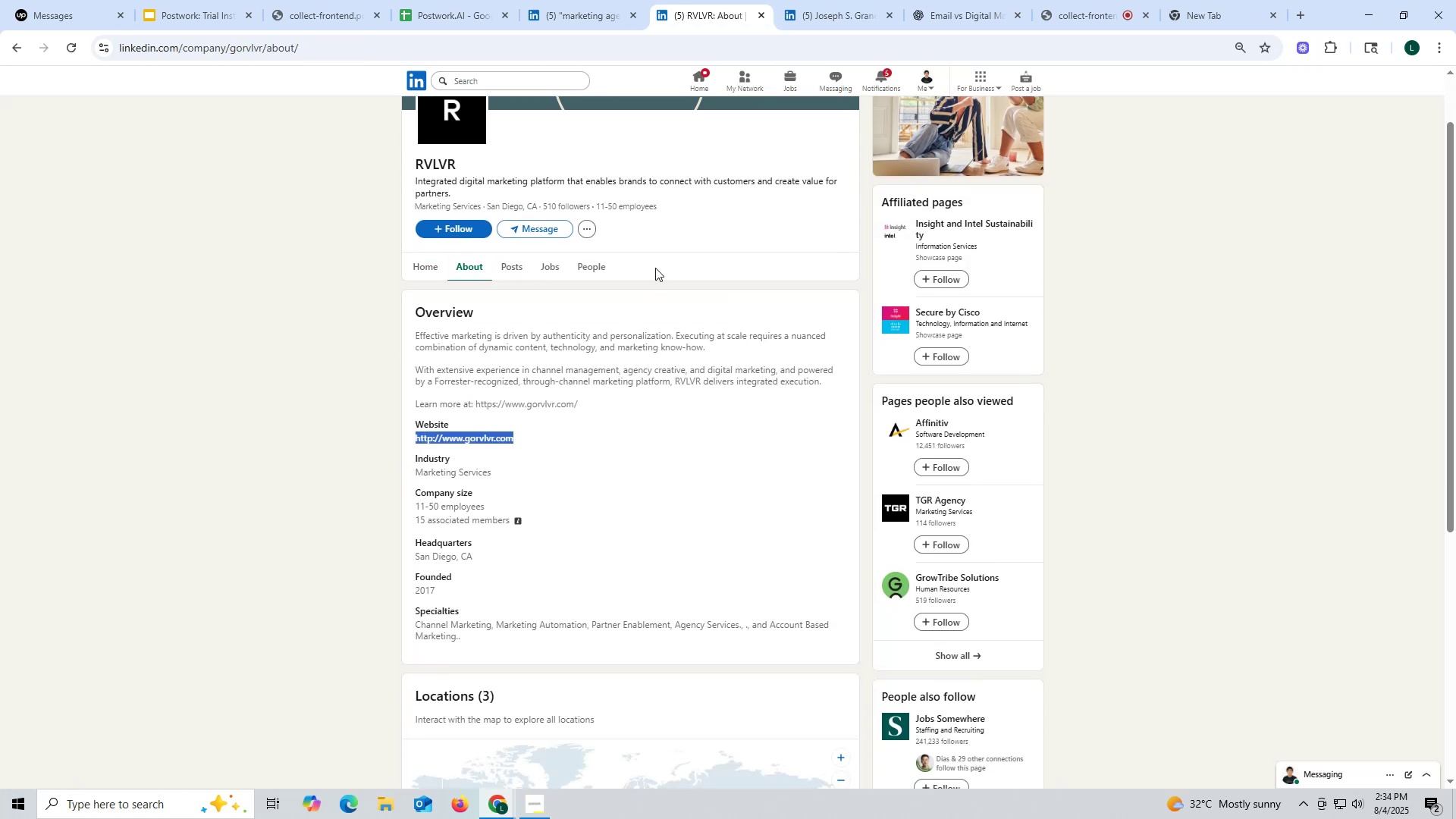 
key(Control+C)
 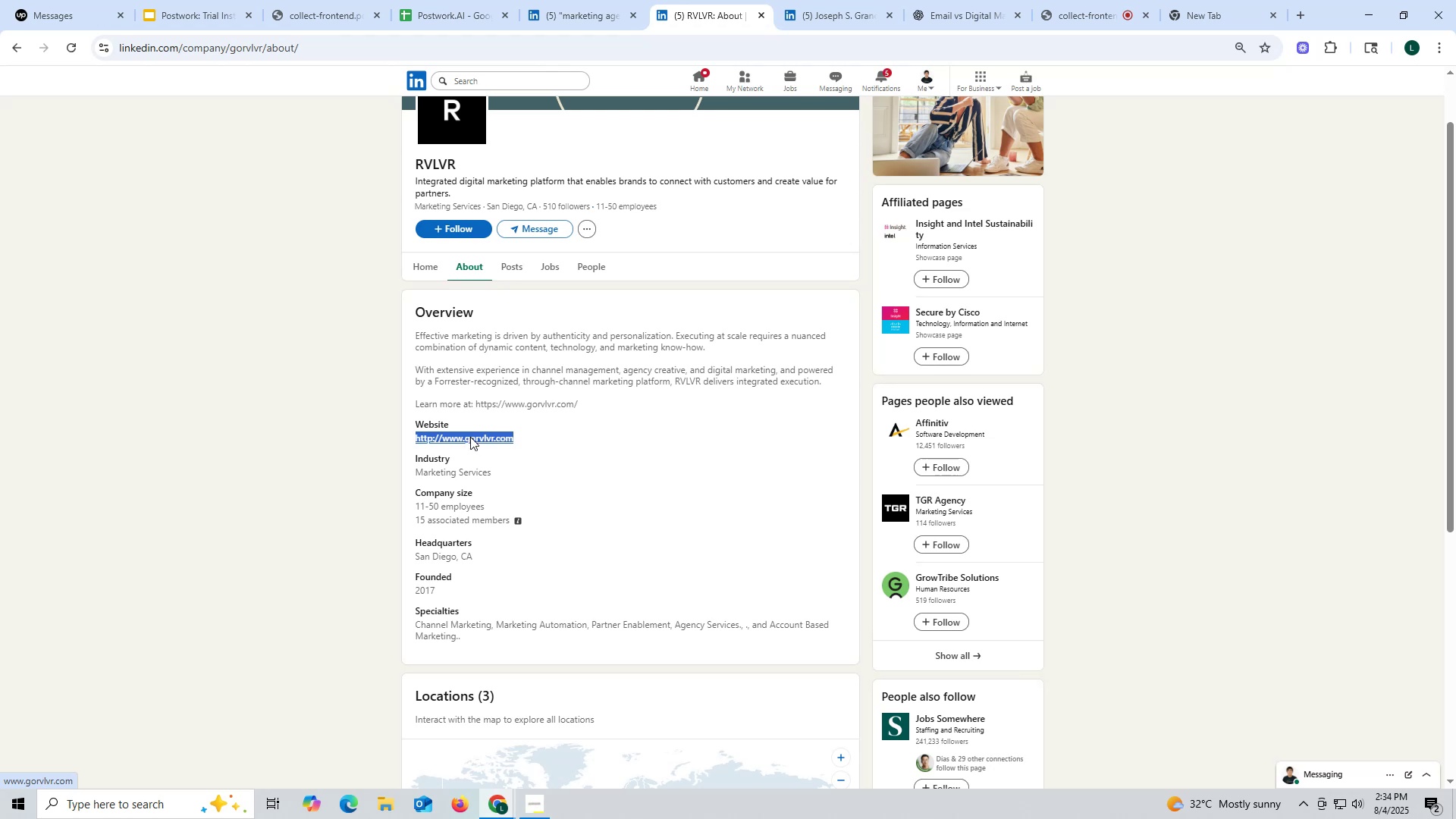 
left_click([536, 462])
 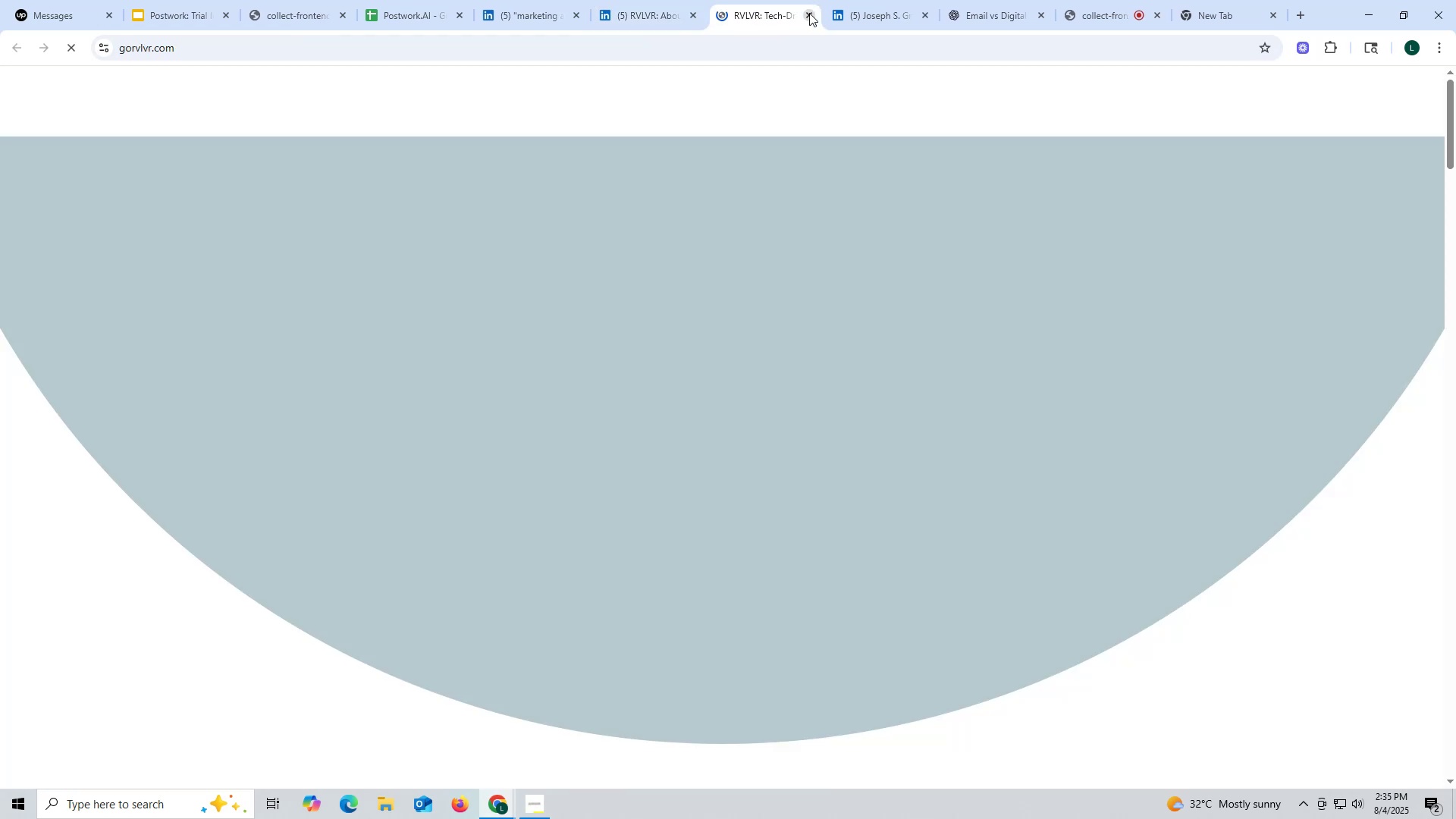 
left_click([808, 11])
 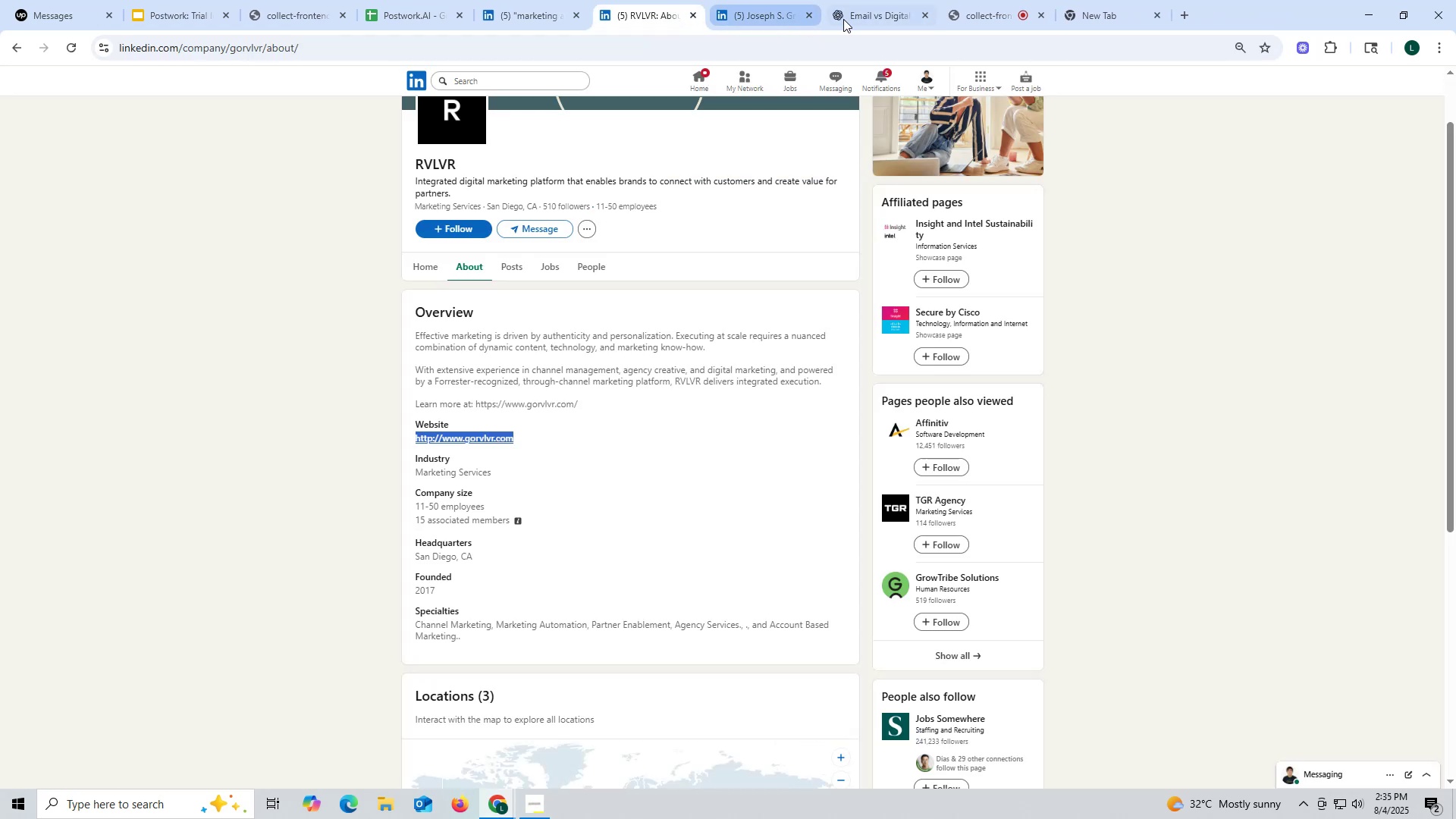 
left_click([863, 13])
 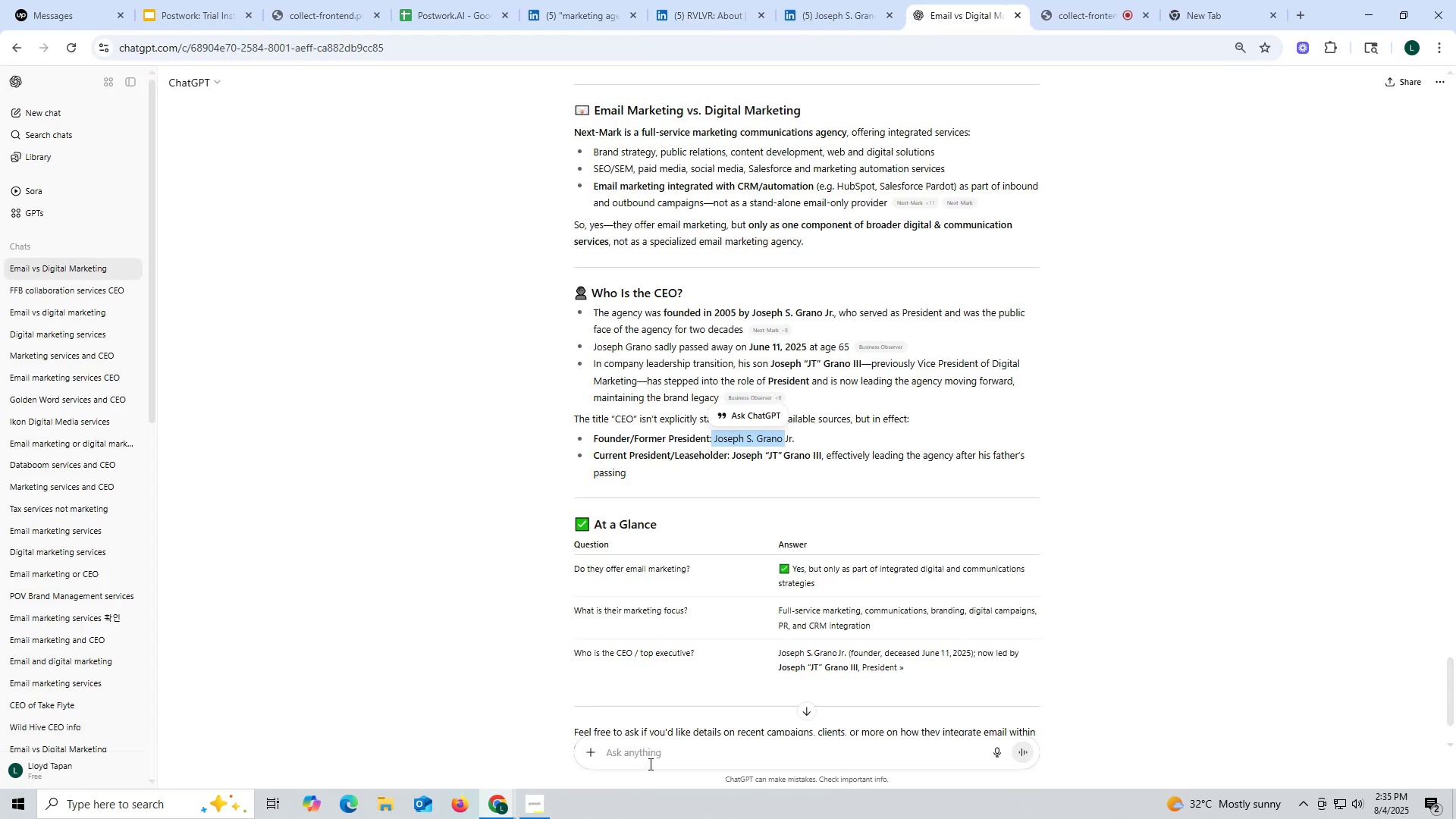 
left_click([650, 758])
 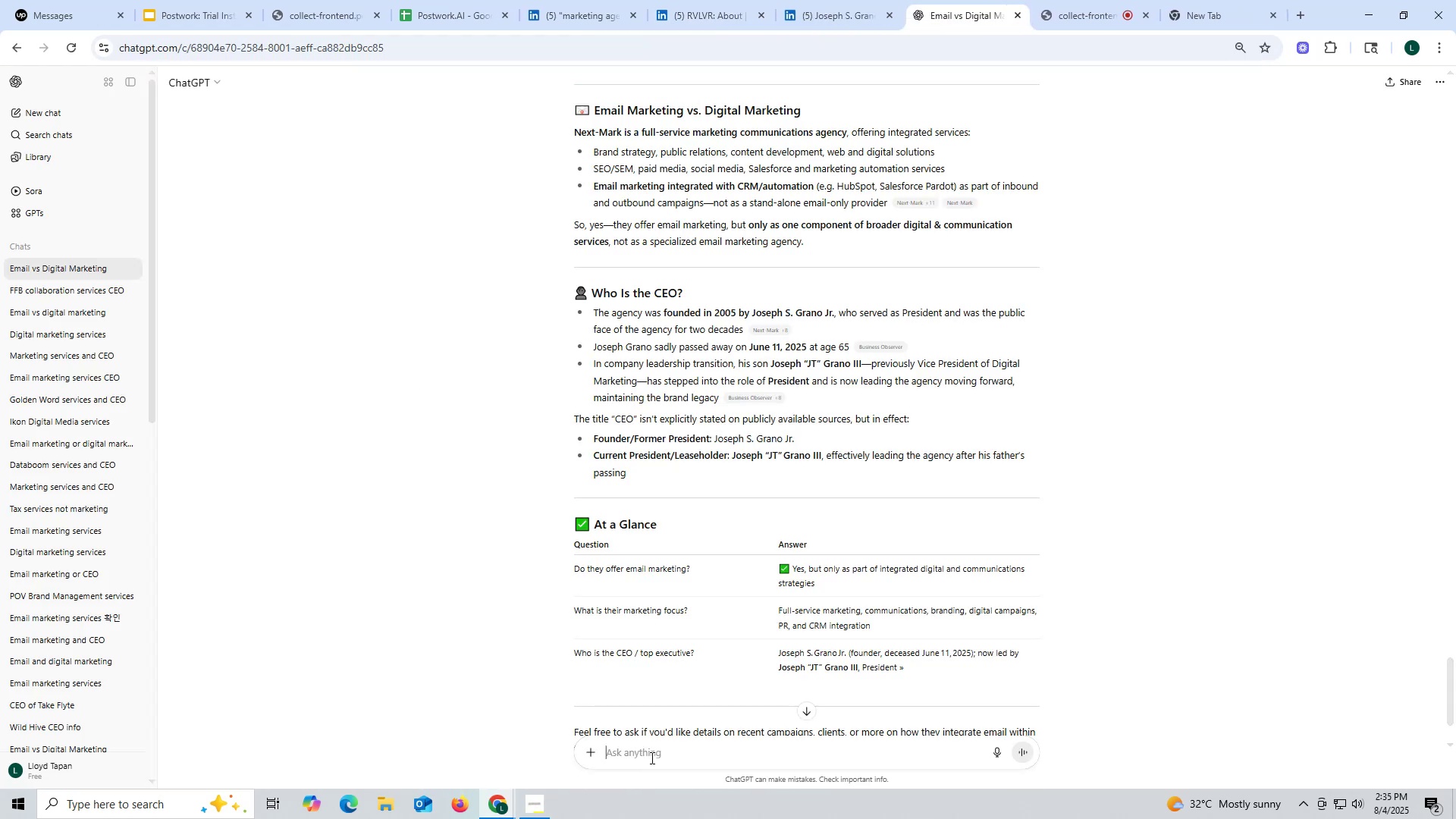 
key(Control+ControlLeft)
 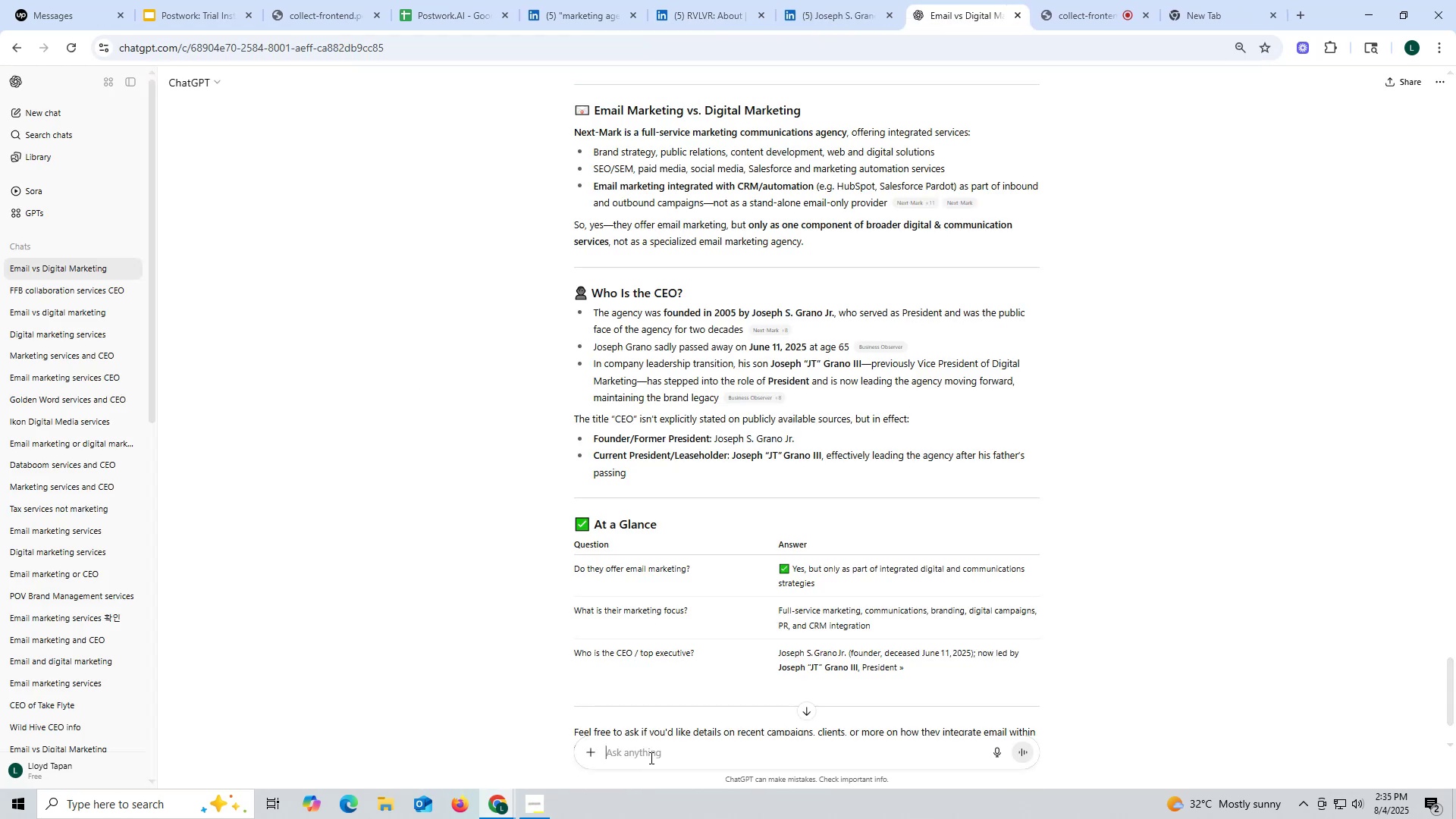 
key(Control+V)
 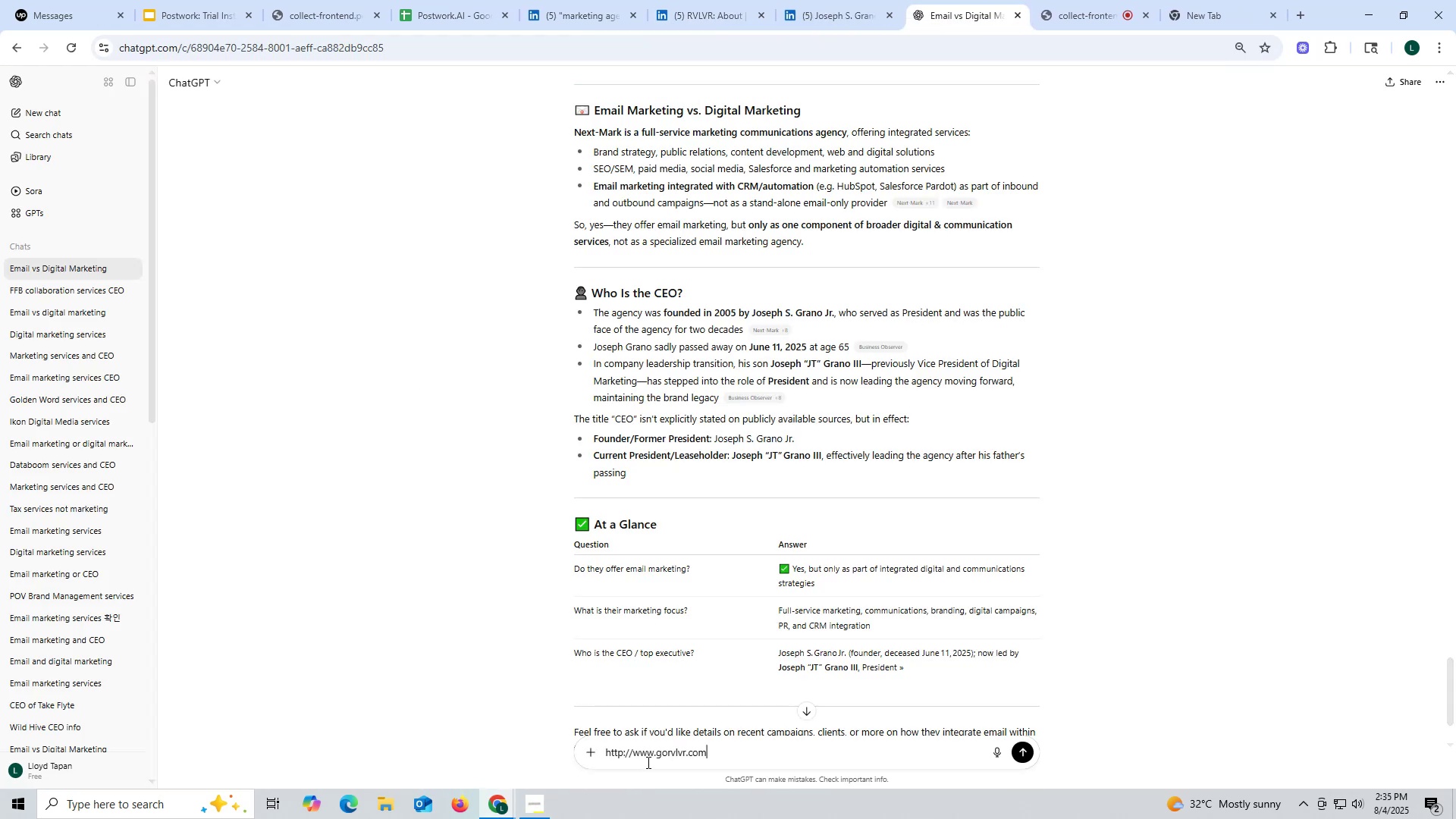 
key(Space)
 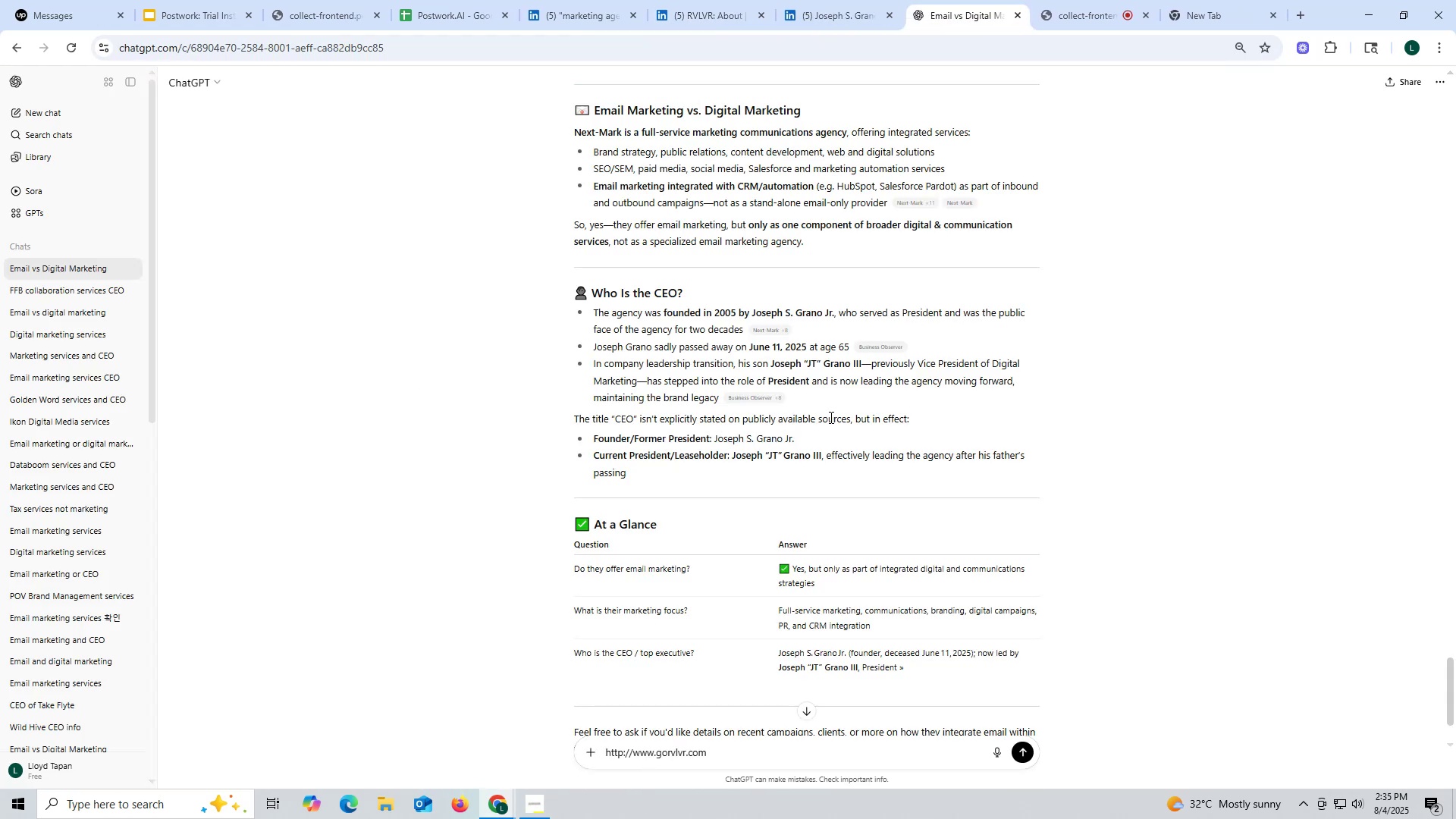 
scroll: coordinate [854, 453], scroll_direction: up, amount: 3.0
 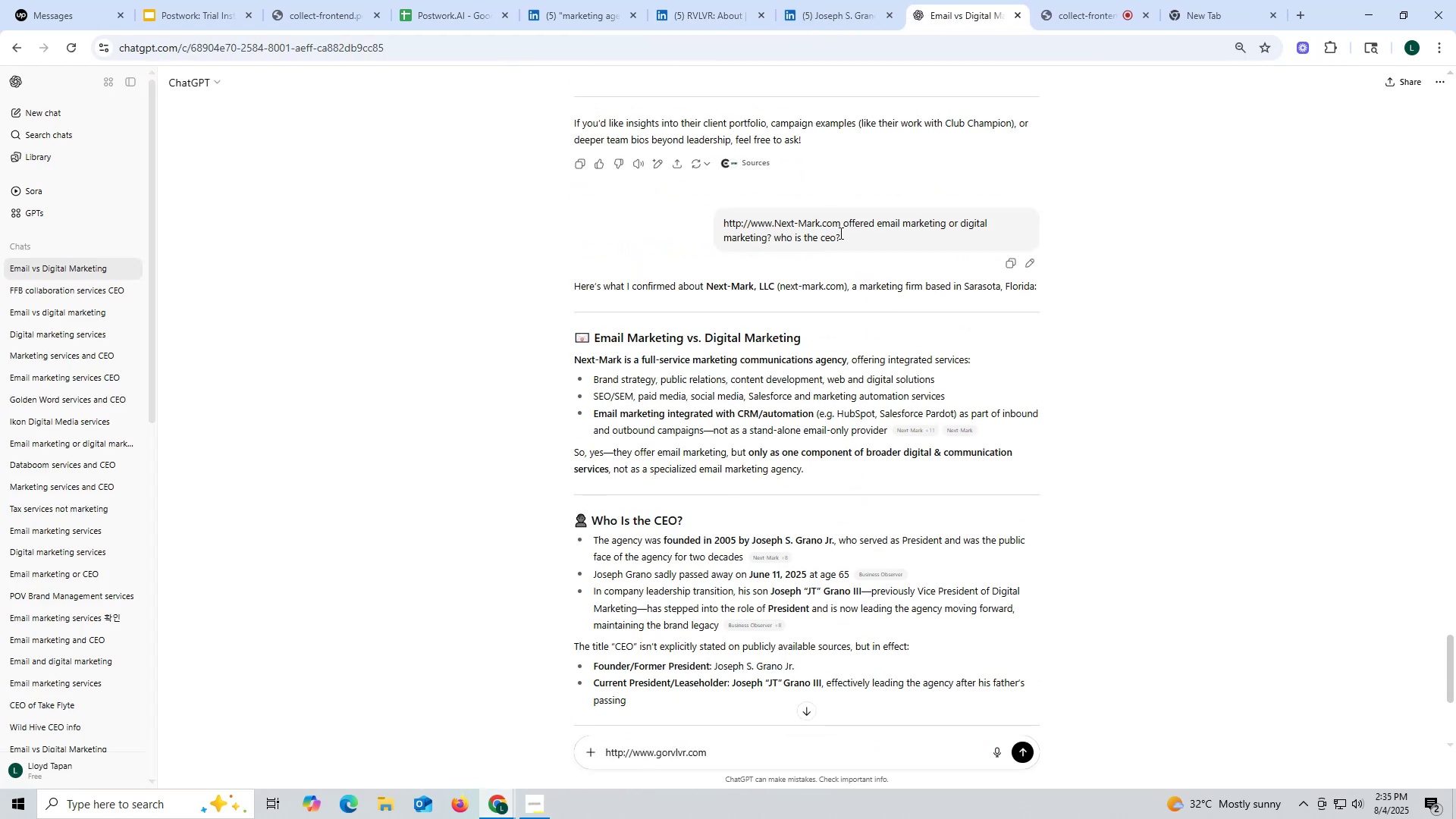 
left_click_drag(start_coordinate=[843, 223], to_coordinate=[871, 238])
 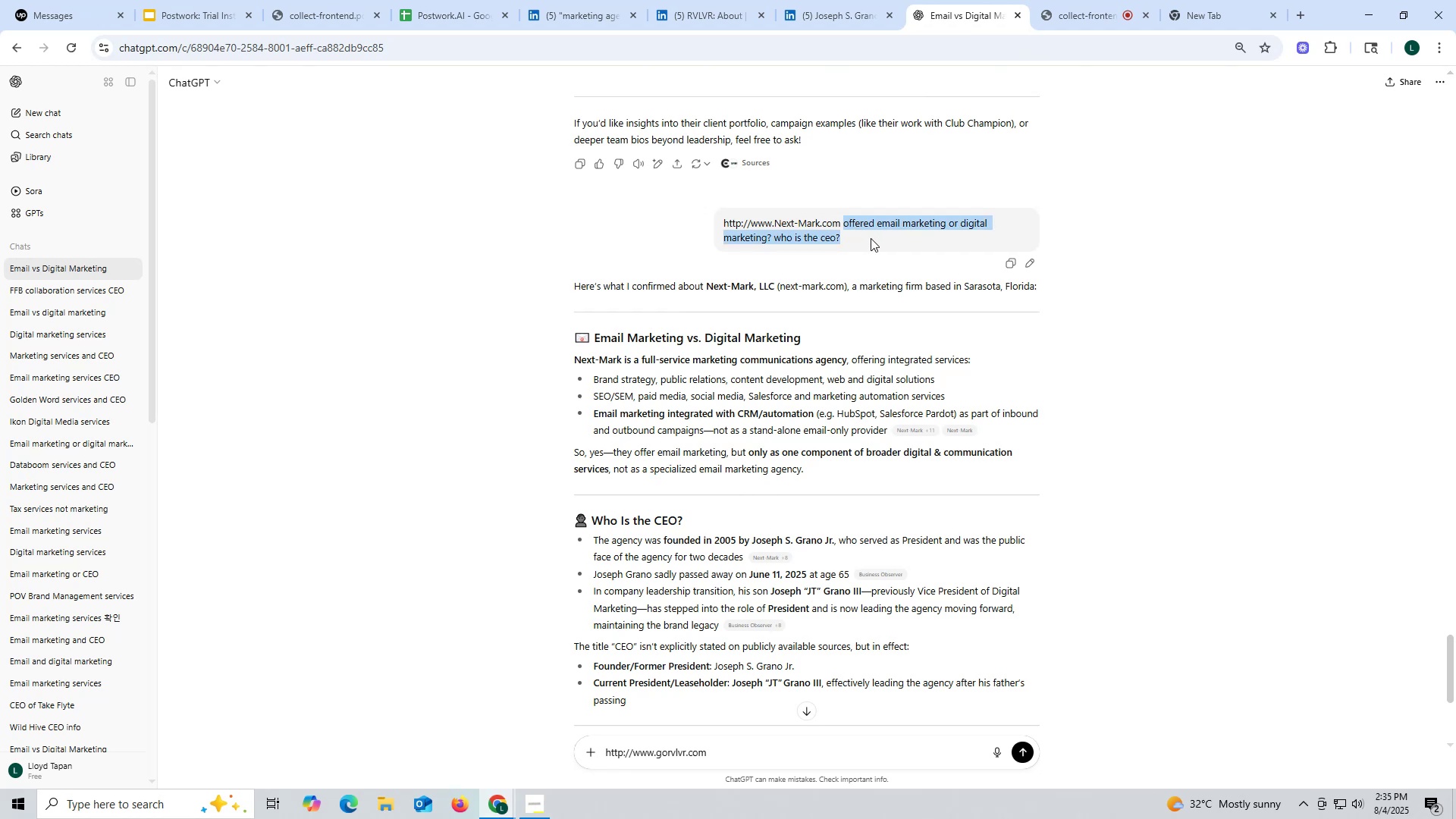 
key(Control+ControlLeft)
 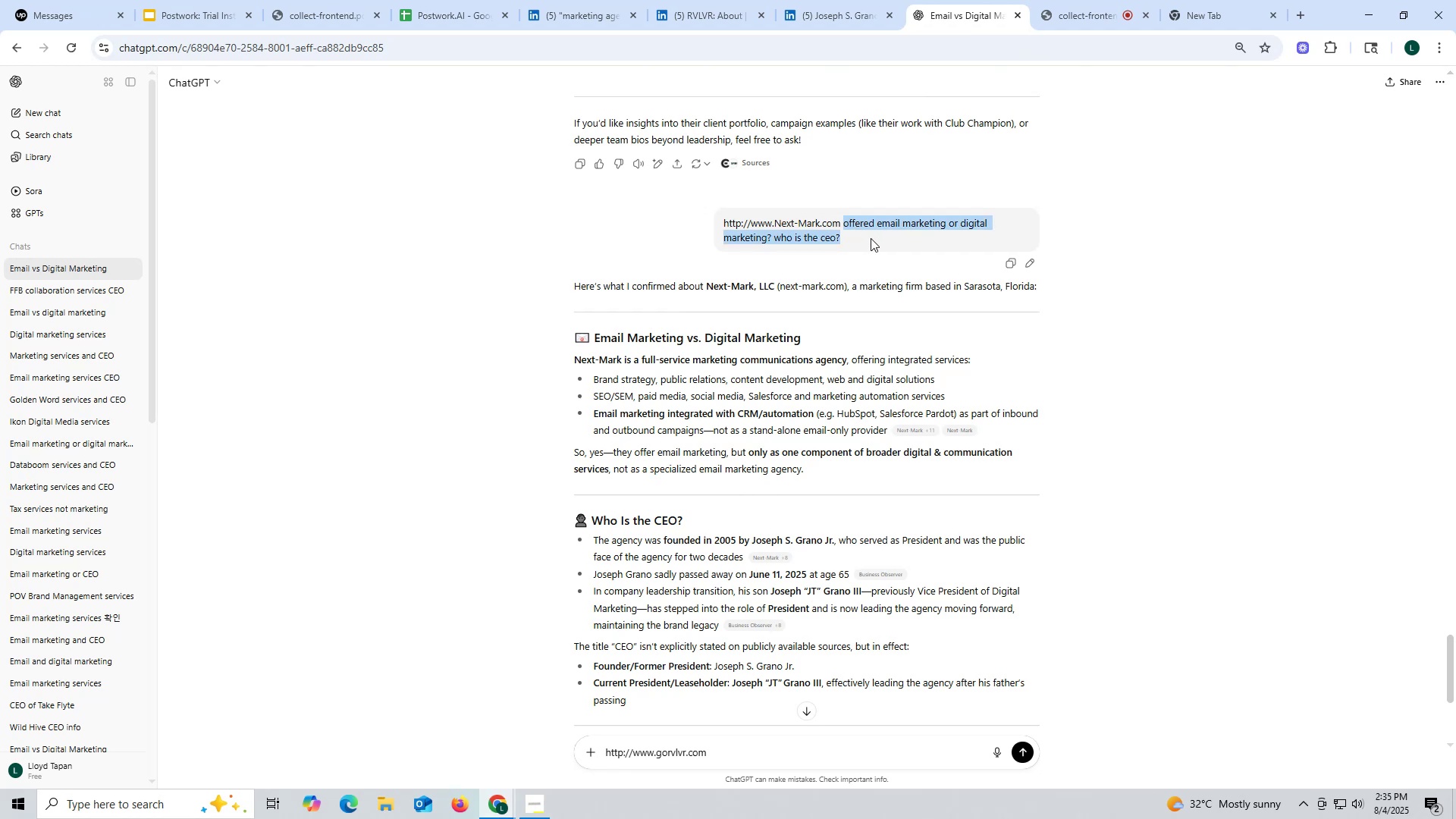 
key(Control+C)
 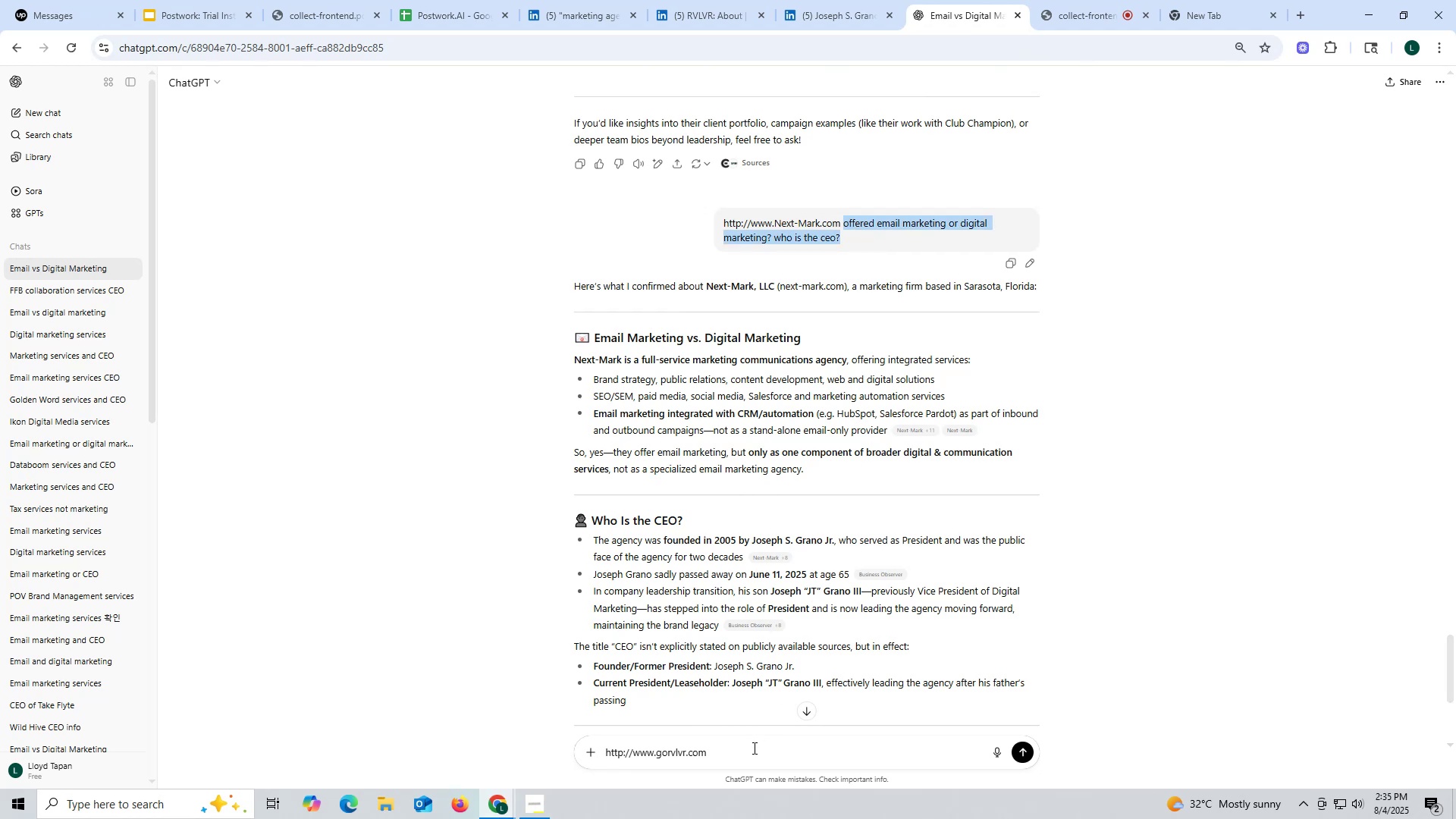 
key(Control+ControlLeft)
 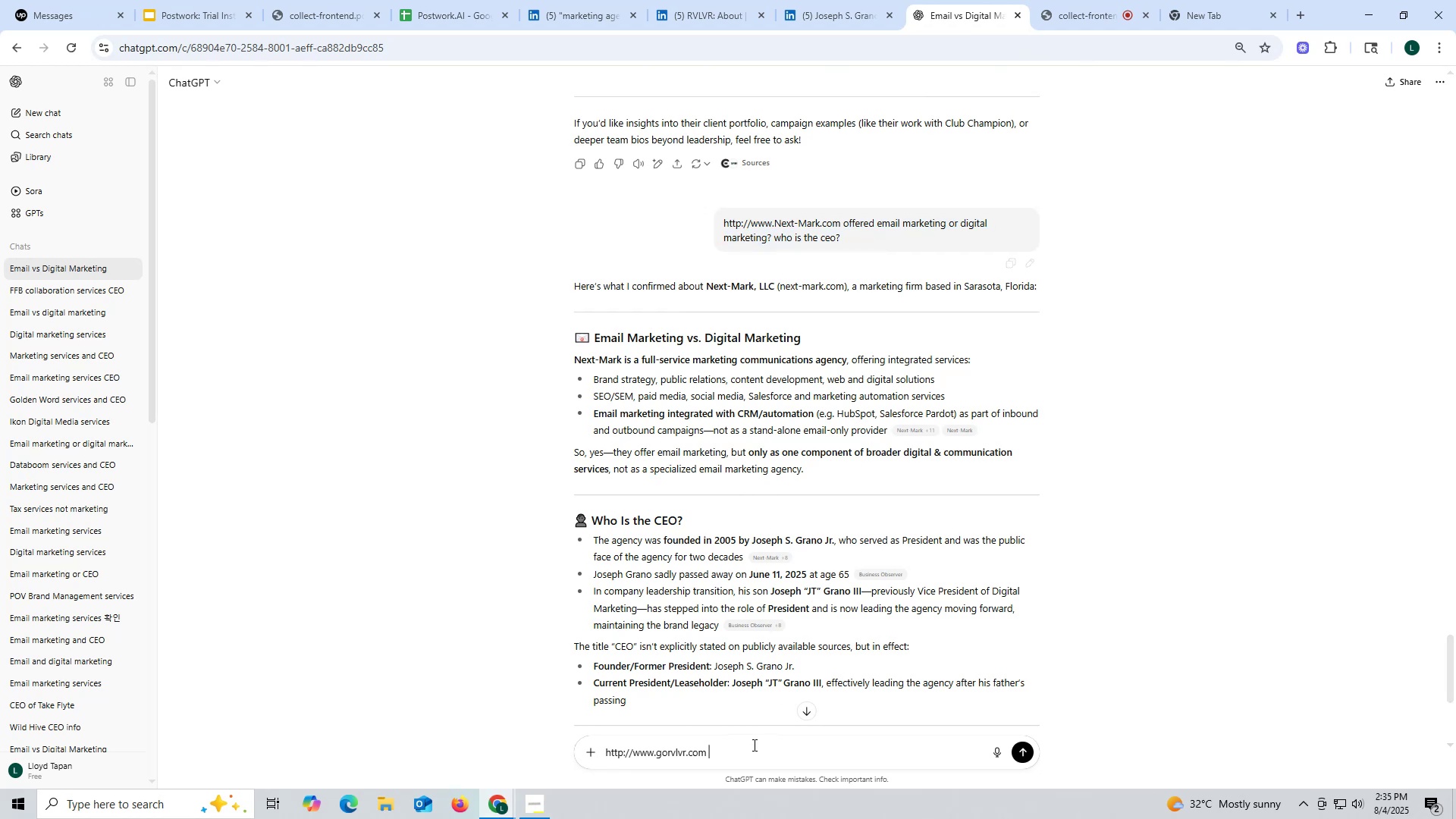 
key(Control+V)
 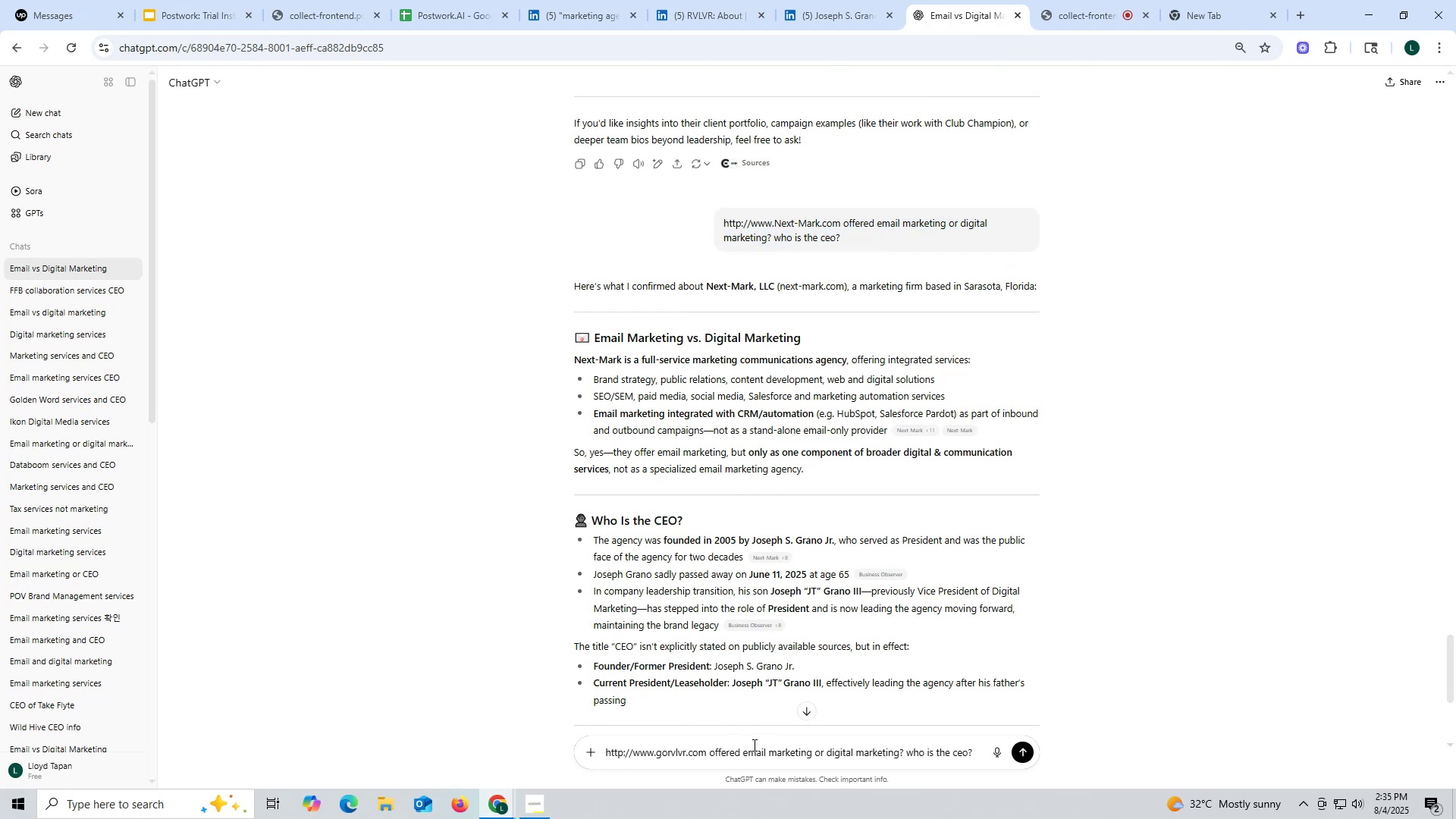 
key(Enter)
 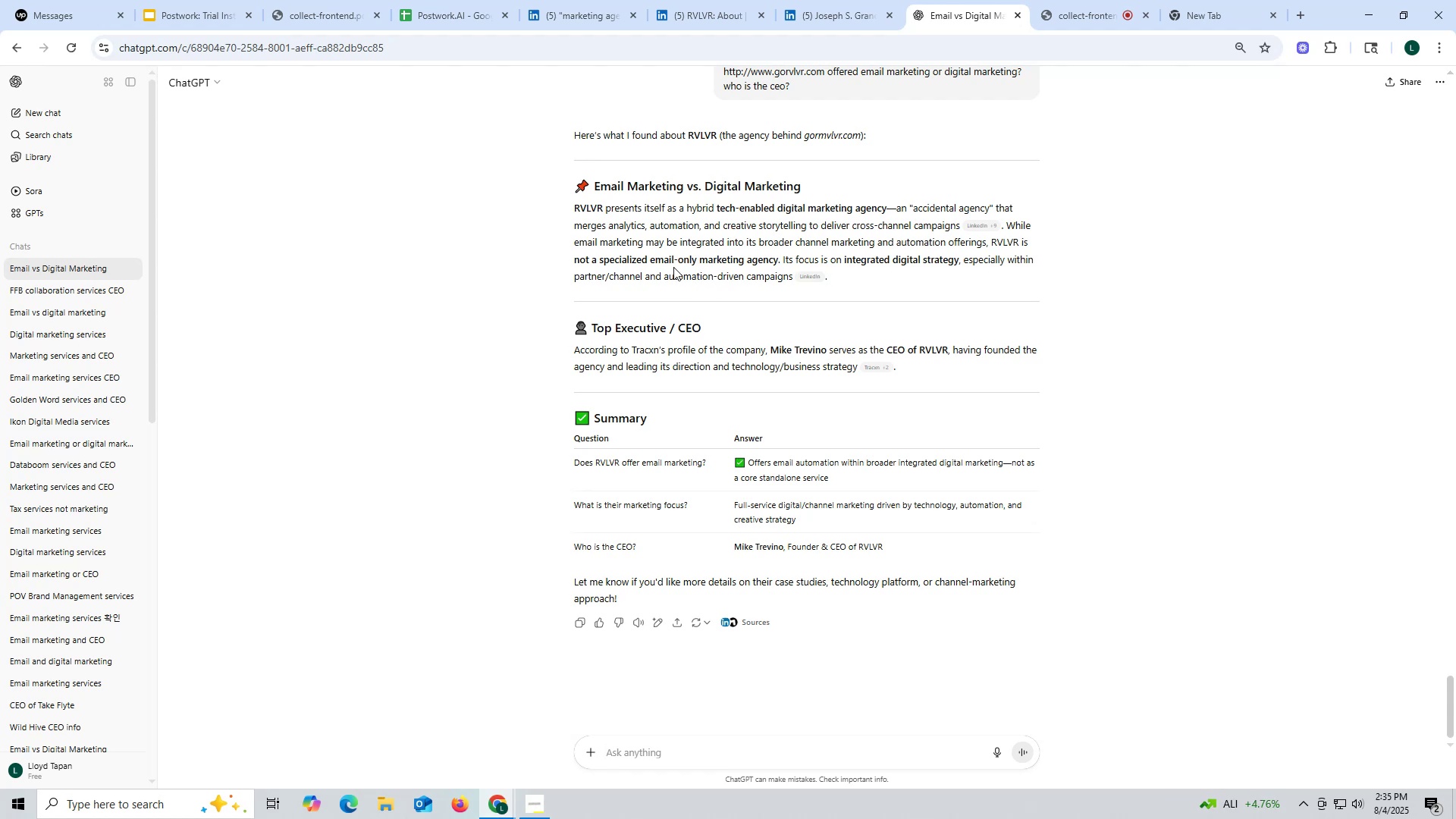 
wait(24.31)
 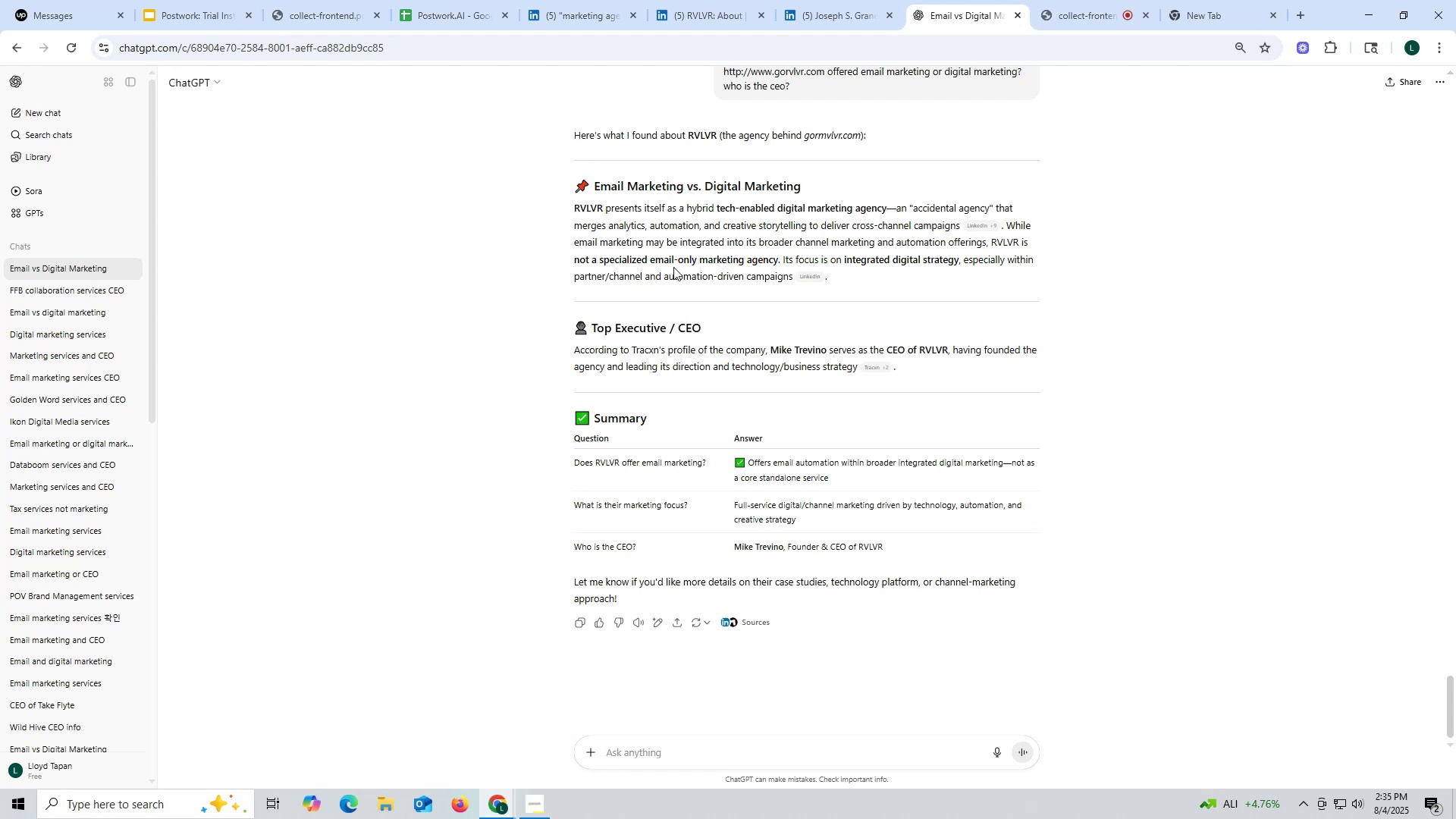 
left_click_drag(start_coordinate=[770, 347], to_coordinate=[826, 347])
 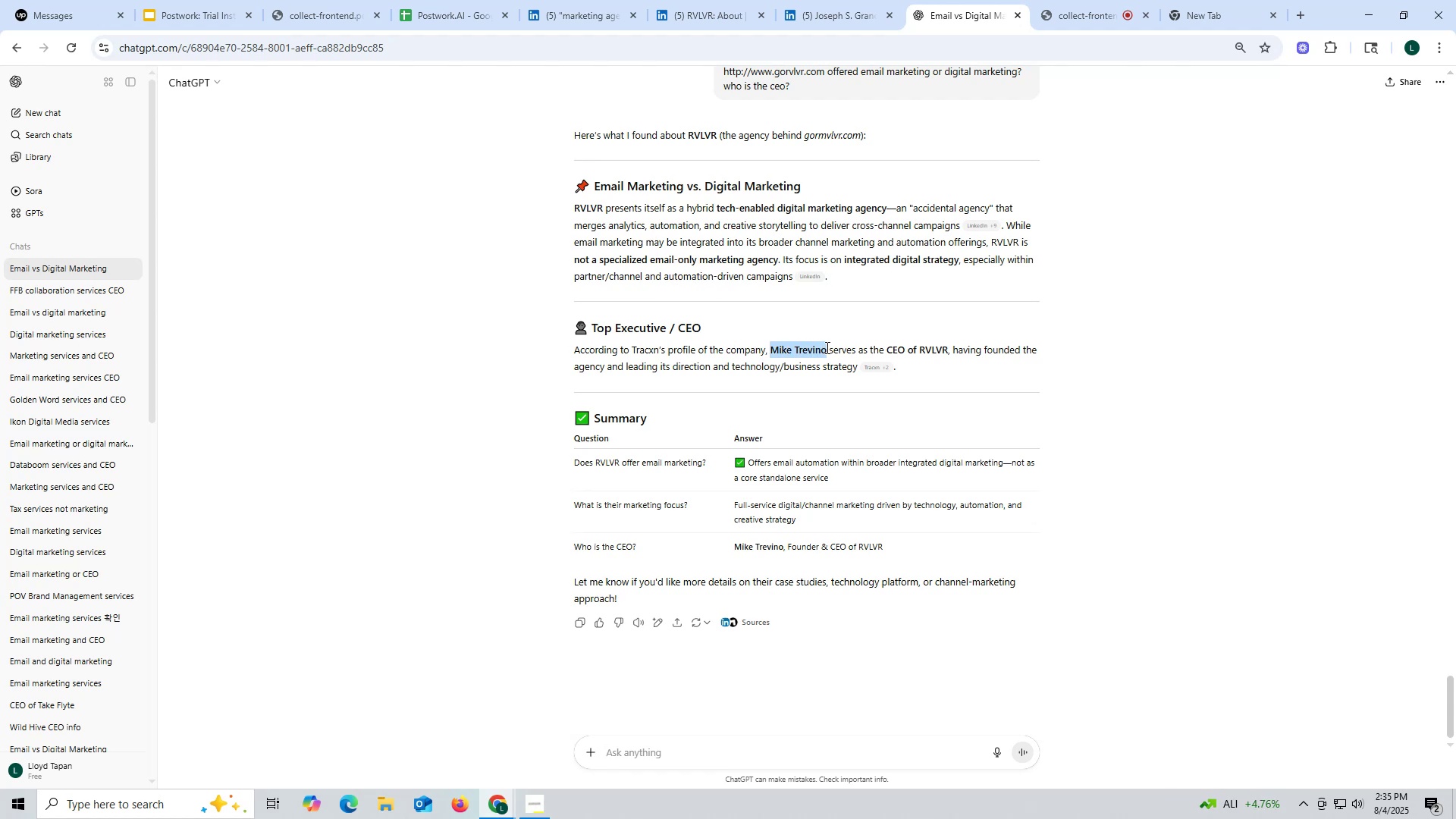 
key(Control+ControlLeft)
 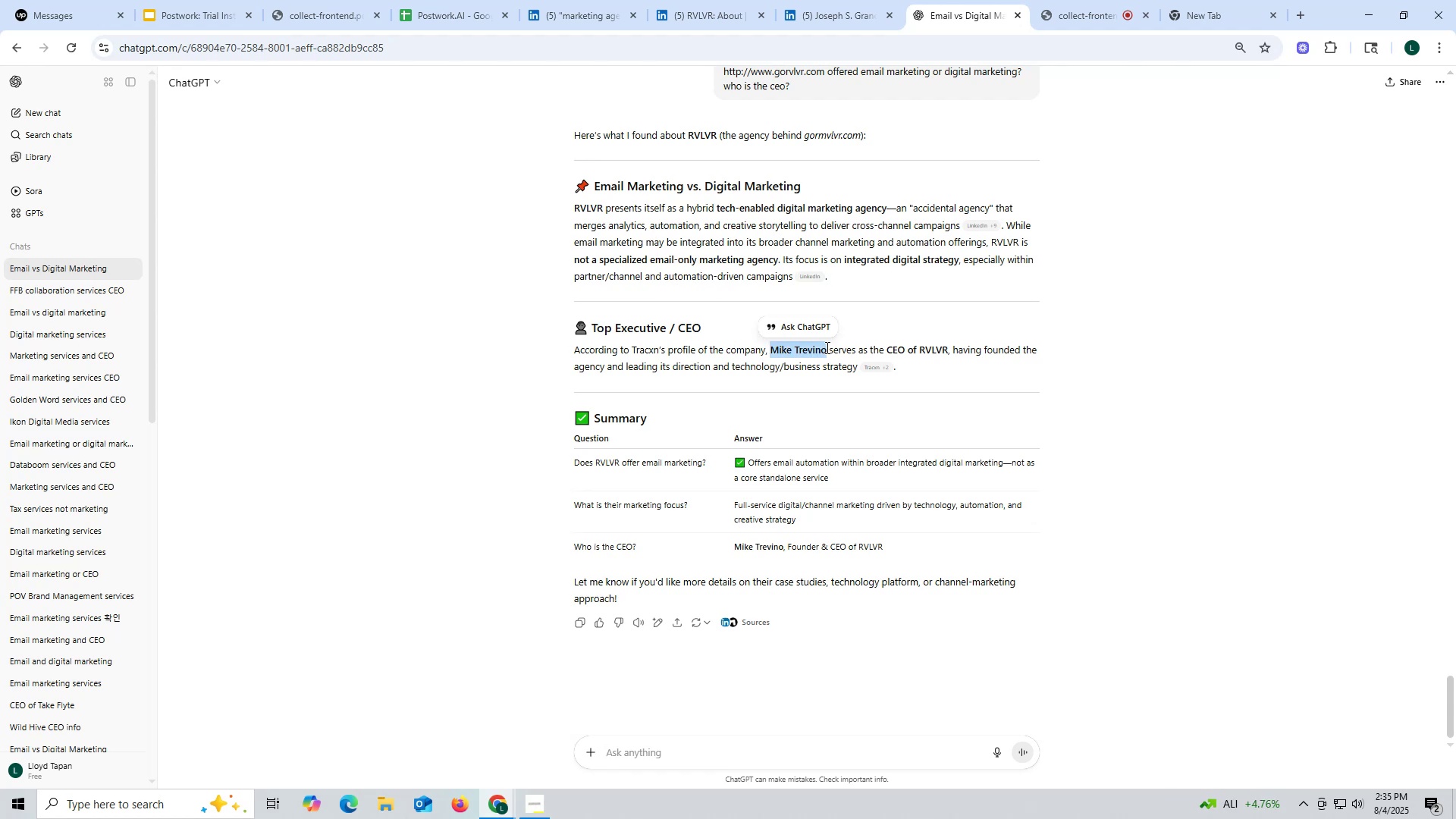 
key(Control+C)
 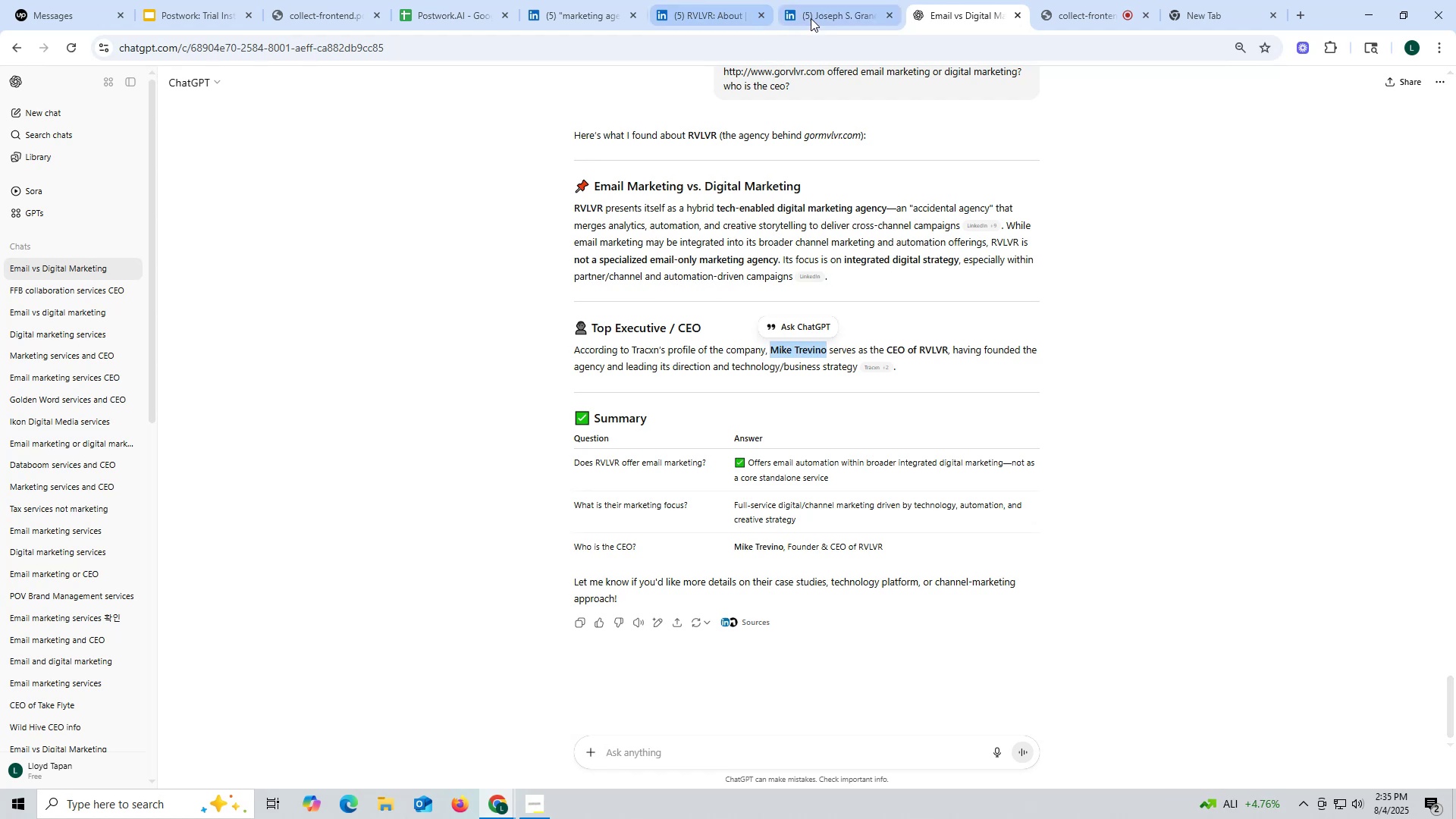 
left_click([805, 11])
 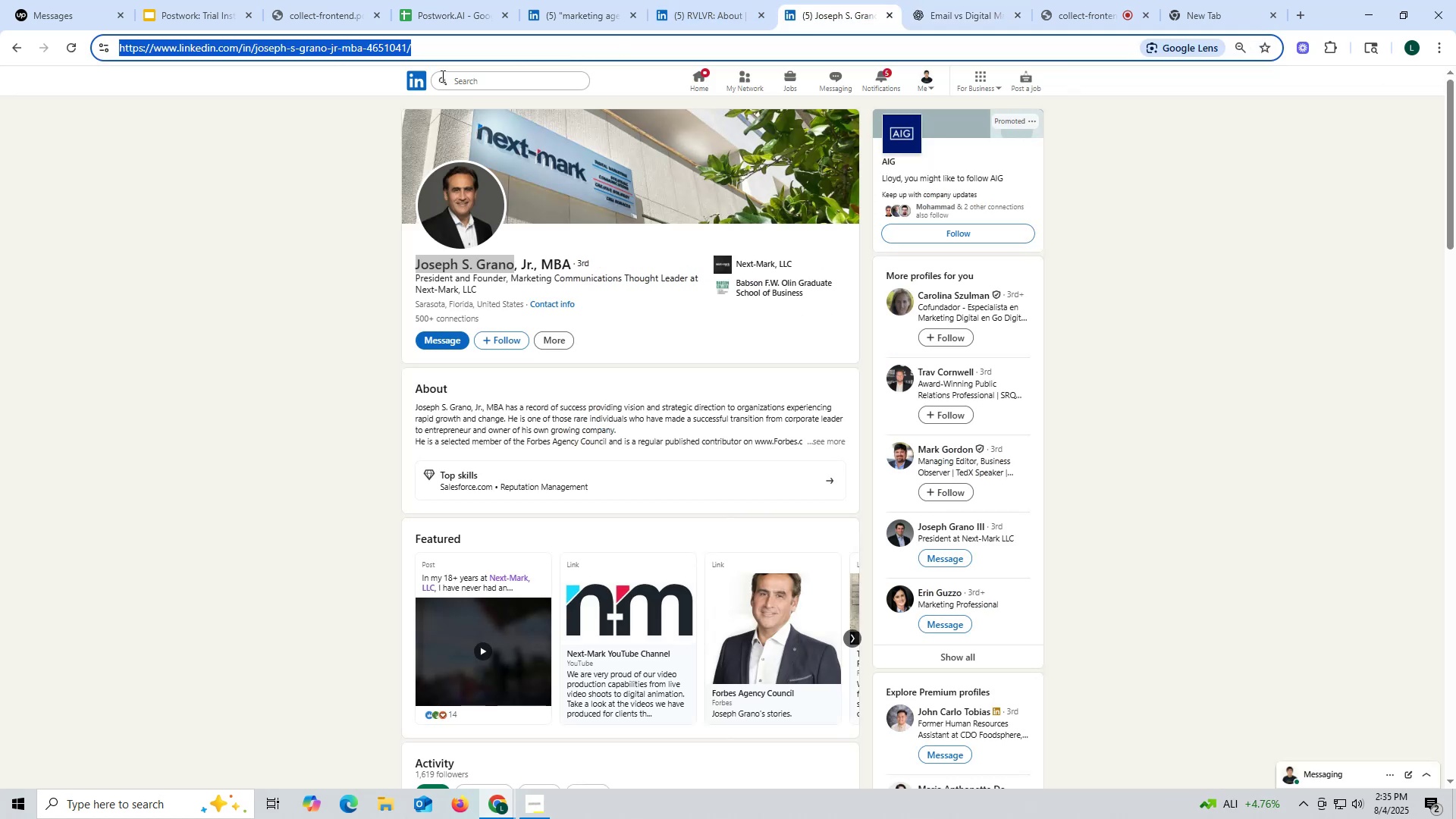 
key(Control+ControlLeft)
 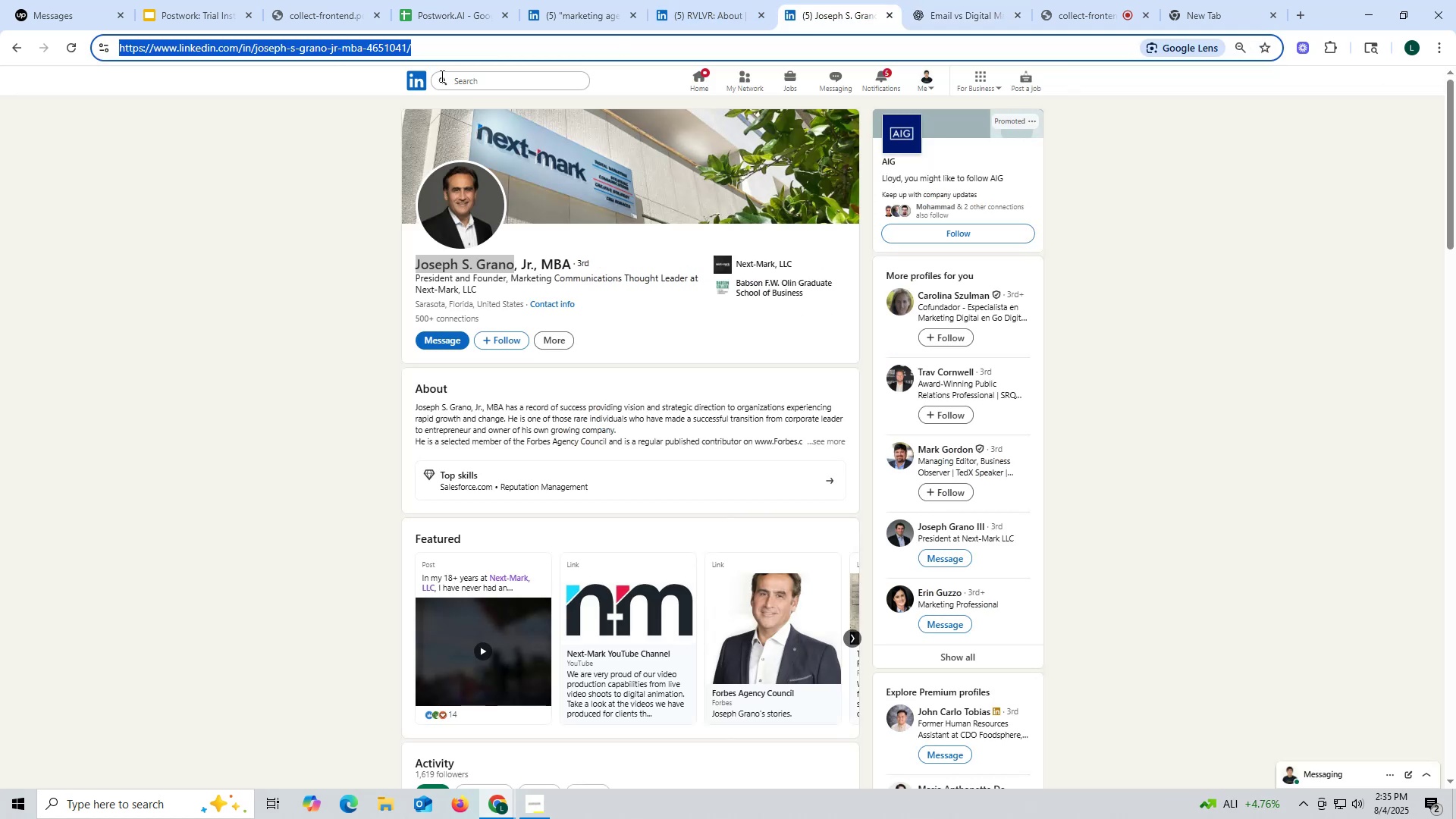 
key(Control+V)
 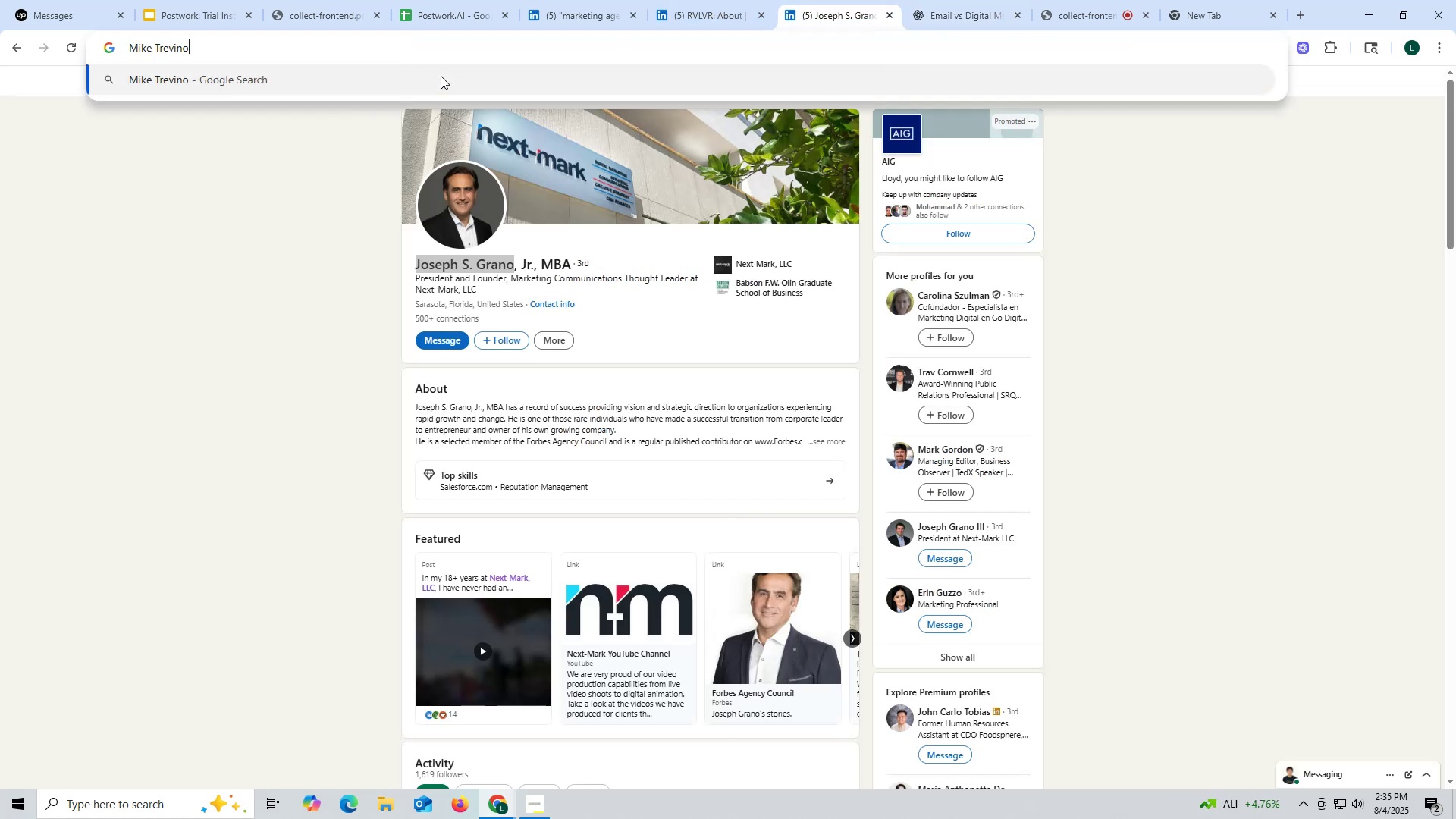 
key(Space)
 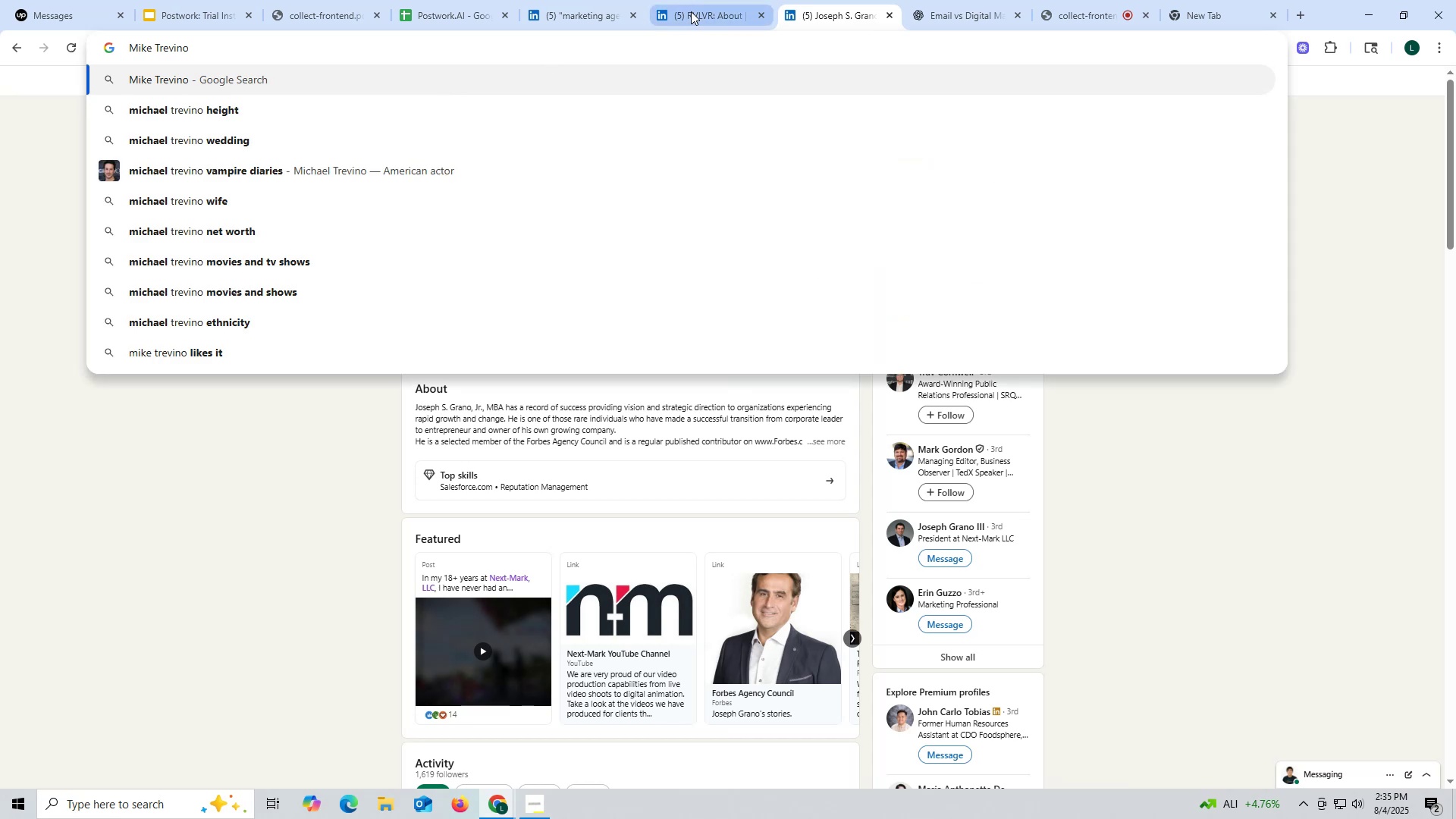 
left_click([691, 11])
 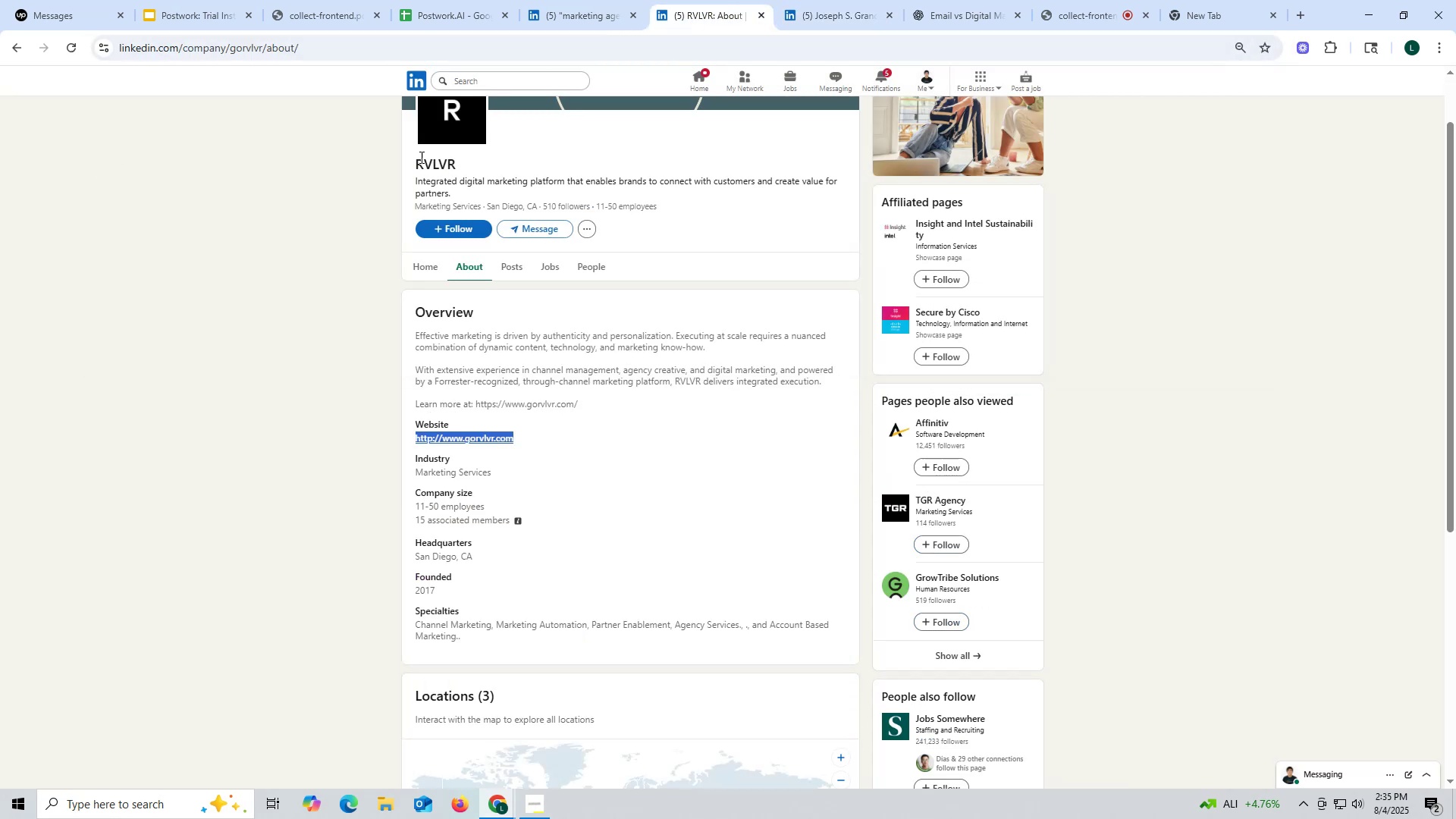 
left_click_drag(start_coordinate=[411, 160], to_coordinate=[542, 172])
 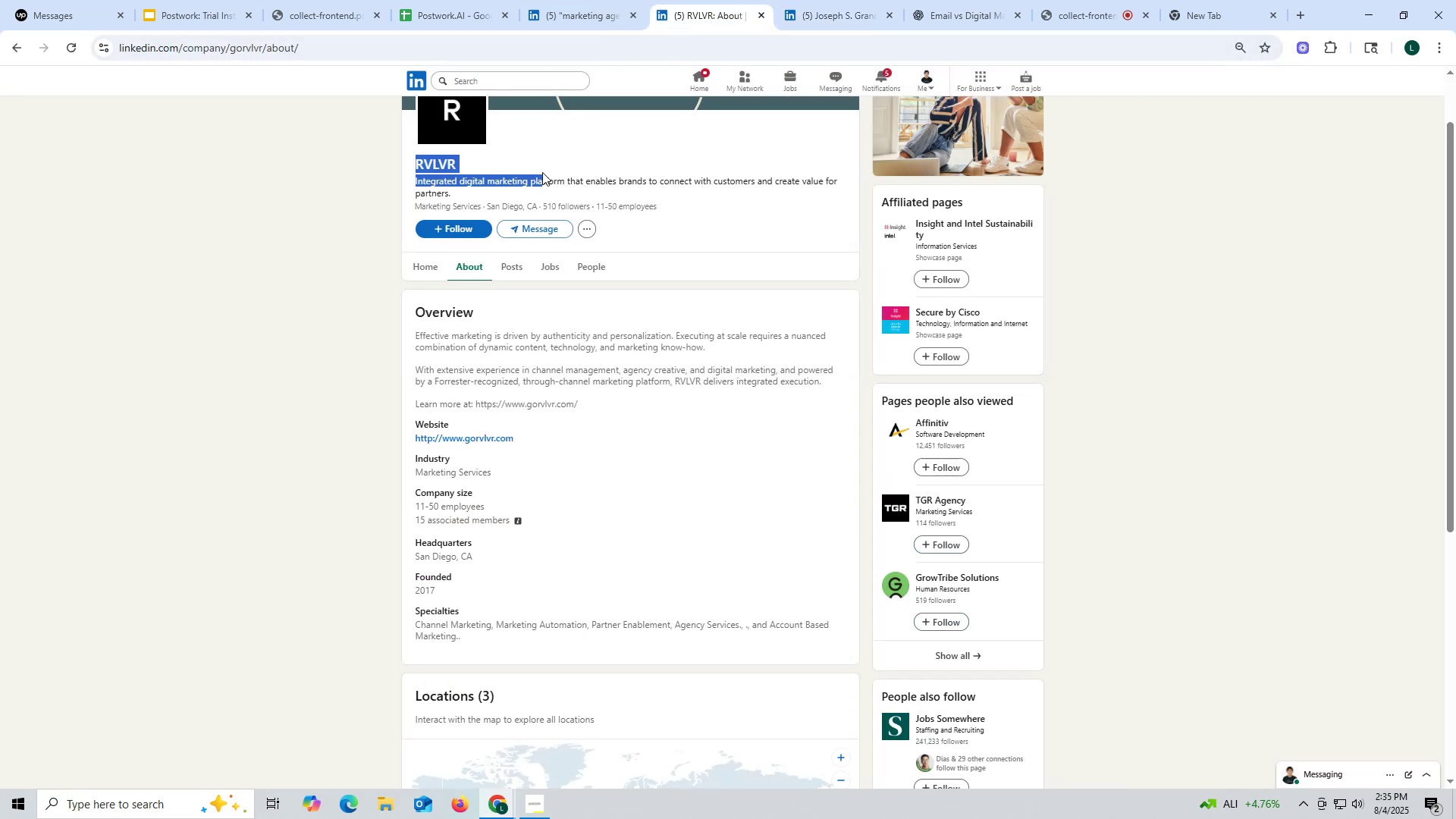 
key(Control+ControlLeft)
 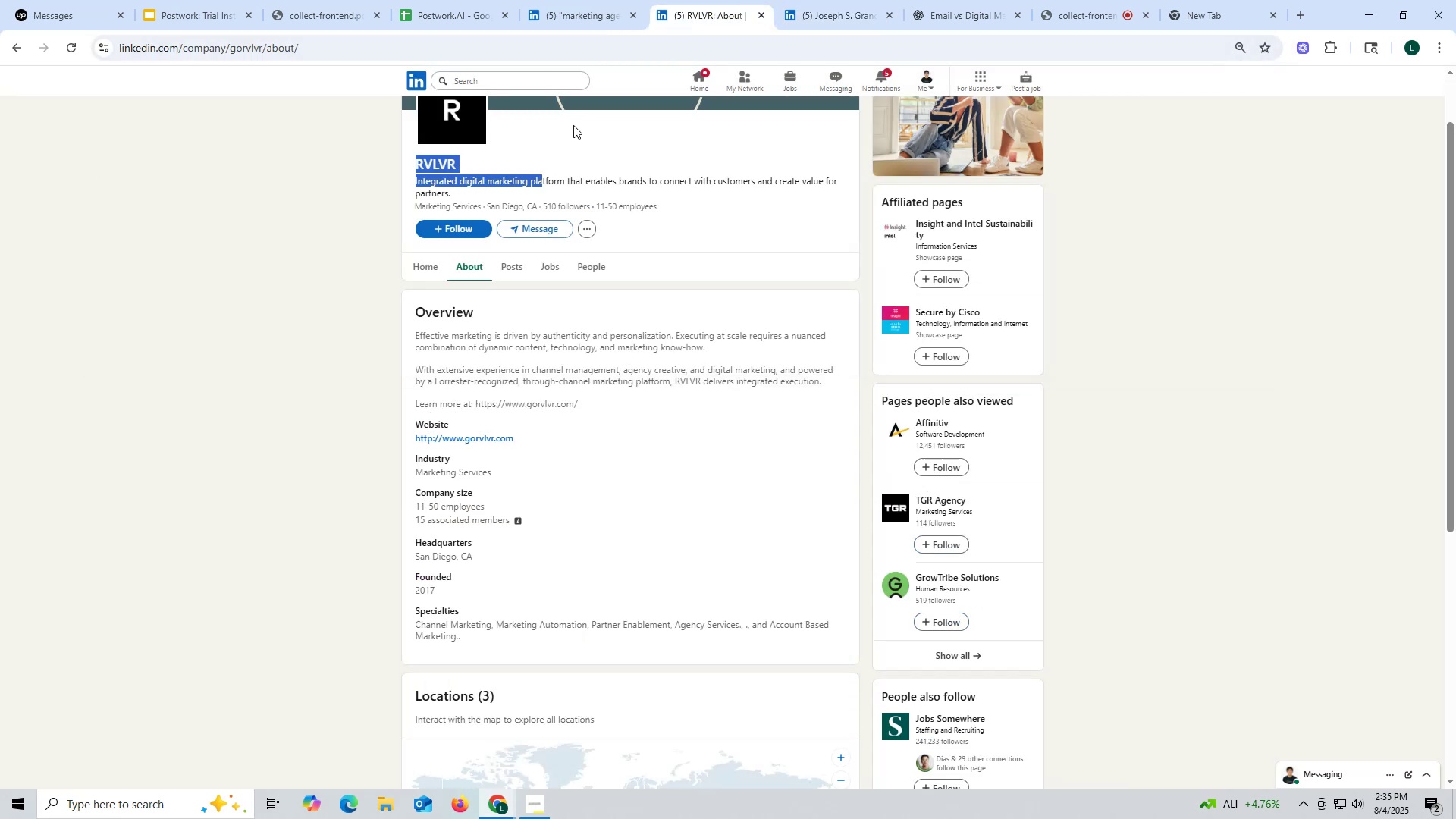 
key(Control+C)
 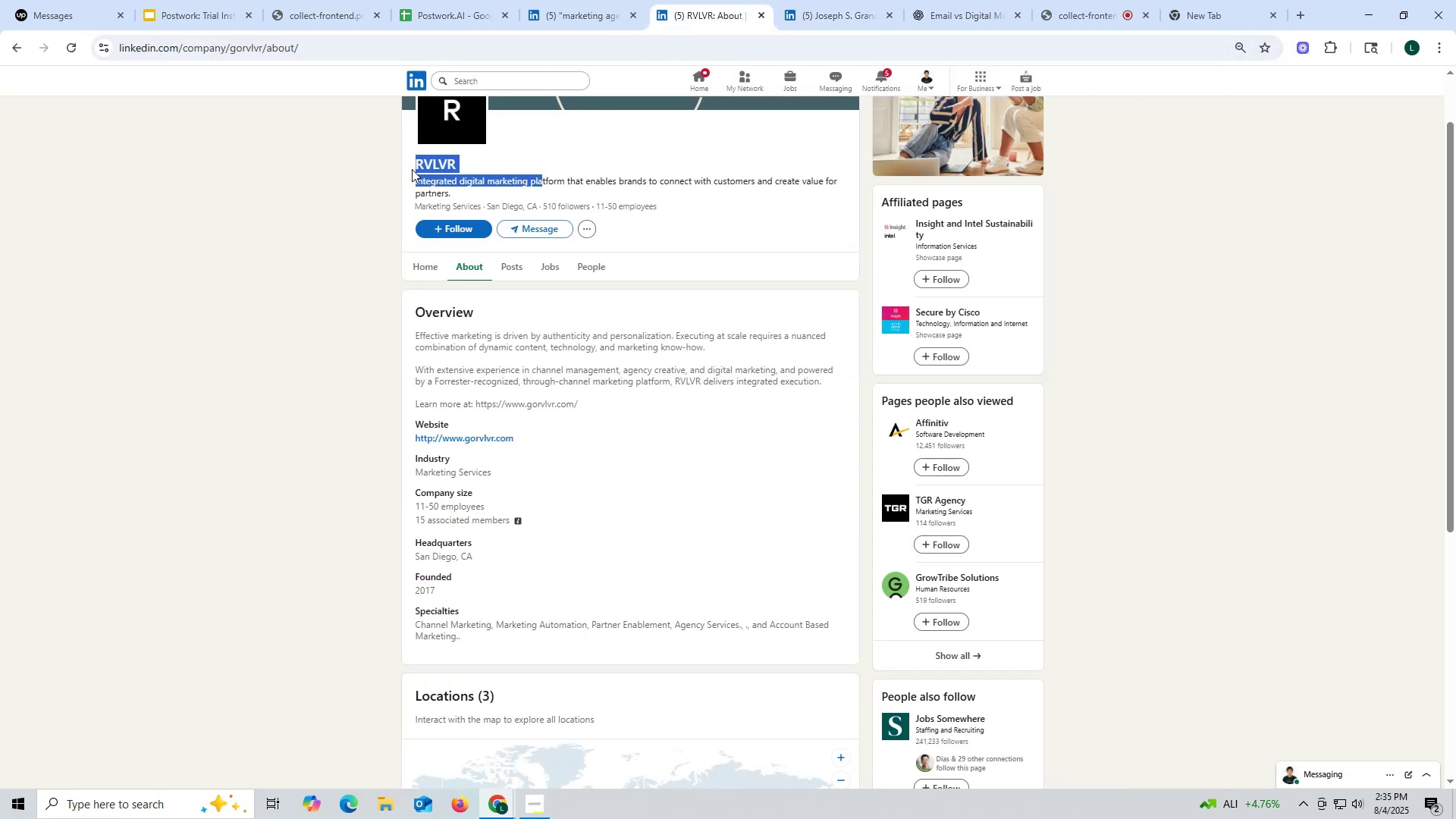 
left_click_drag(start_coordinate=[411, 162], to_coordinate=[419, 162])
 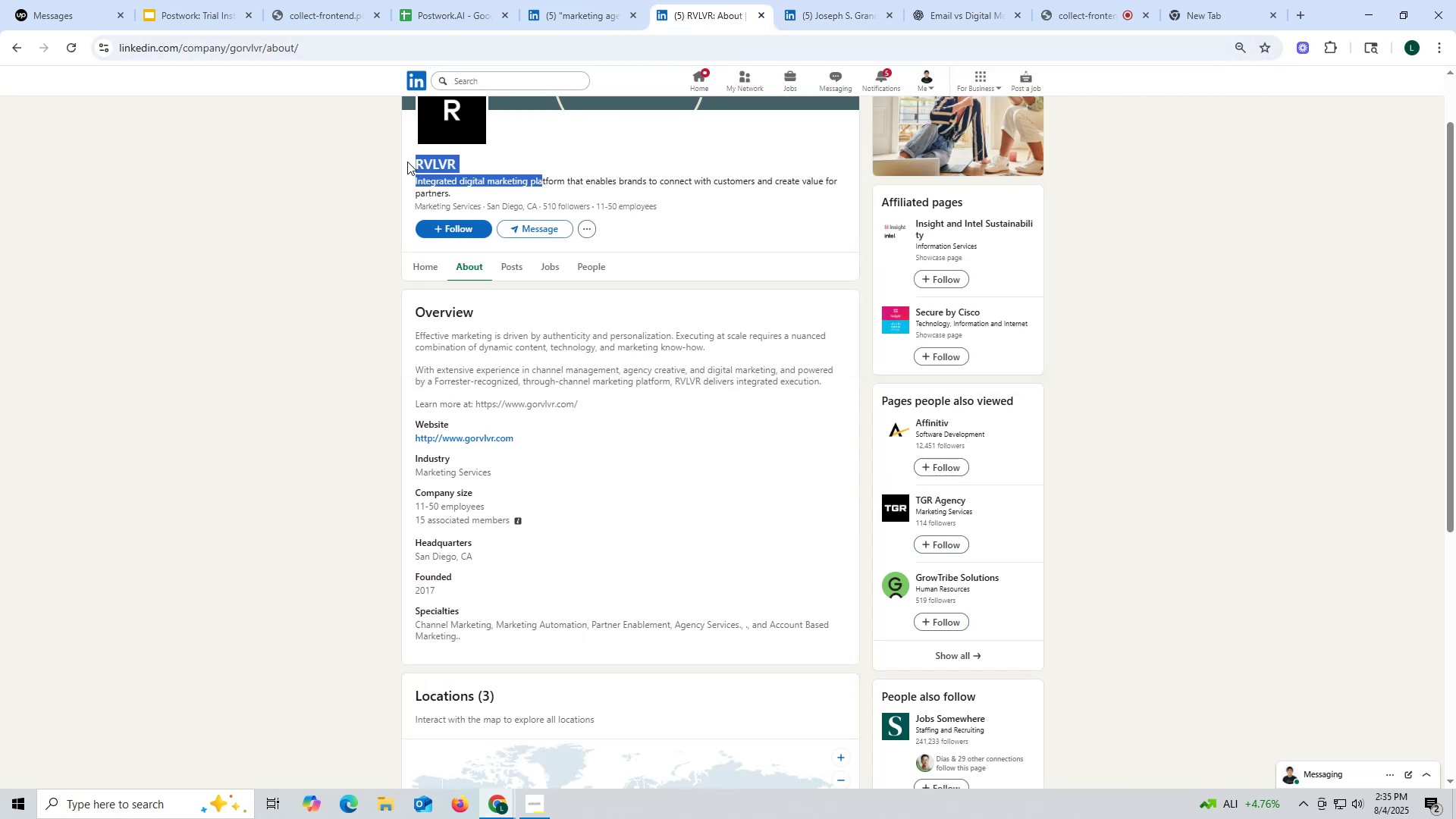 
left_click_drag(start_coordinate=[407, 161], to_coordinate=[470, 160])
 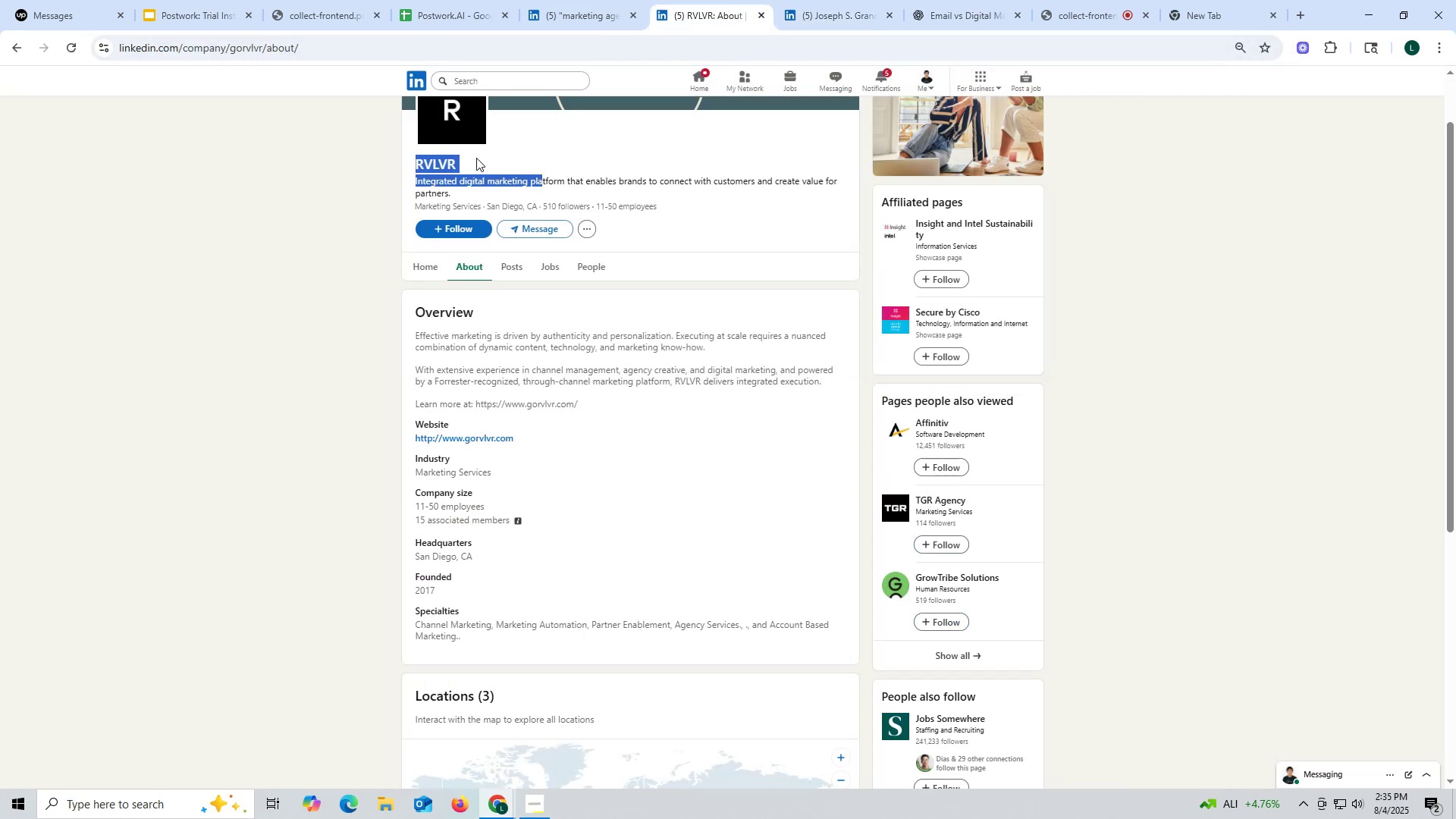 
double_click([476, 158])
 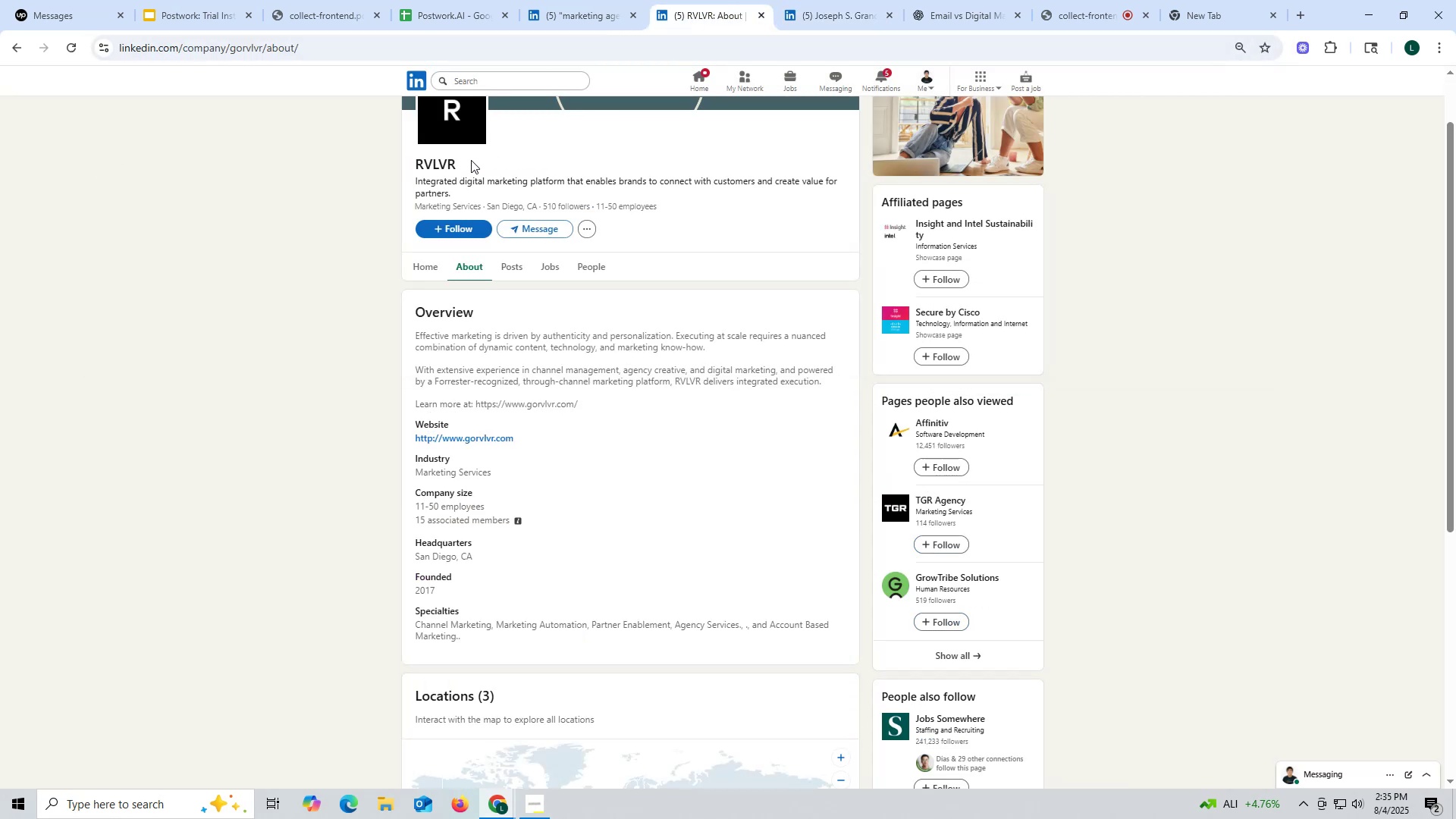 
left_click_drag(start_coordinate=[471, 160], to_coordinate=[404, 160])
 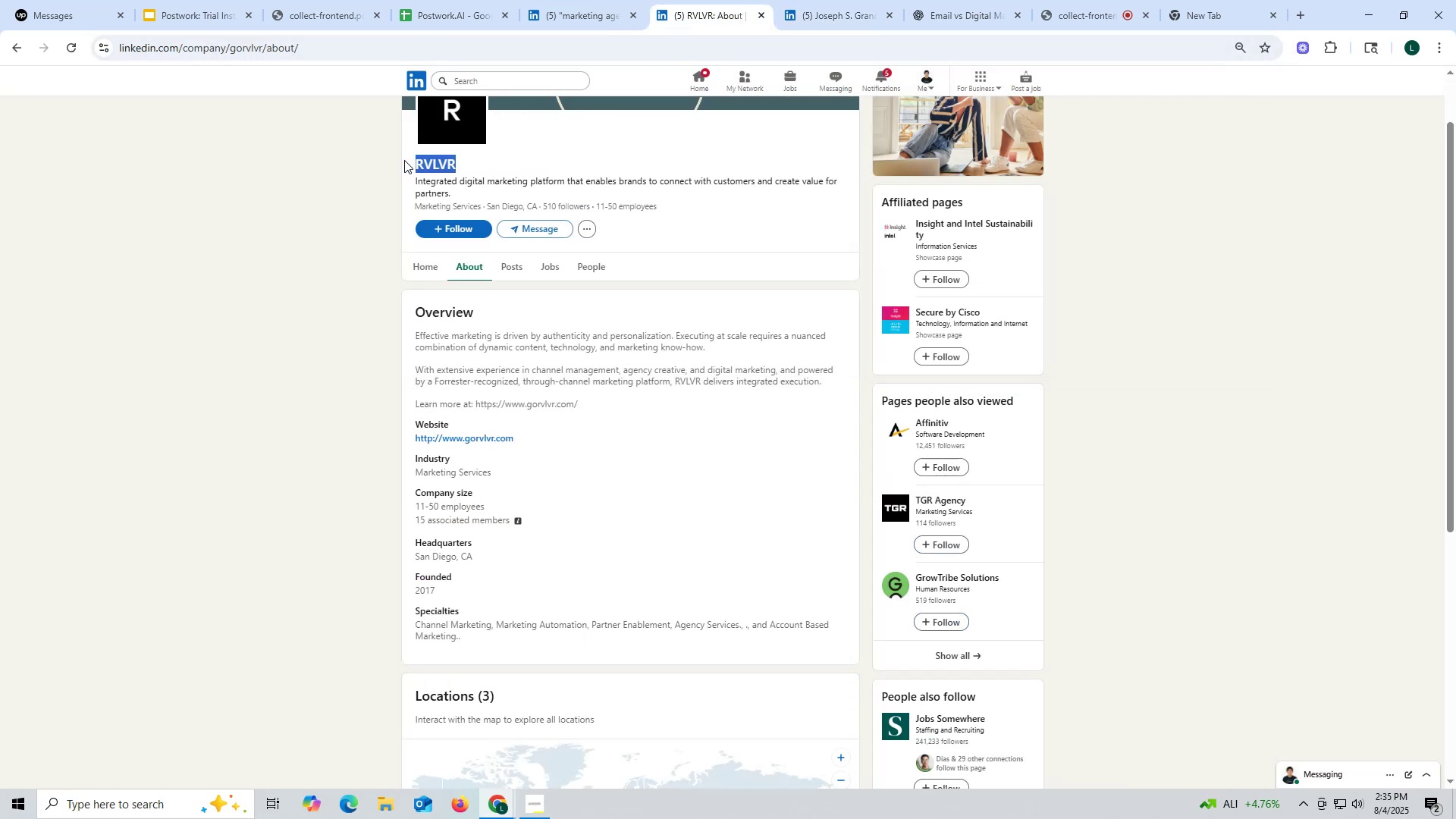 
key(Control+ControlLeft)
 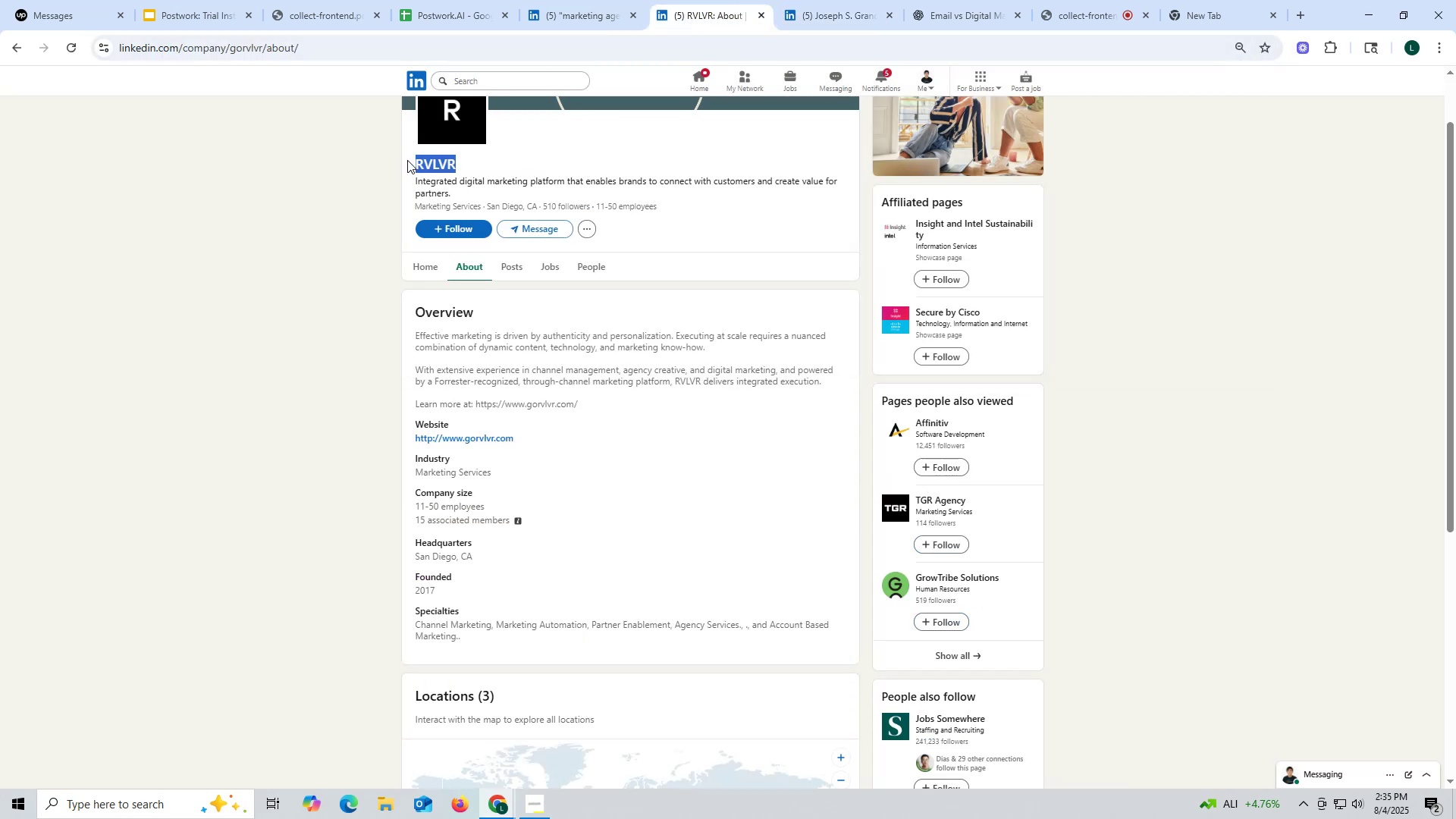 
key(Control+C)
 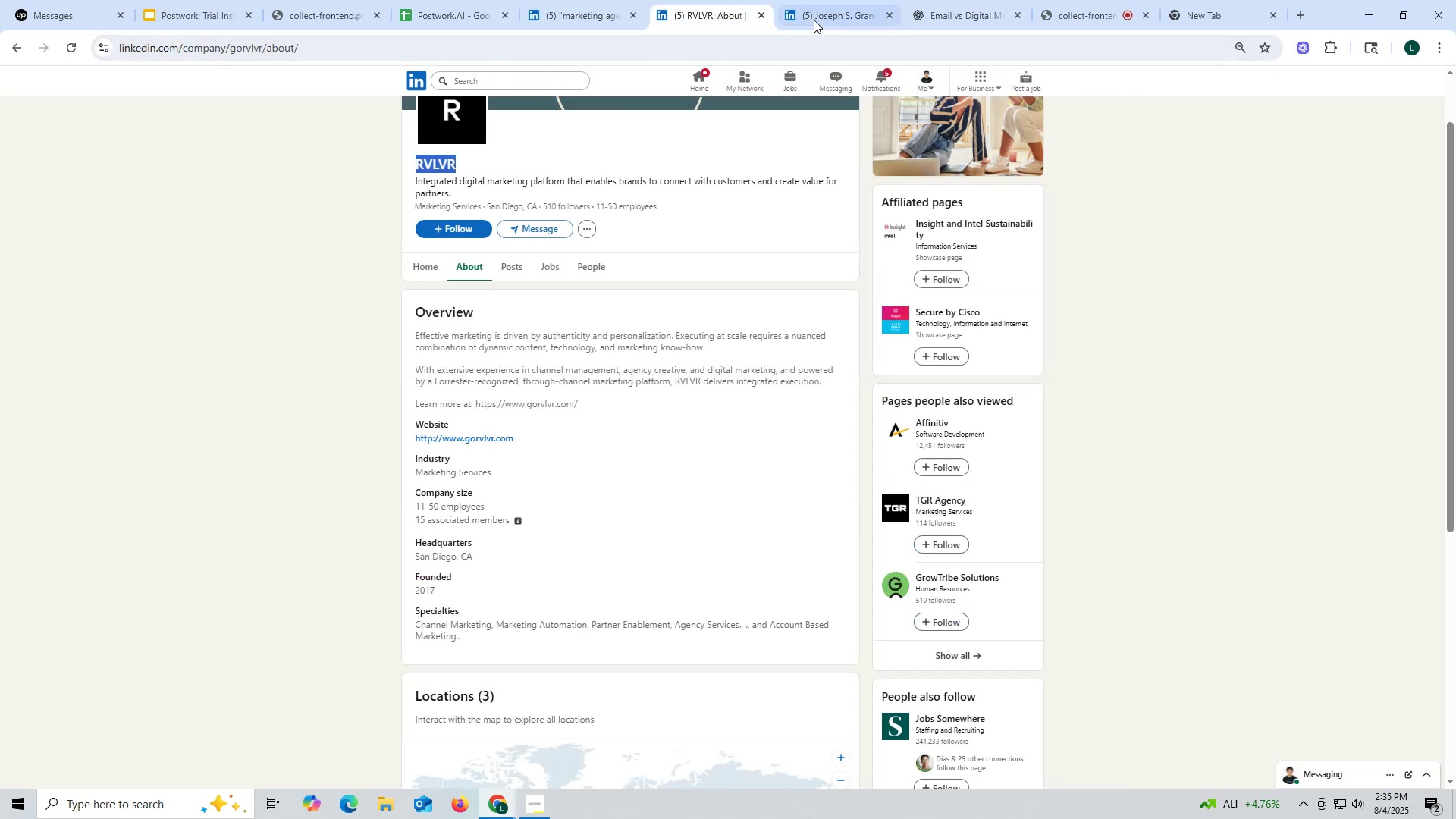 
left_click([814, 20])
 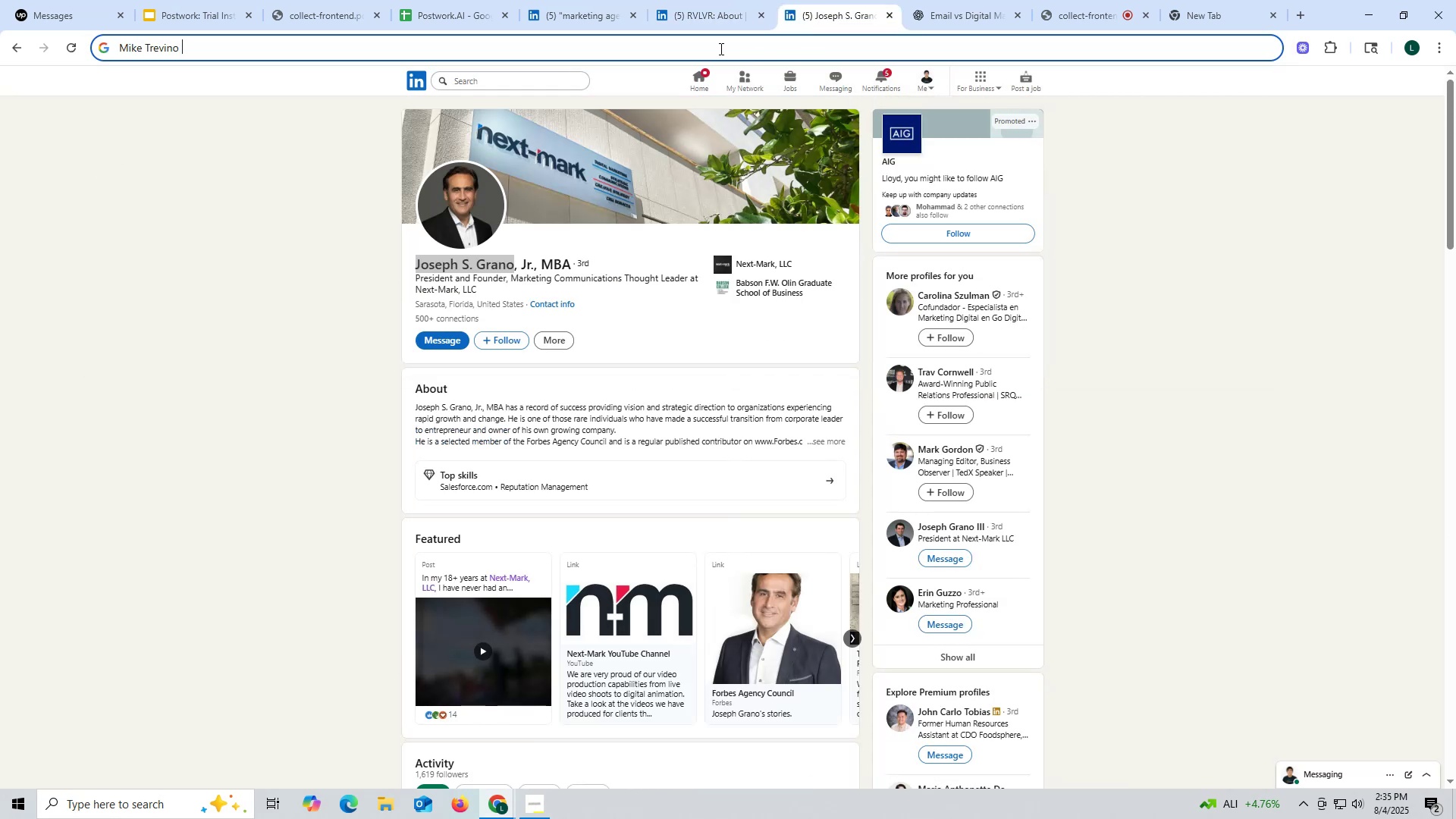 
key(Control+ControlLeft)
 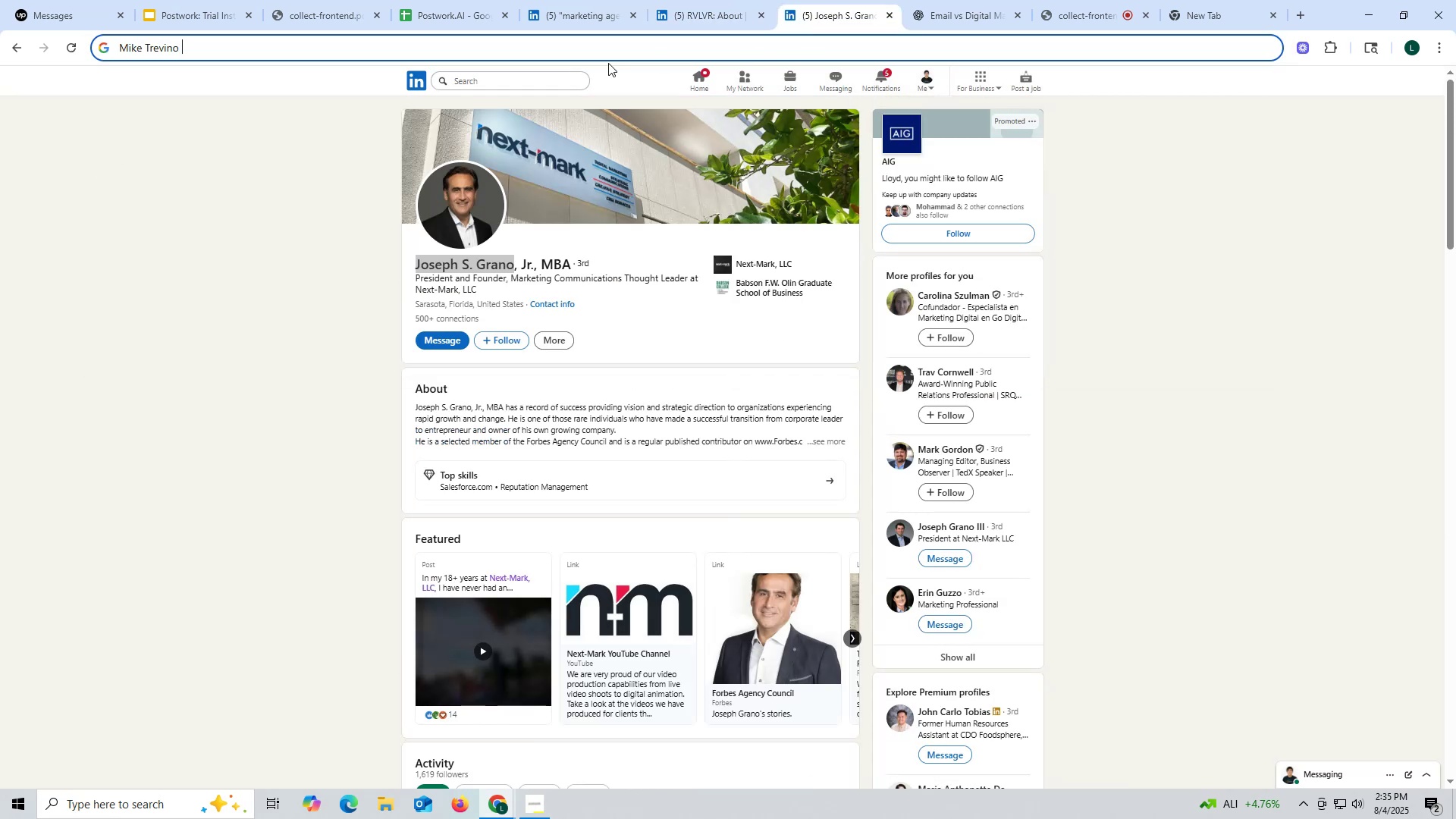 
key(Control+V)
 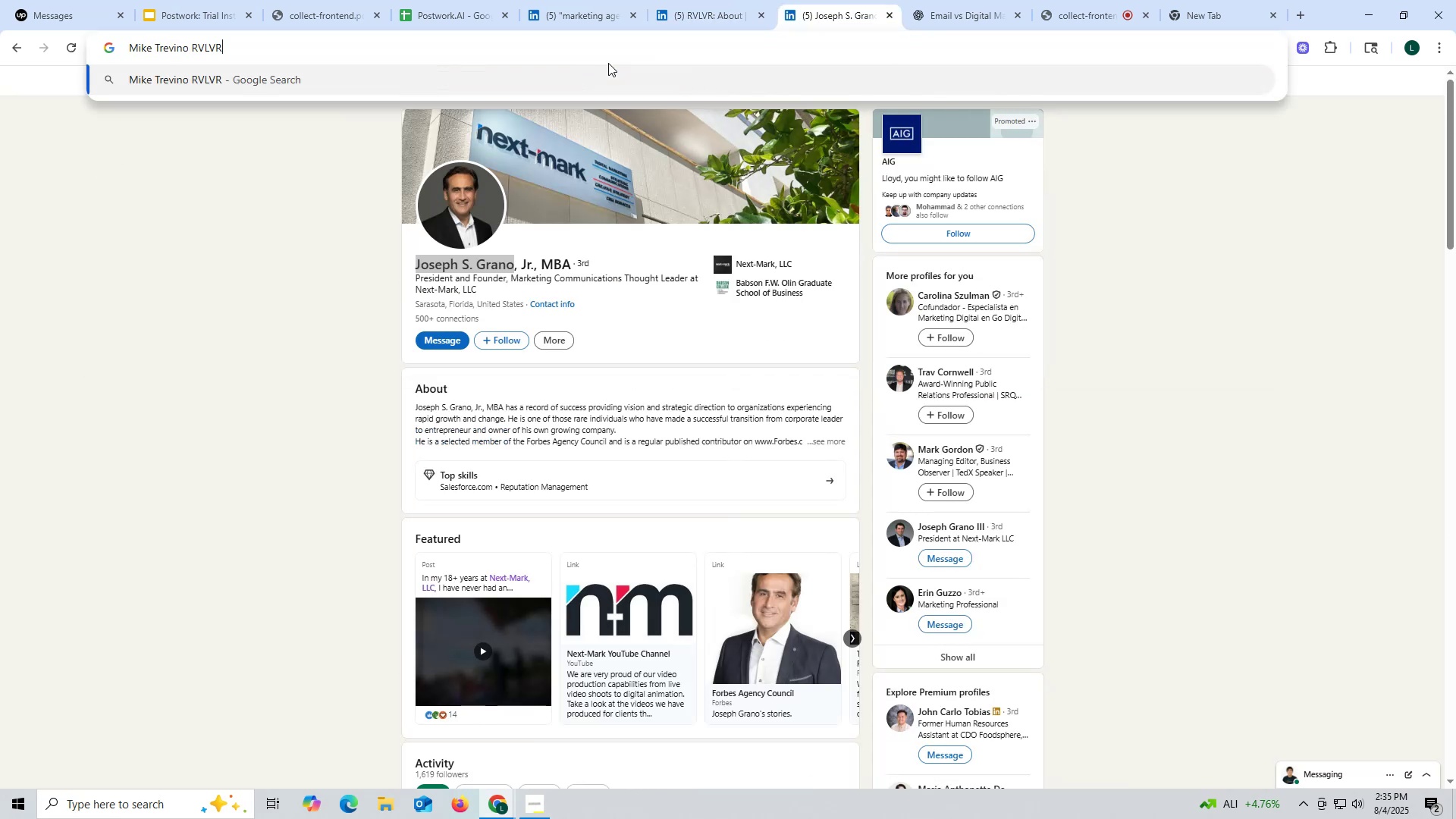 
key(Space)
 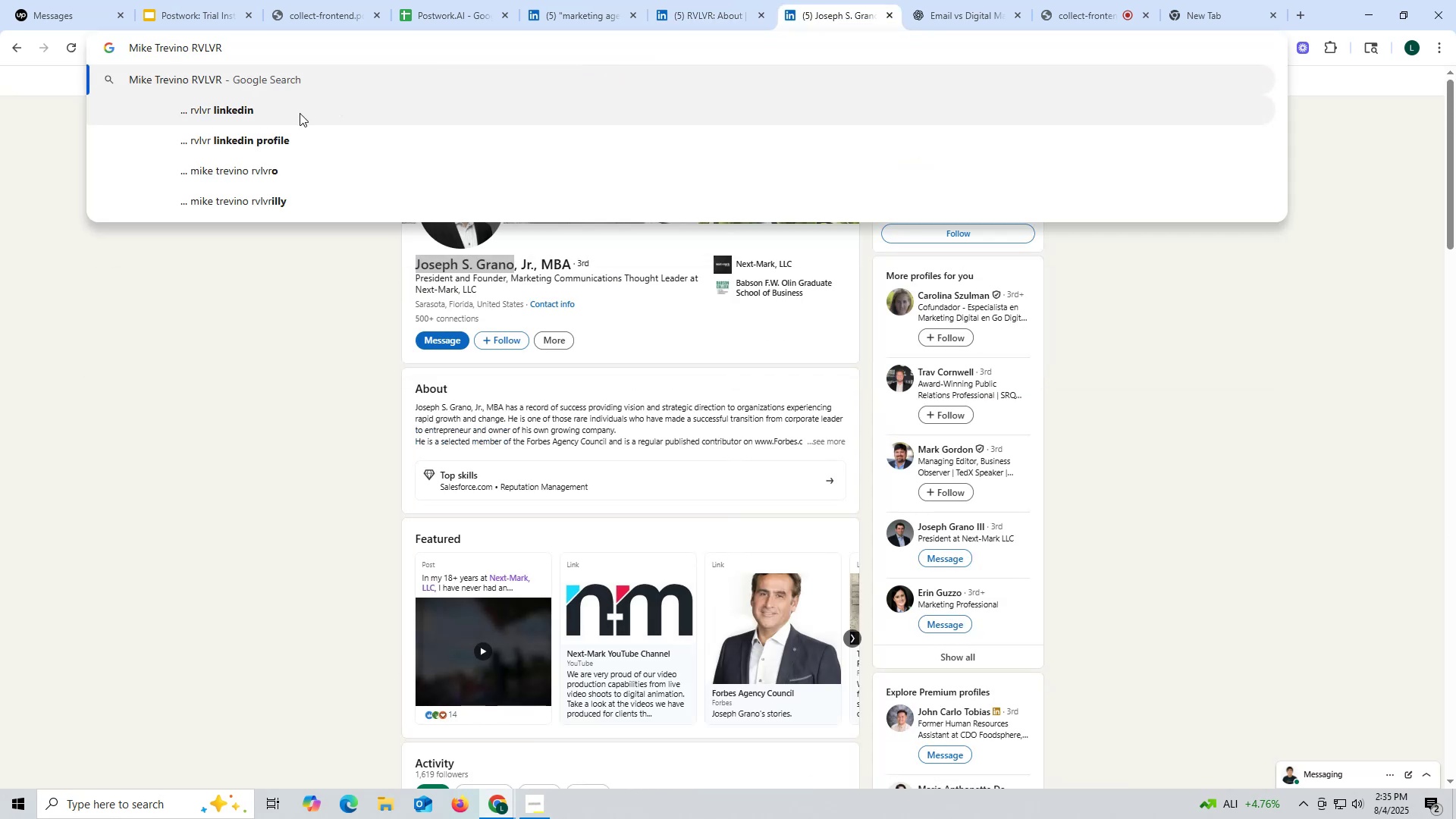 
left_click([300, 113])
 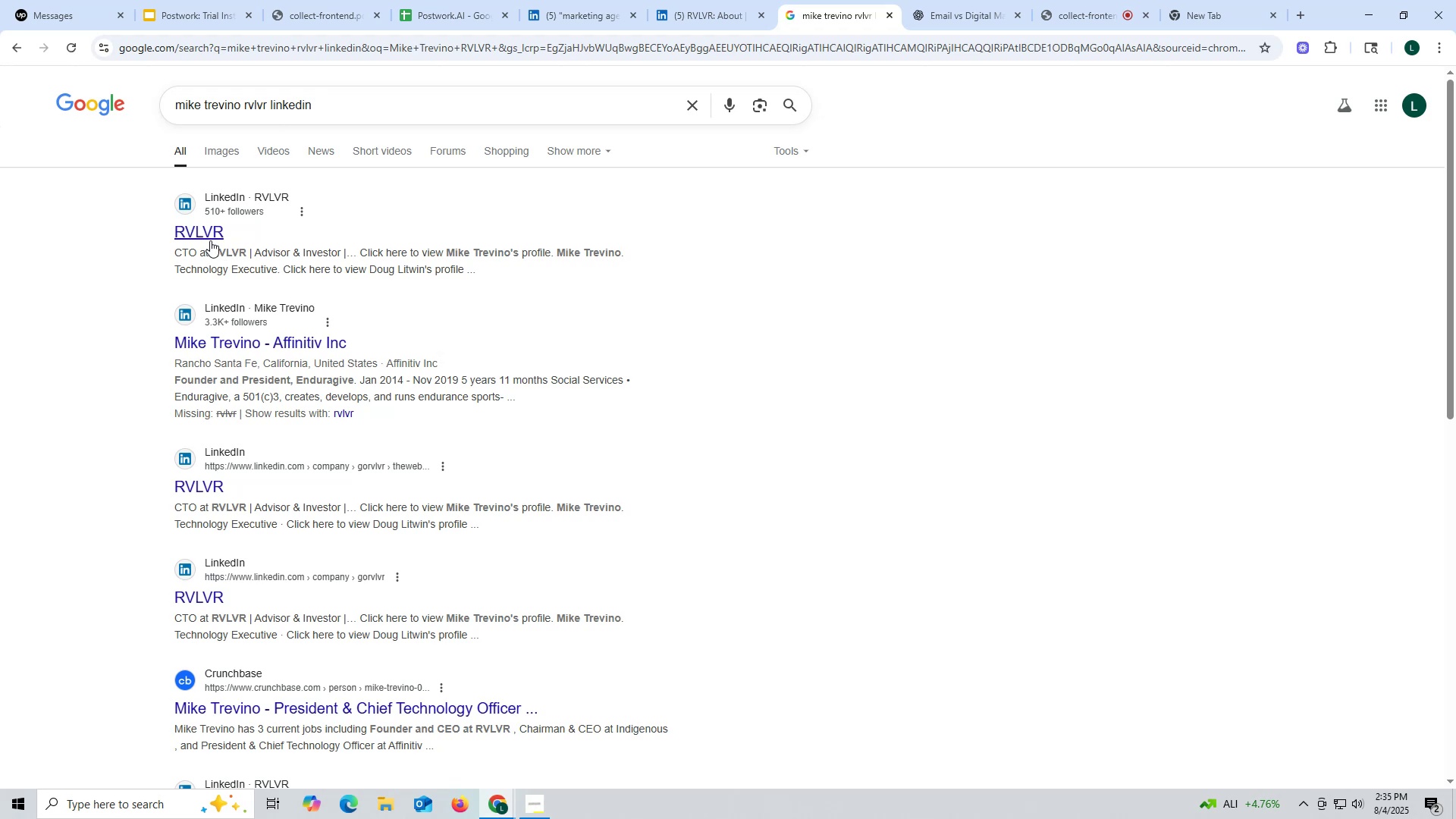 
wait(5.28)
 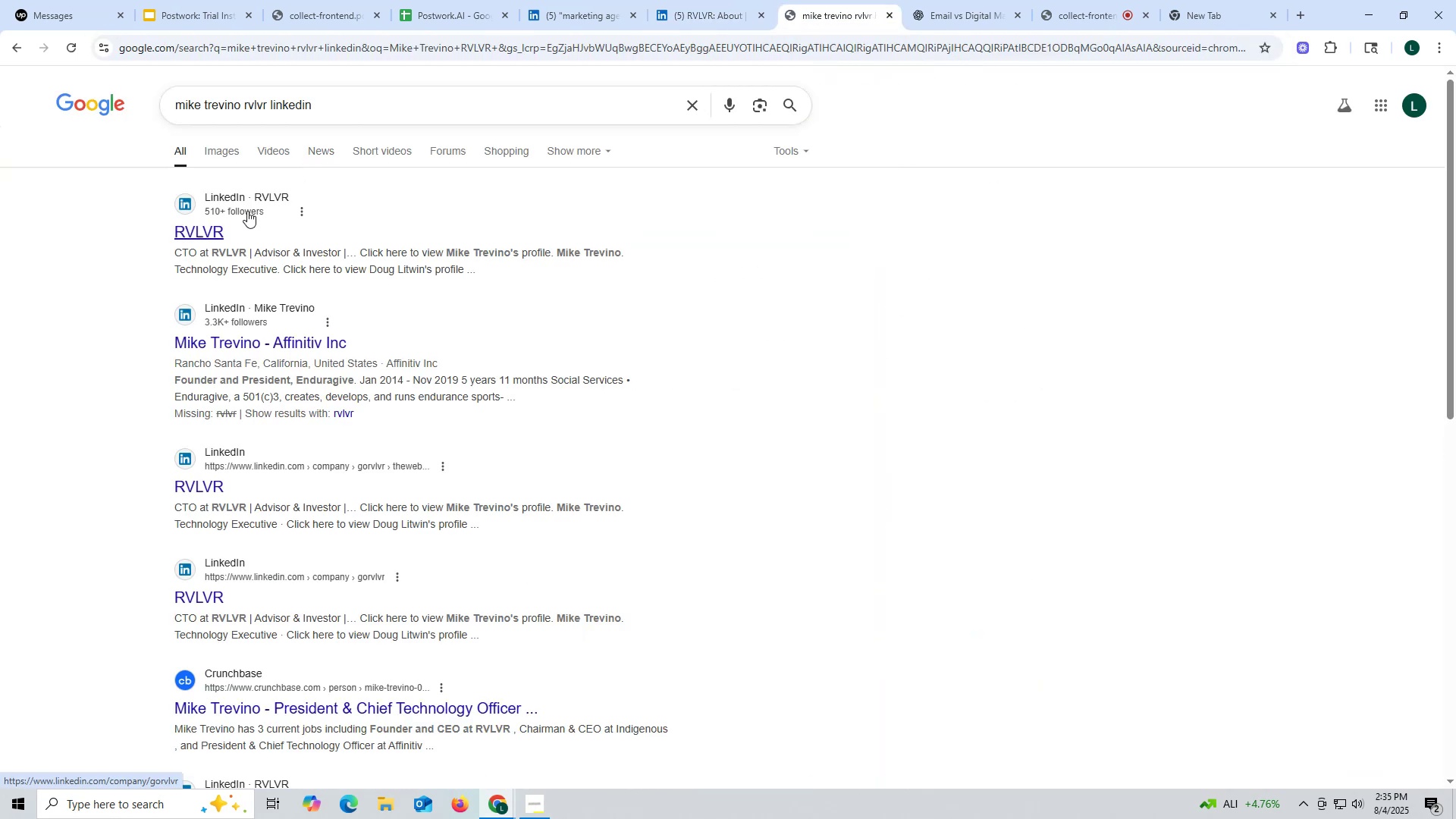 
left_click([259, 340])
 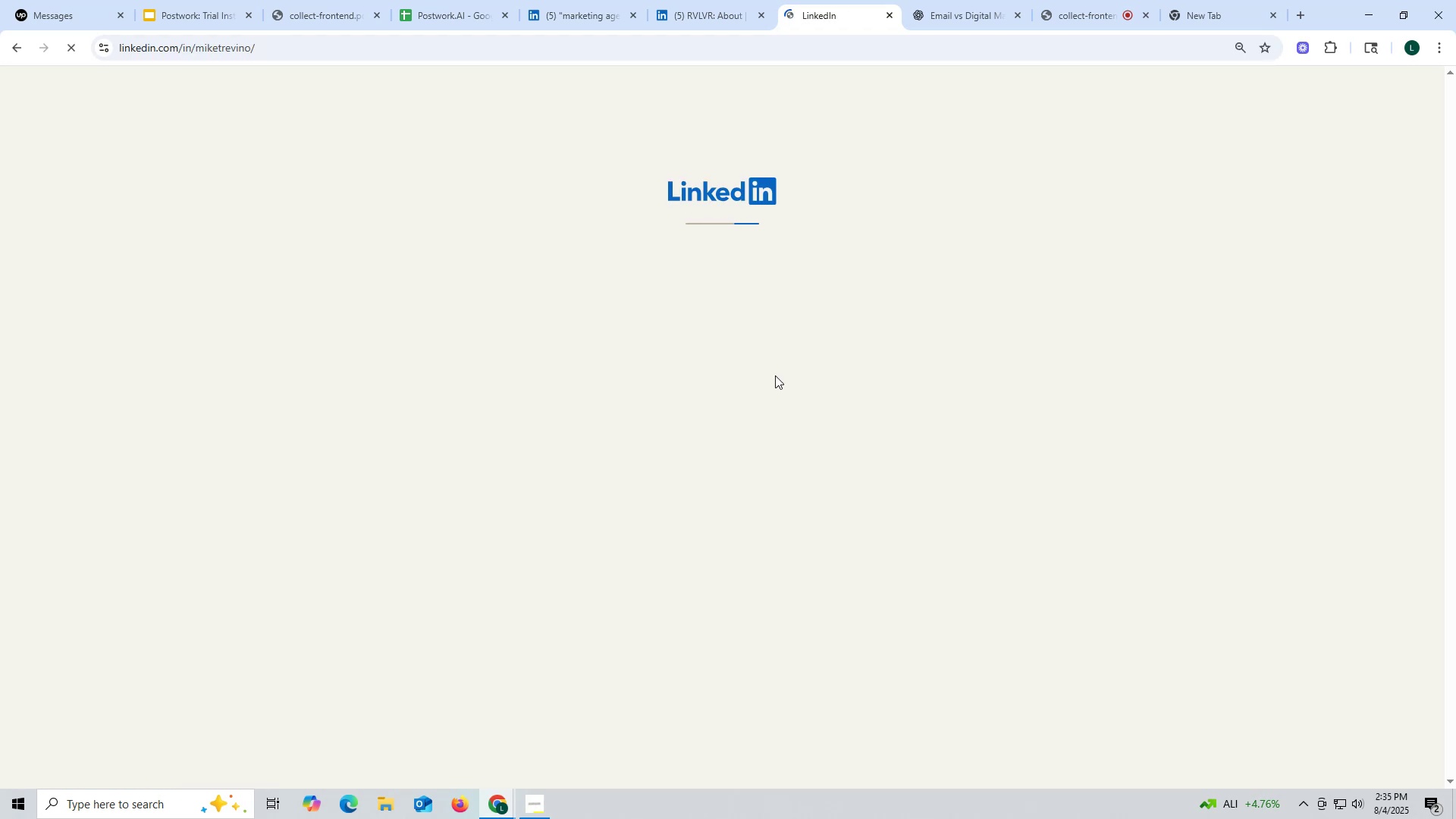 
mouse_move([525, 389])
 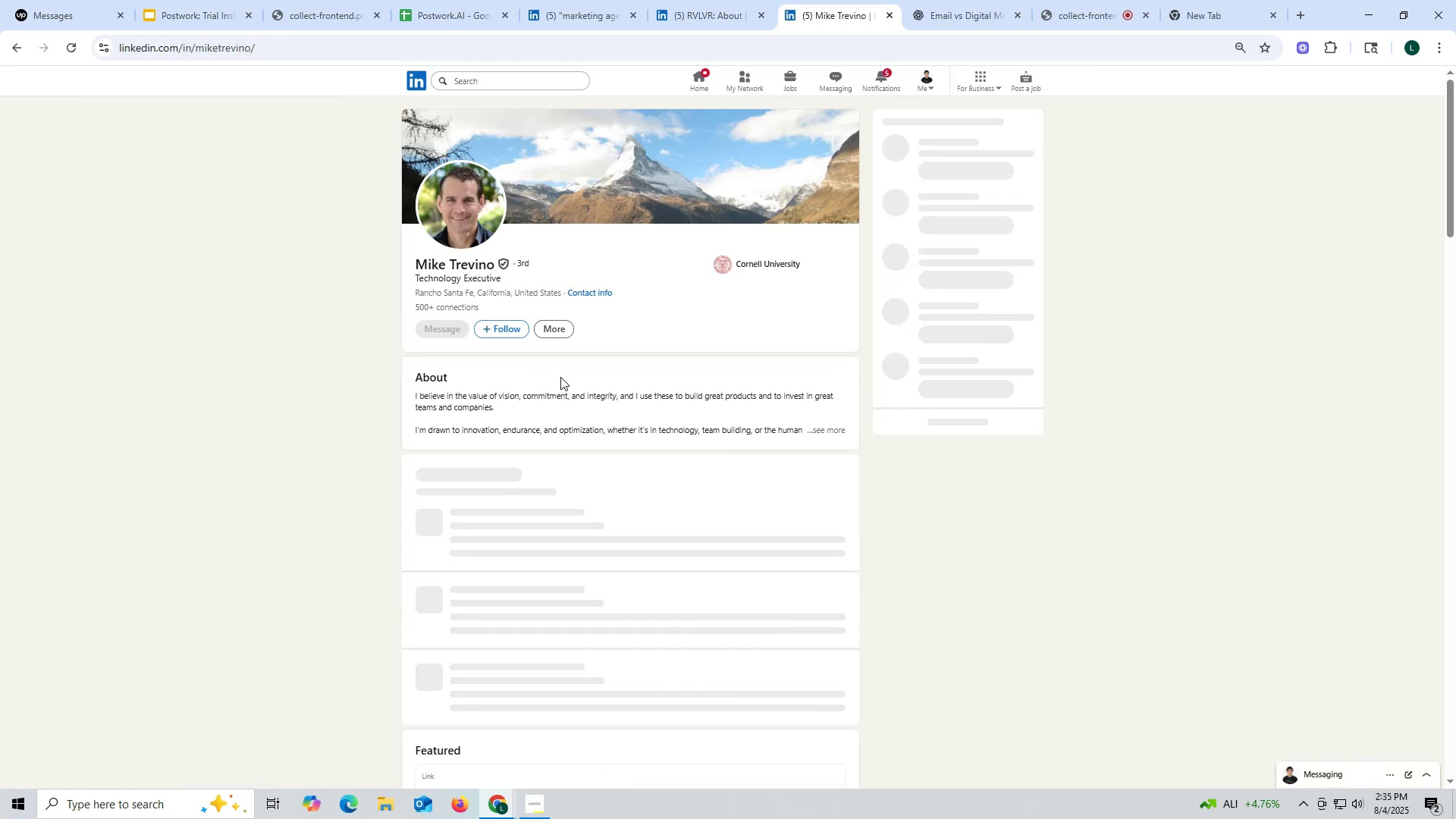 
scroll: coordinate [560, 375], scroll_direction: down, amount: 12.0
 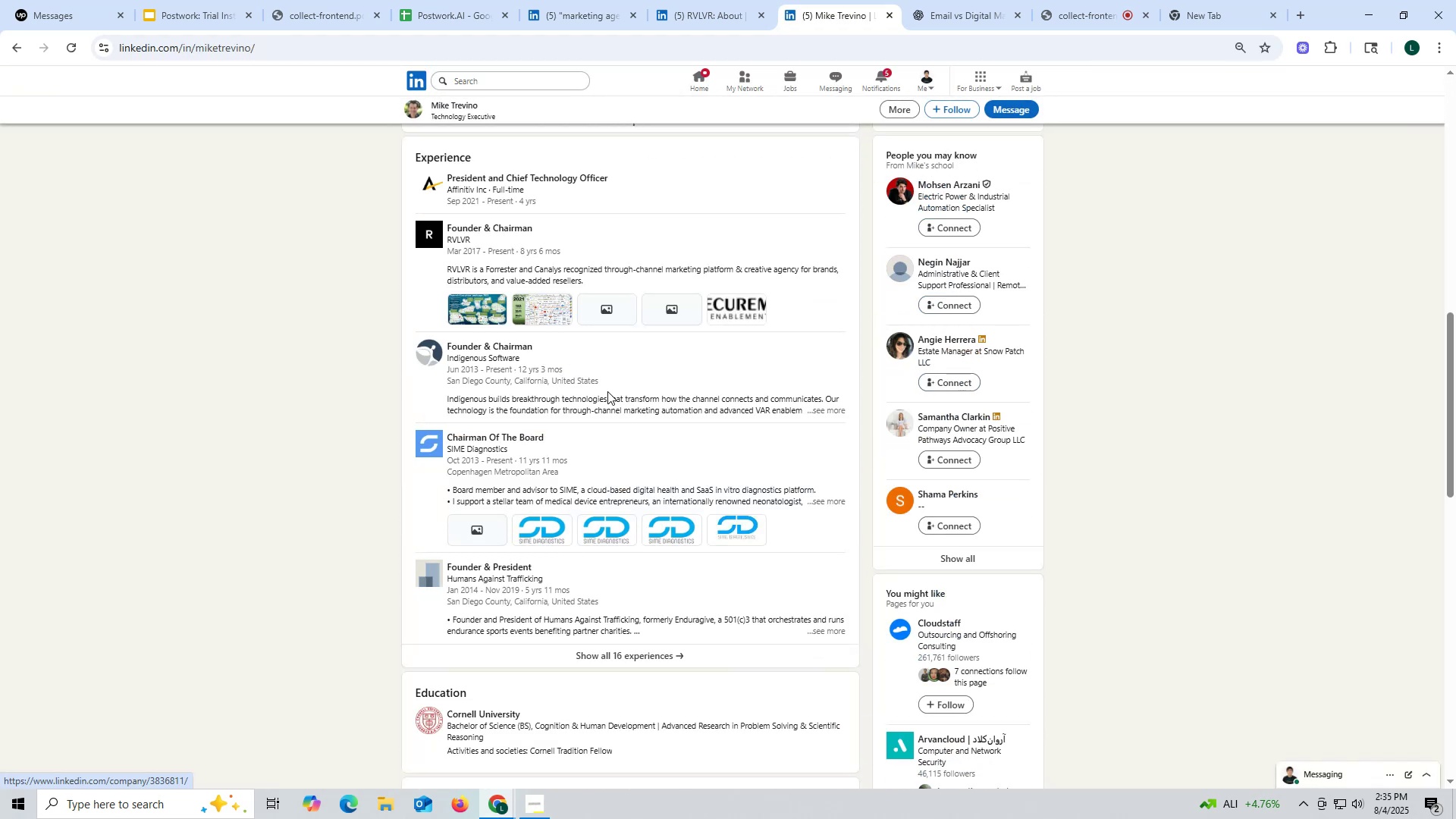 
scroll: coordinate [615, 366], scroll_direction: up, amount: 15.0
 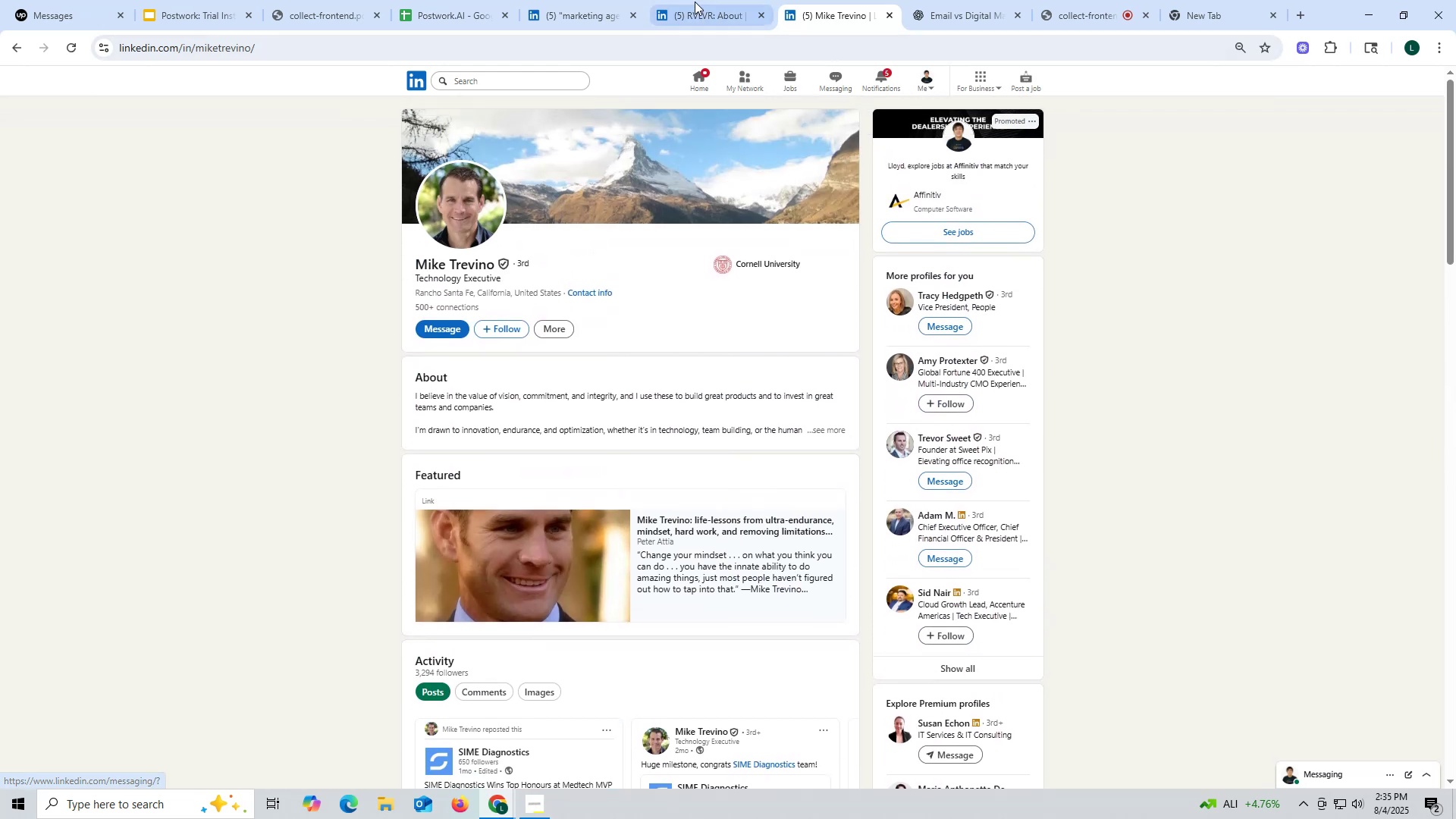 
left_click([694, 1])
 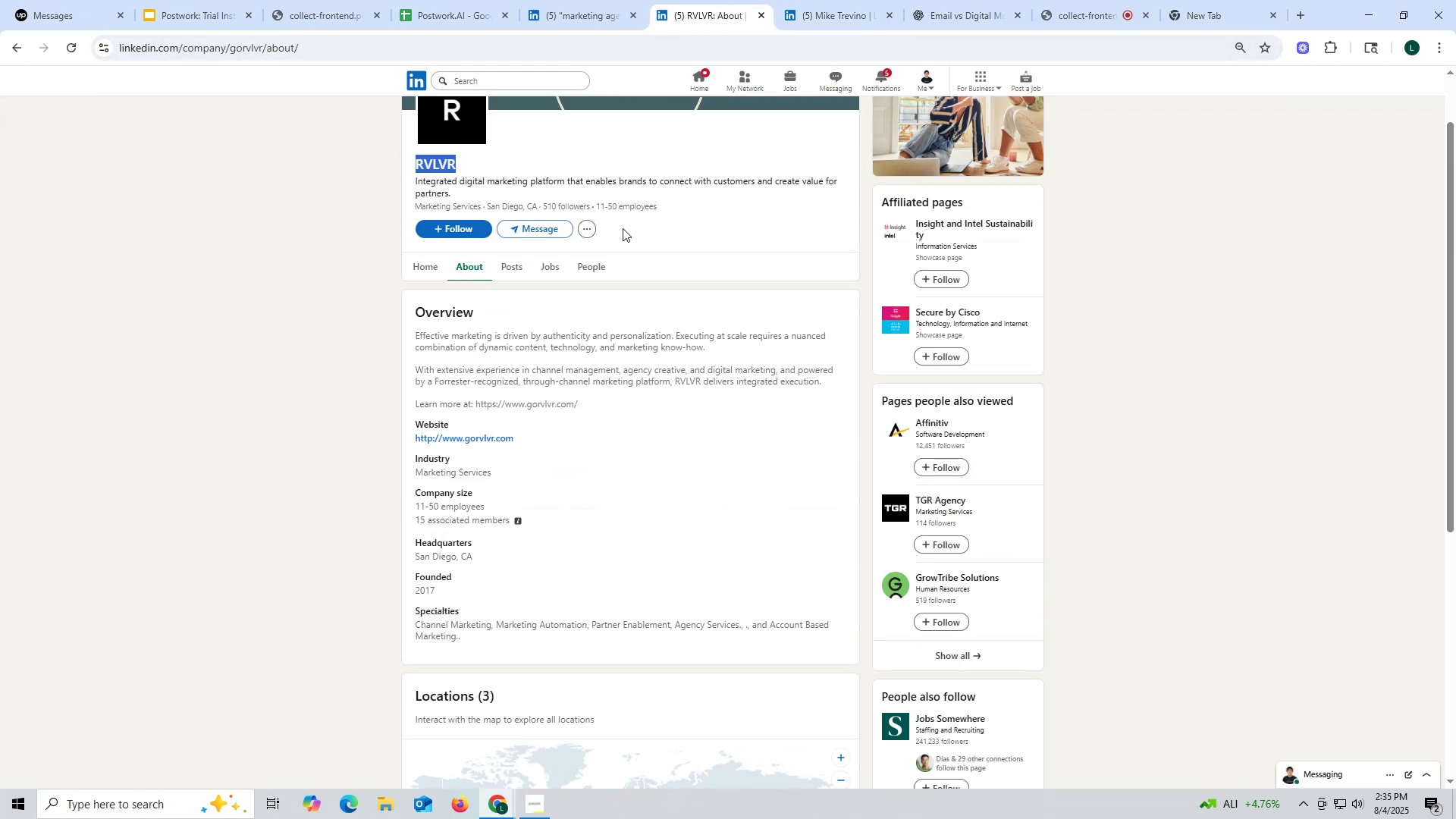 
scroll: coordinate [619, 228], scroll_direction: up, amount: 9.0
 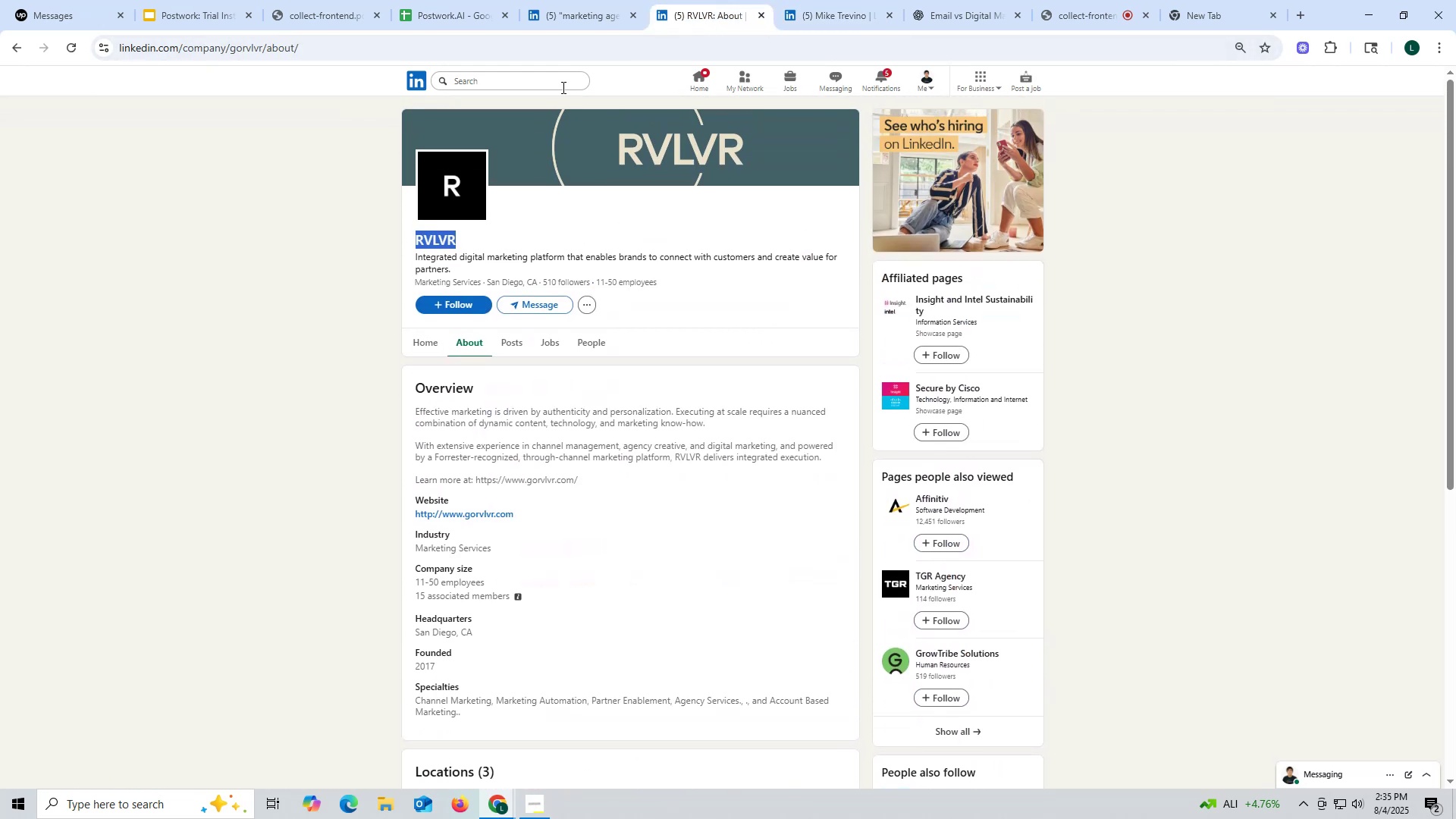 
key(Control+ControlLeft)
 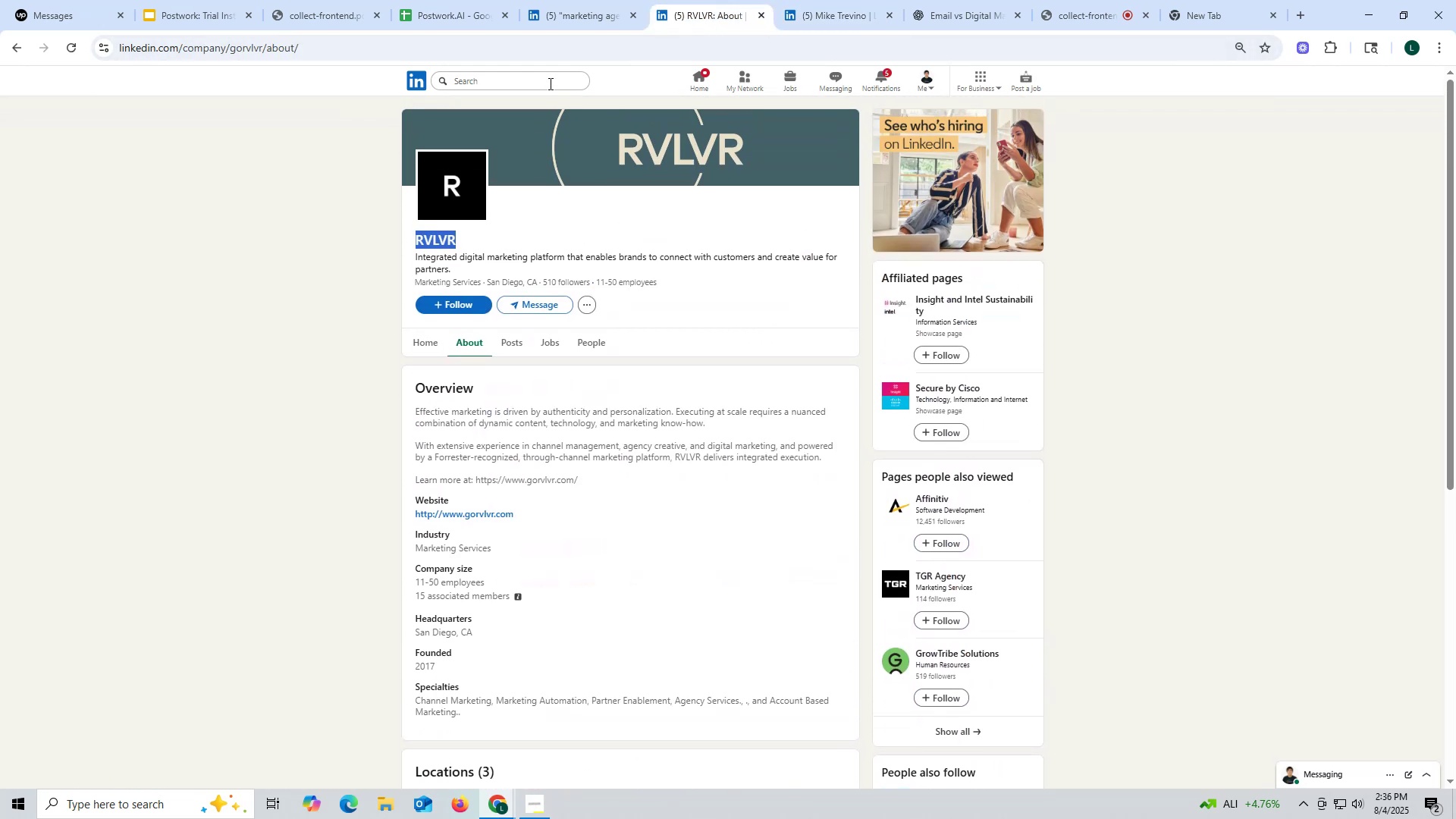 
key(Control+C)
 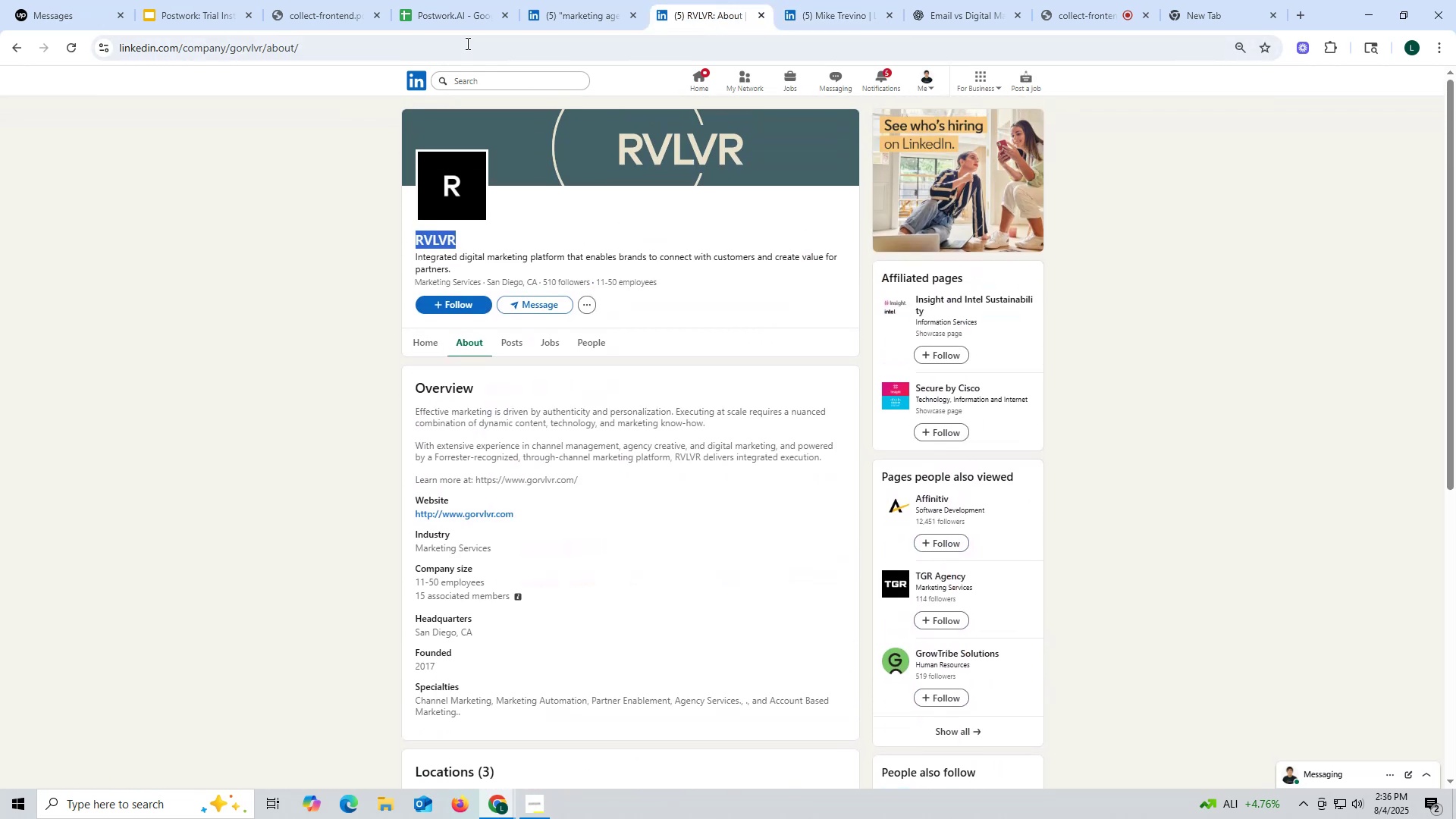 
key(Control+ControlLeft)
 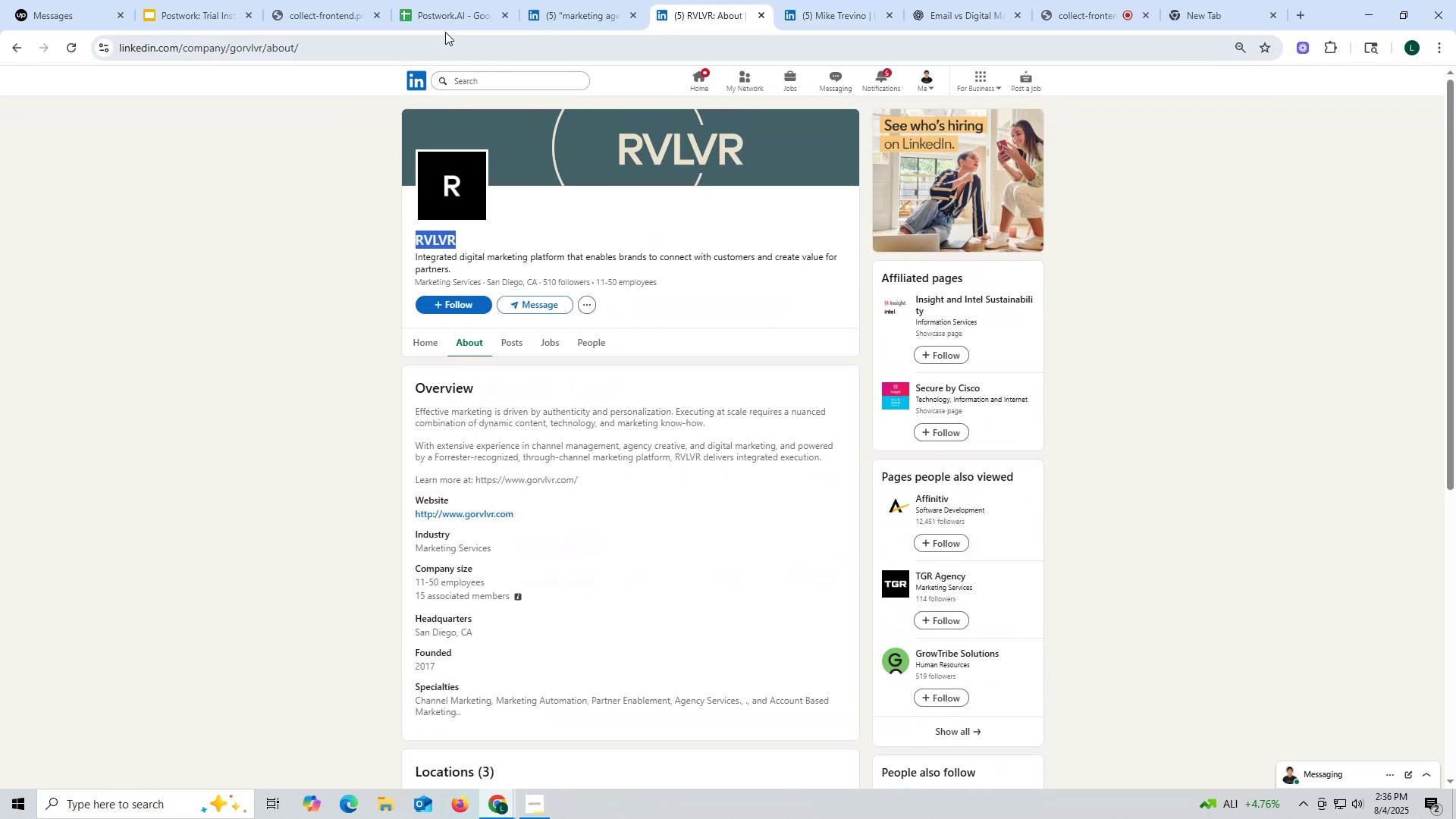 
key(Control+C)
 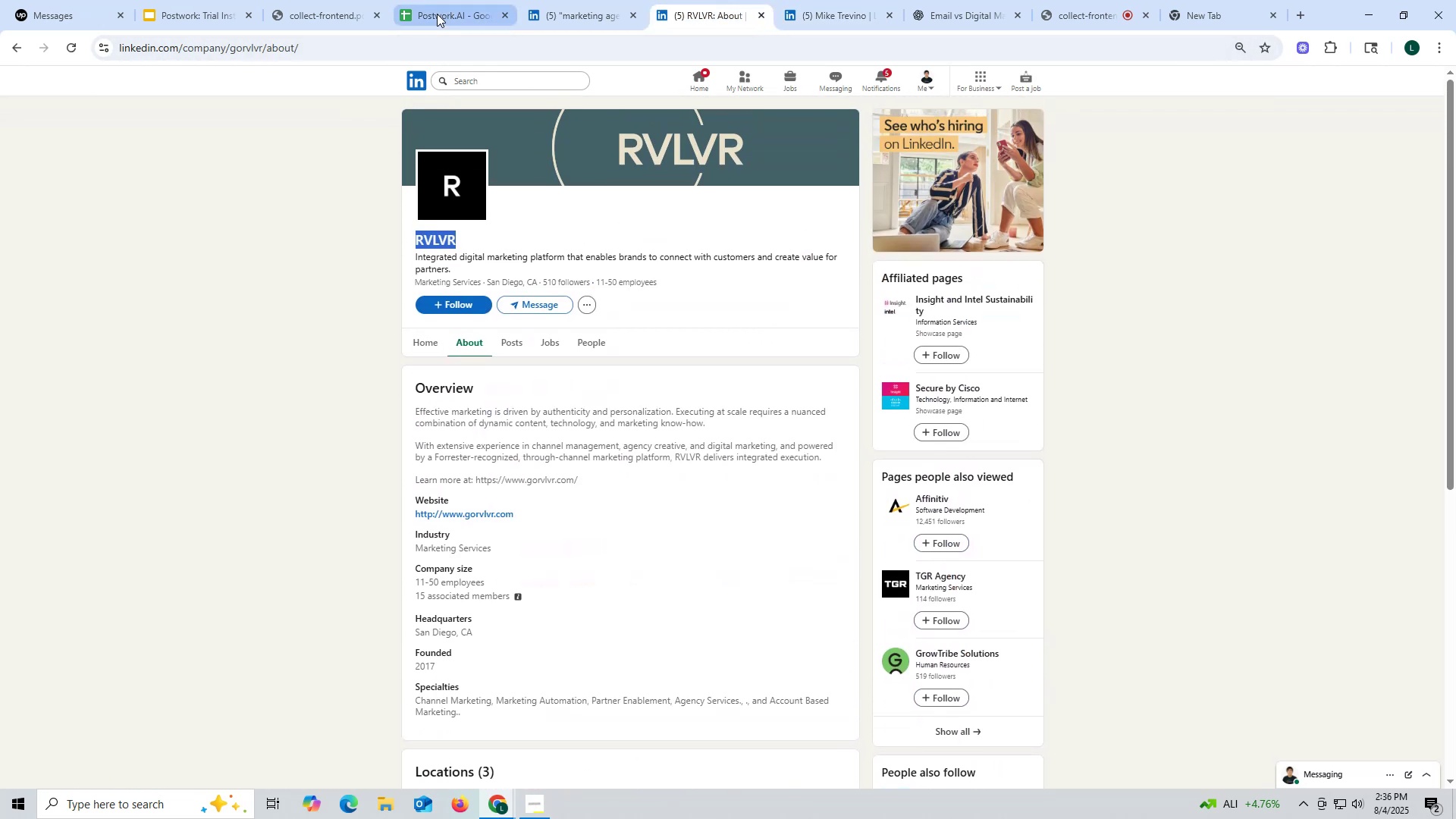 
left_click([437, 14])
 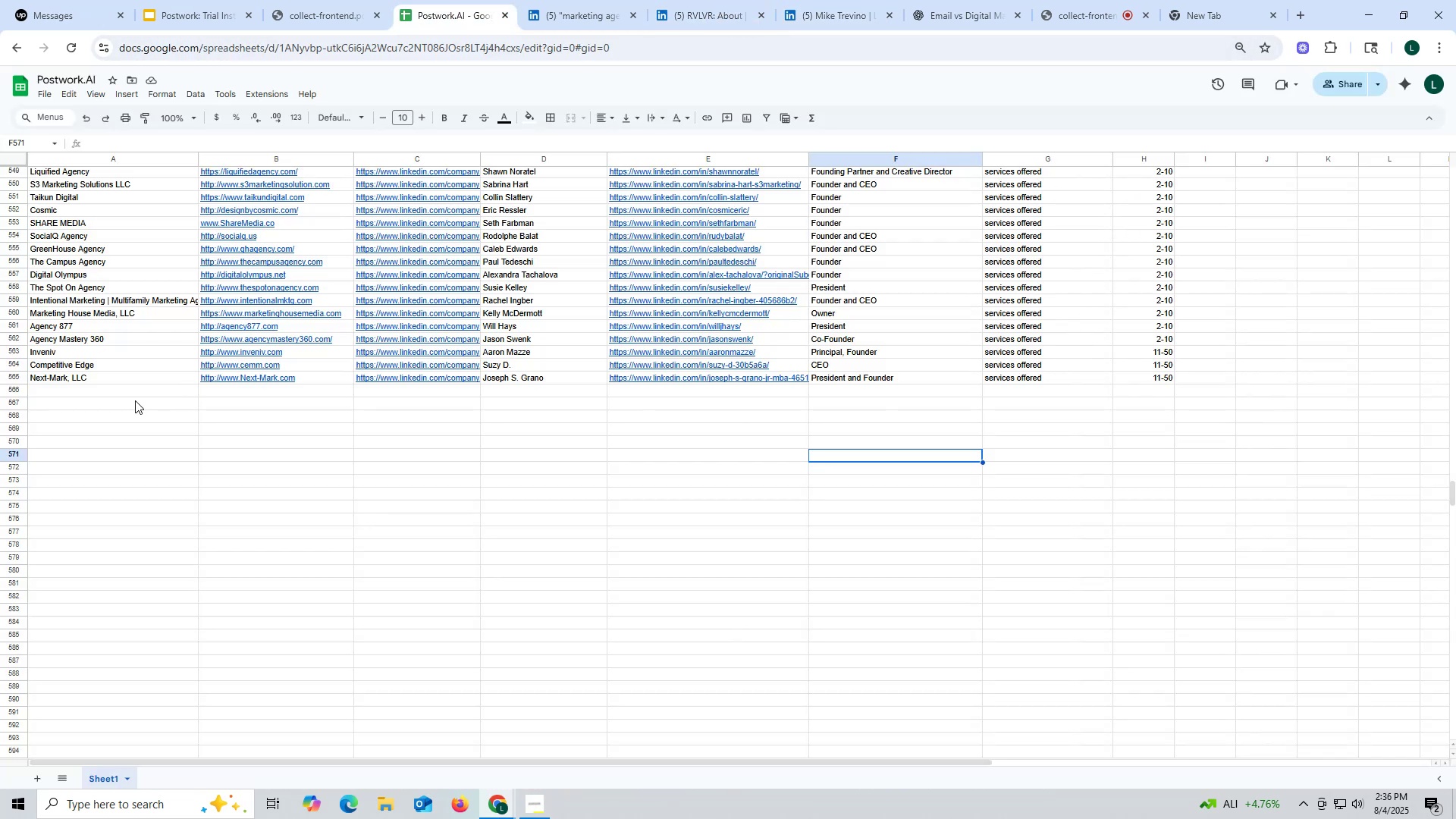 
double_click([135, 400])
 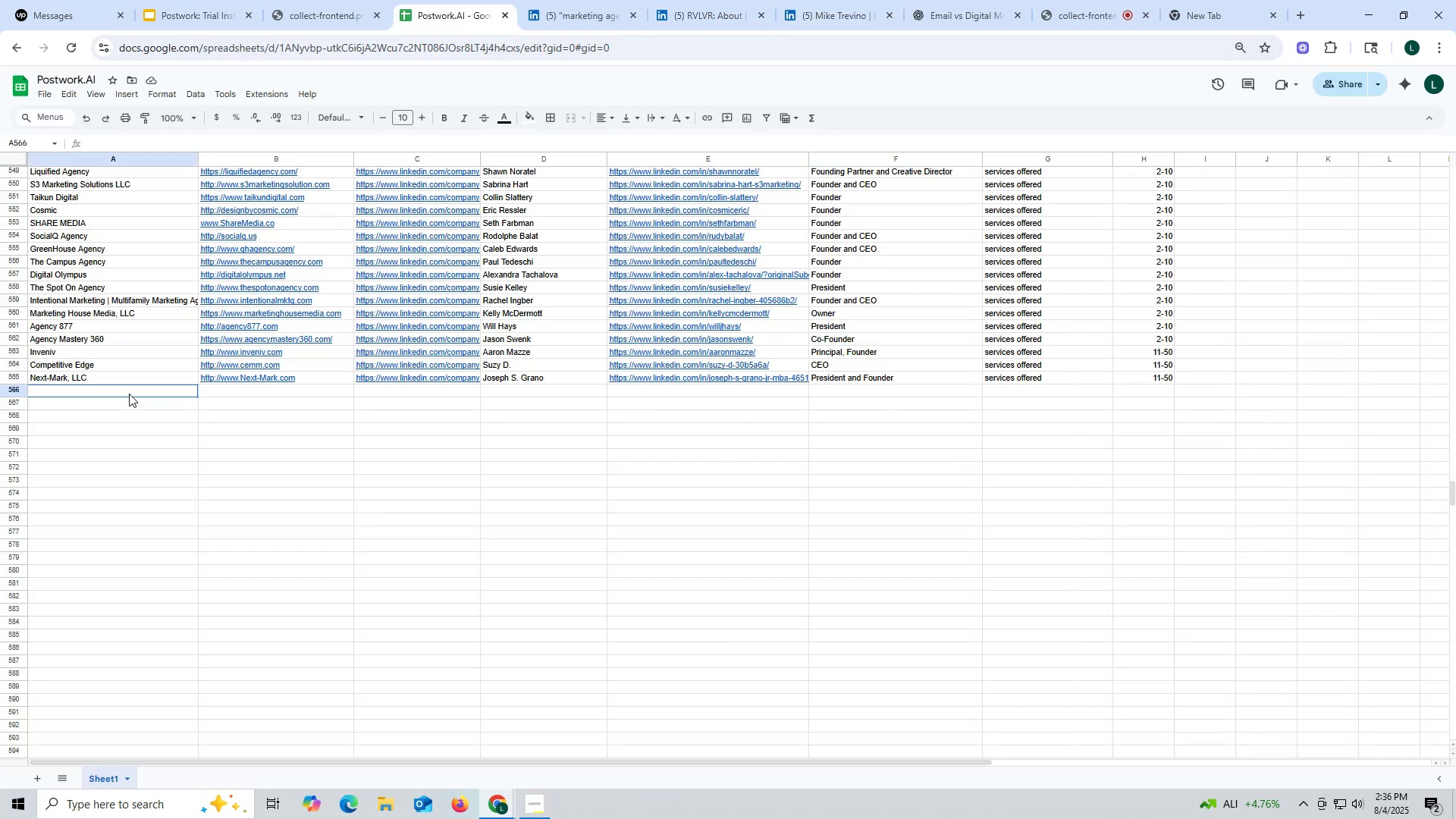 
double_click([129, 394])
 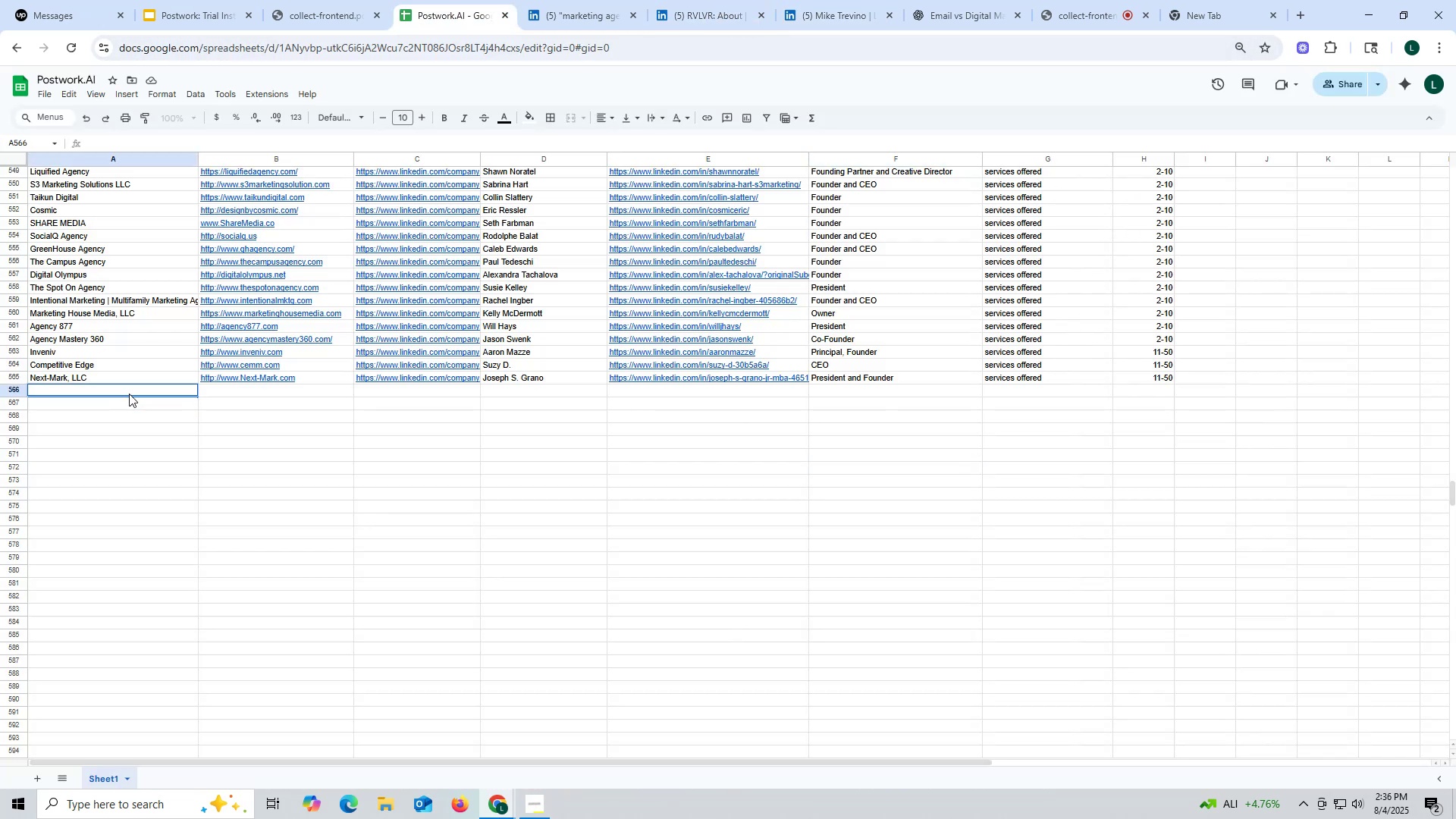 
triple_click([129, 394])
 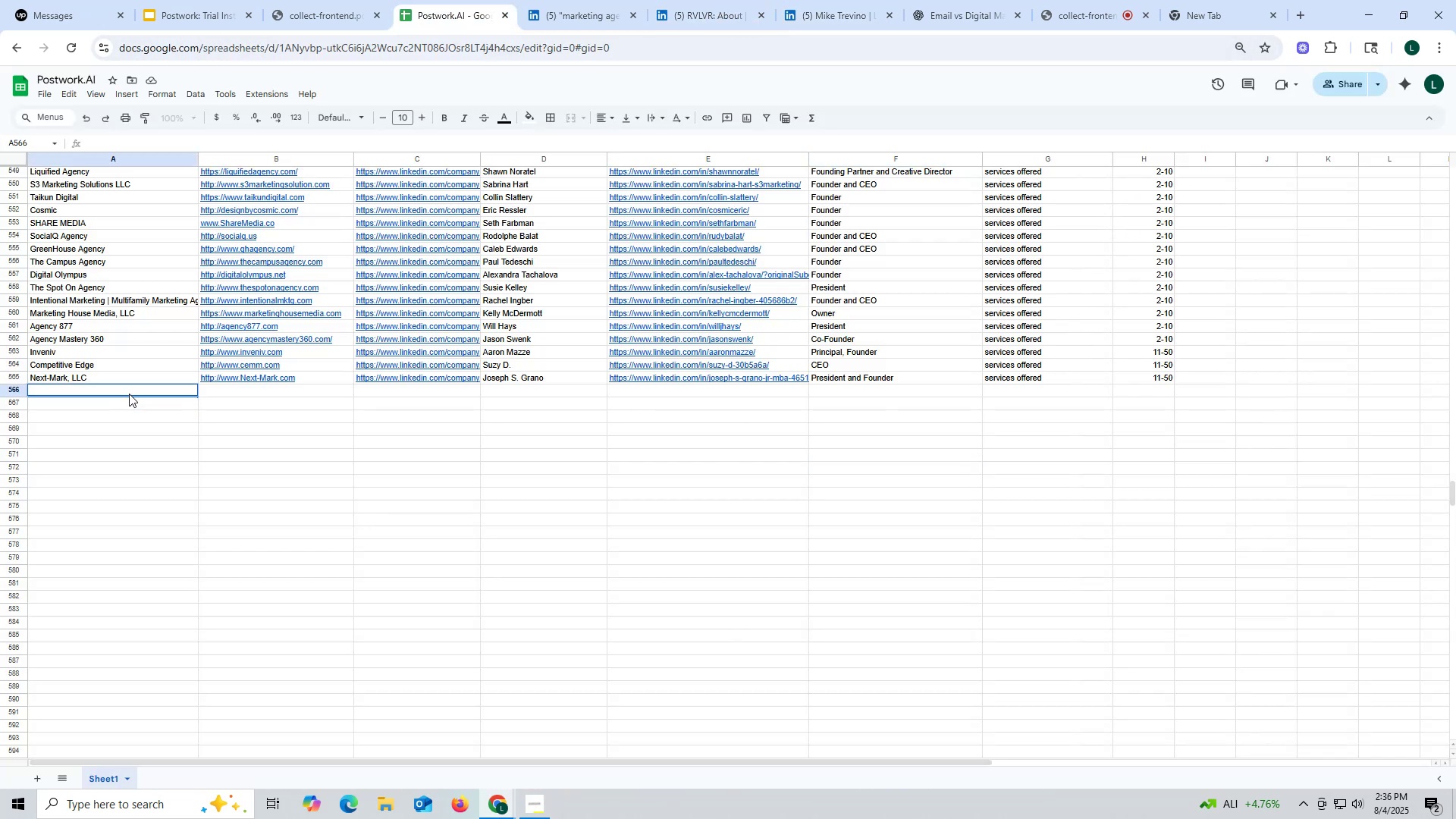 
key(Control+ControlLeft)
 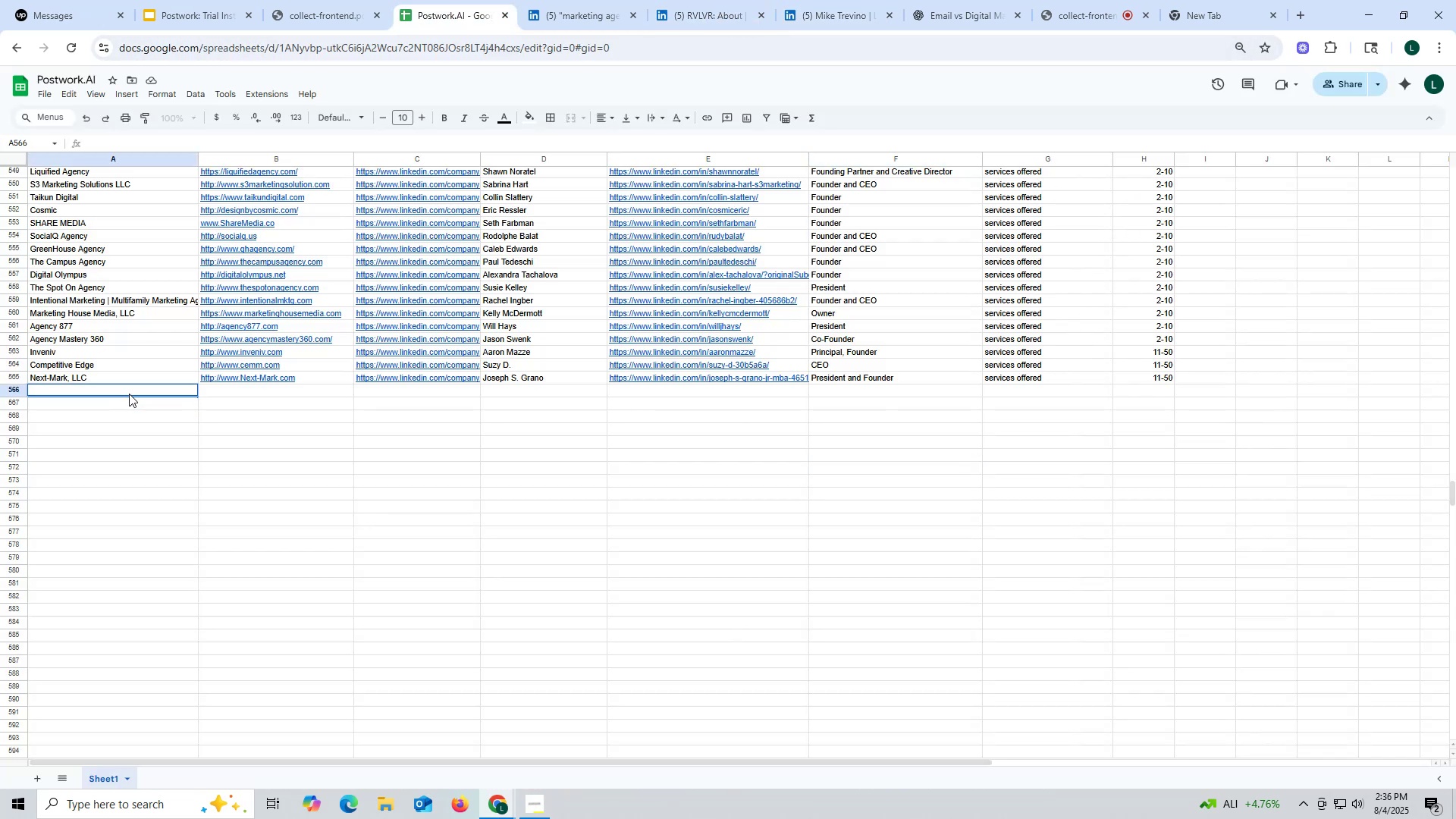 
key(Control+V)
 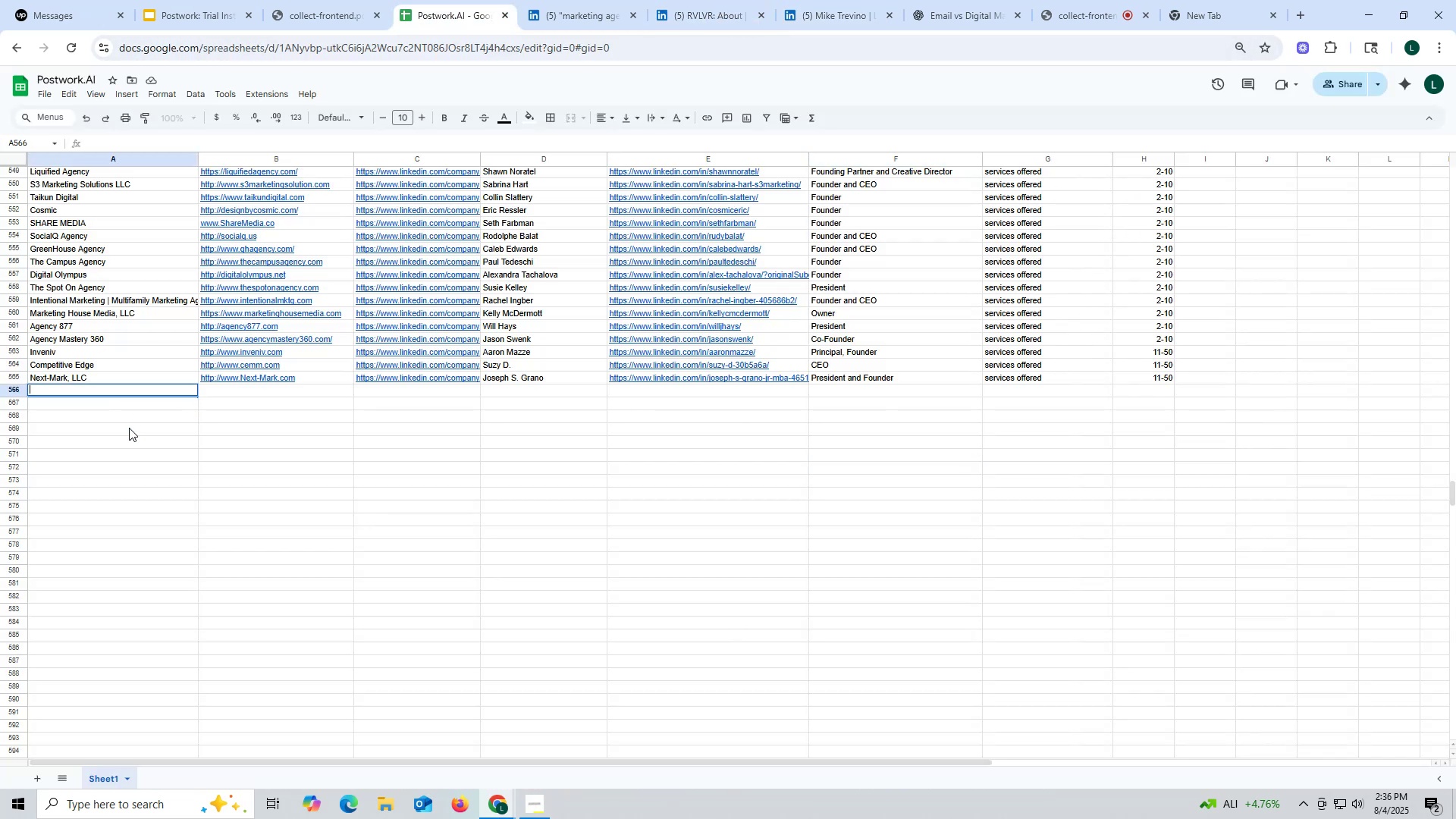 
left_click([129, 428])
 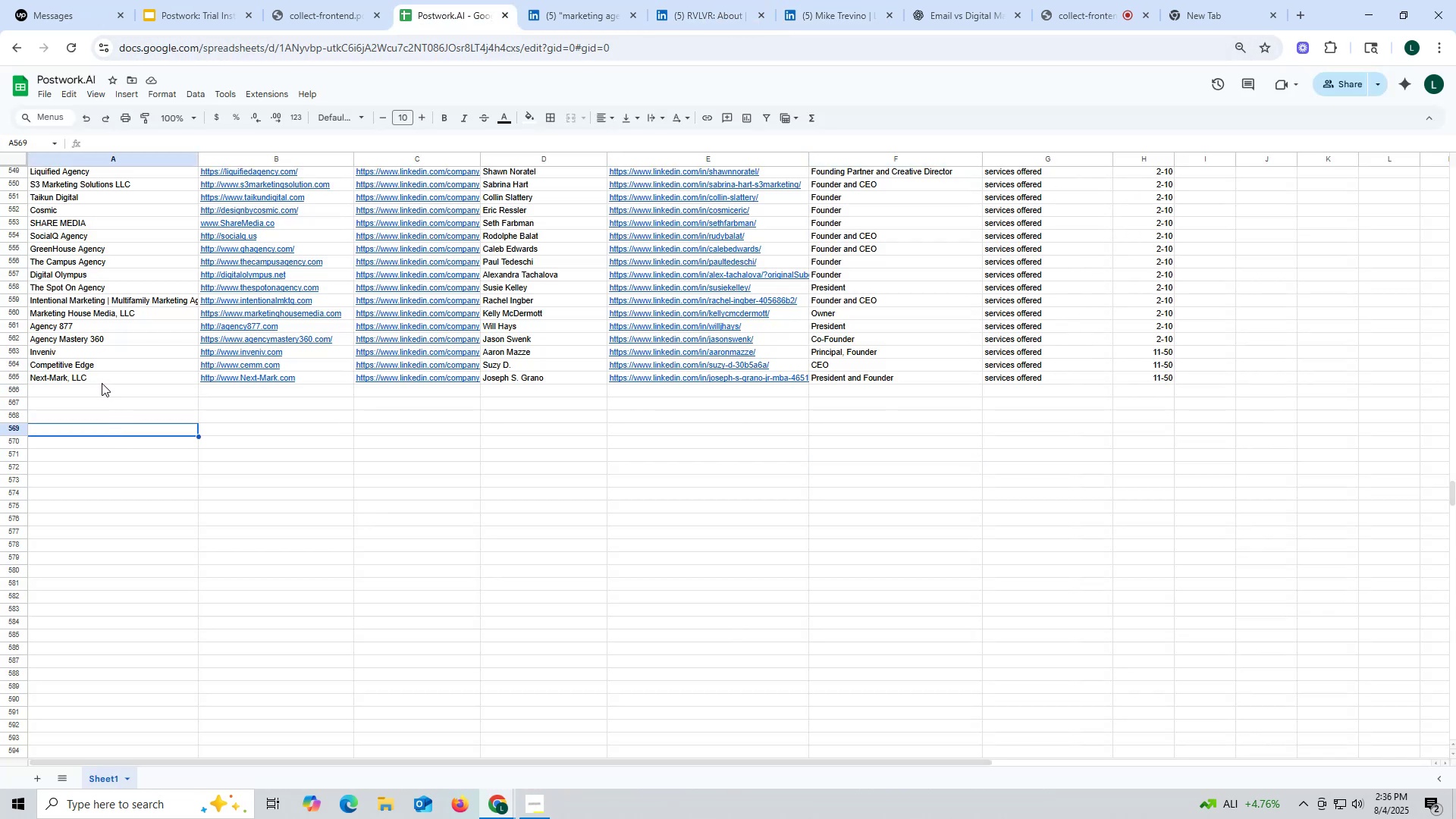 
double_click([102, 383])
 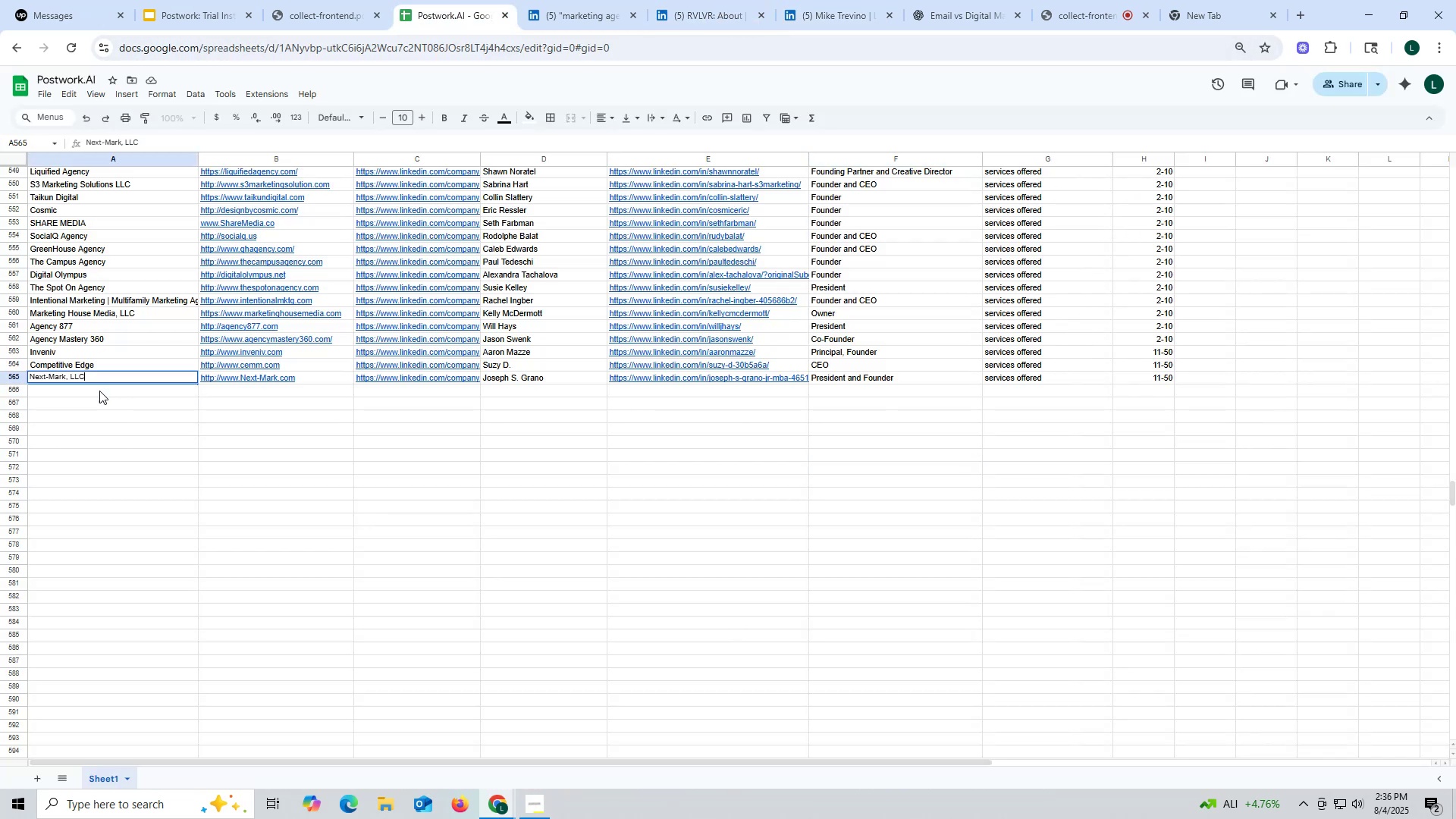 
triple_click([99, 391])
 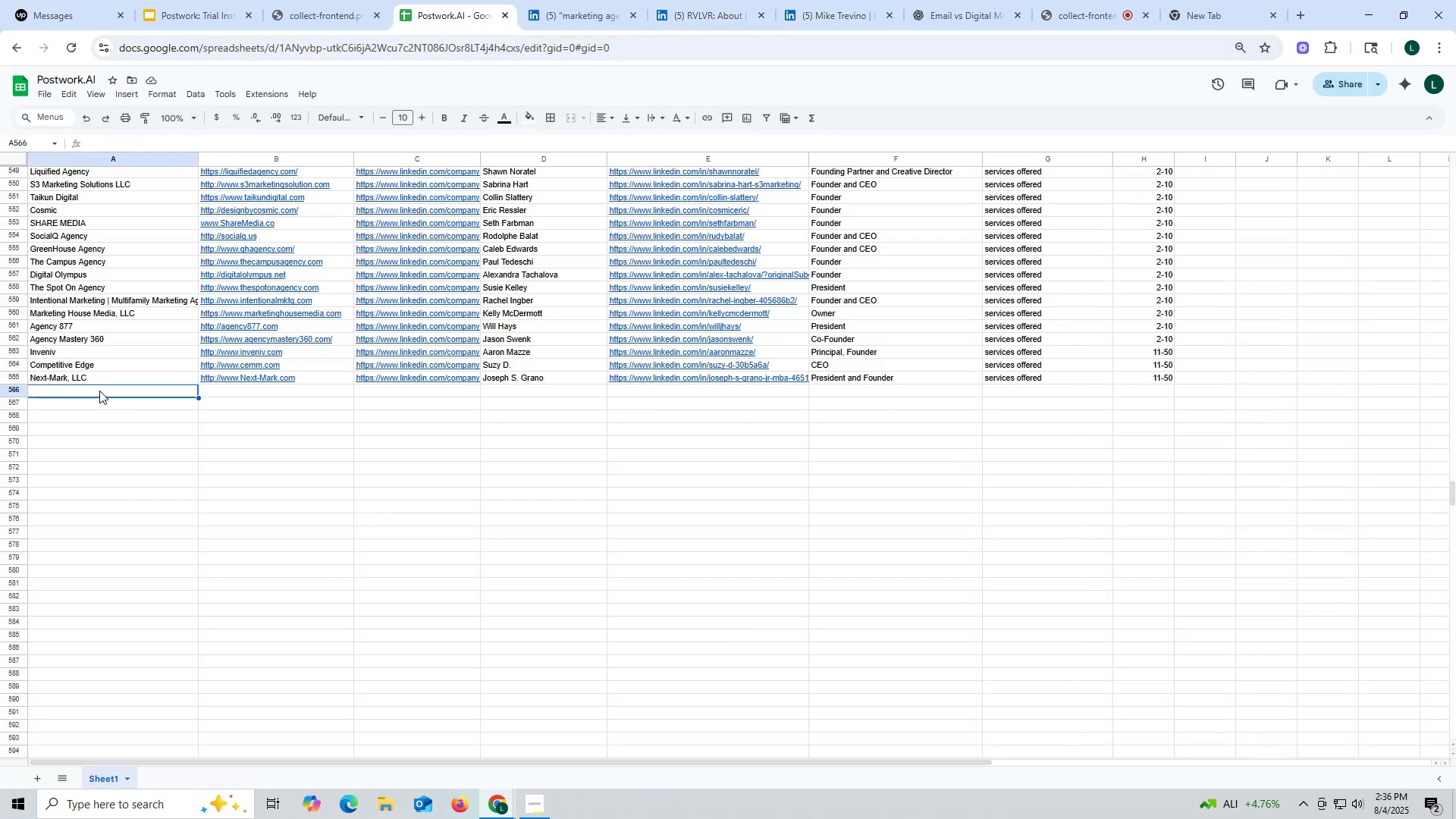 
triple_click([99, 391])
 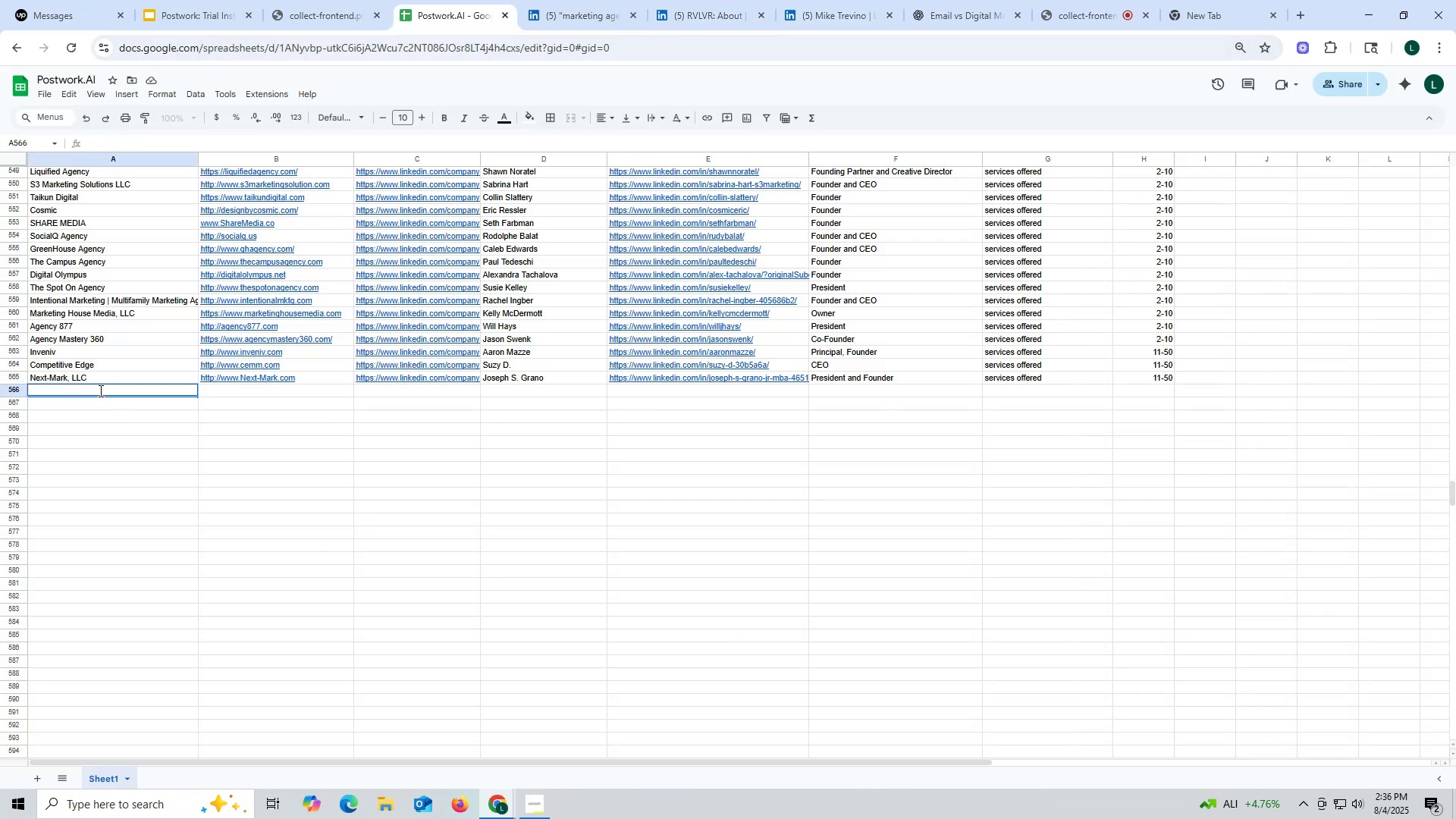 
triple_click([99, 391])
 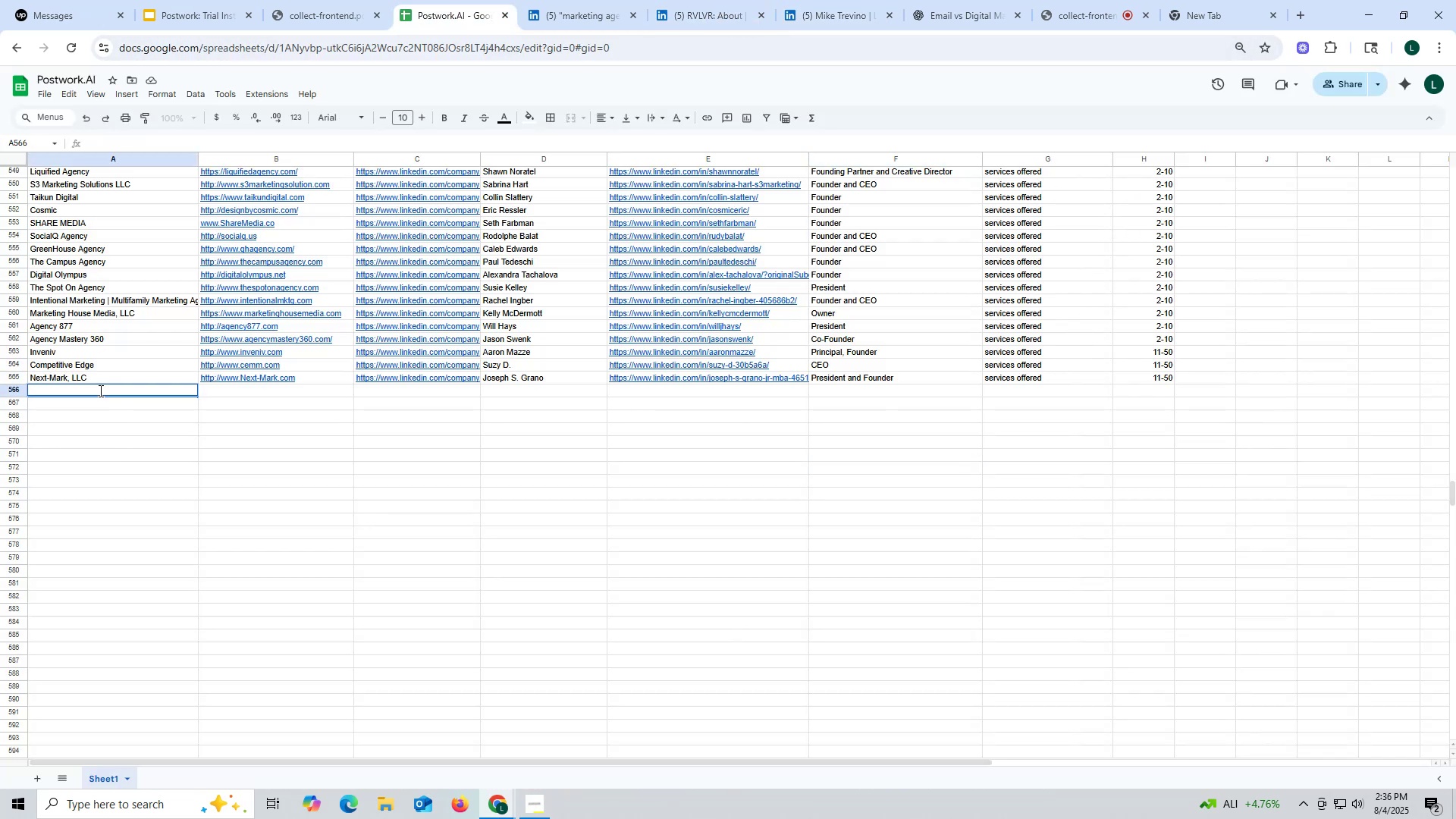 
key(Control+ControlLeft)
 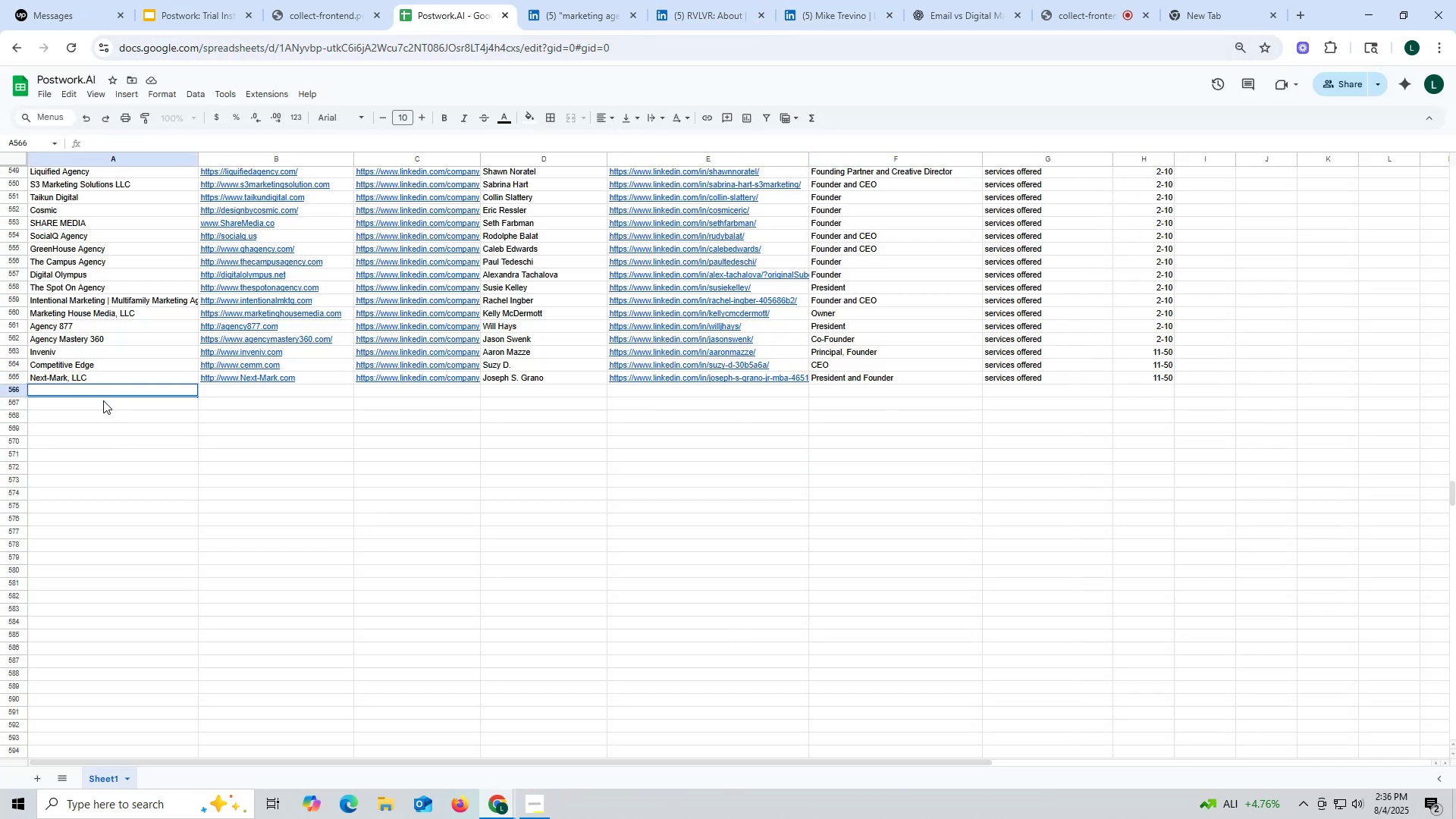 
key(Control+V)
 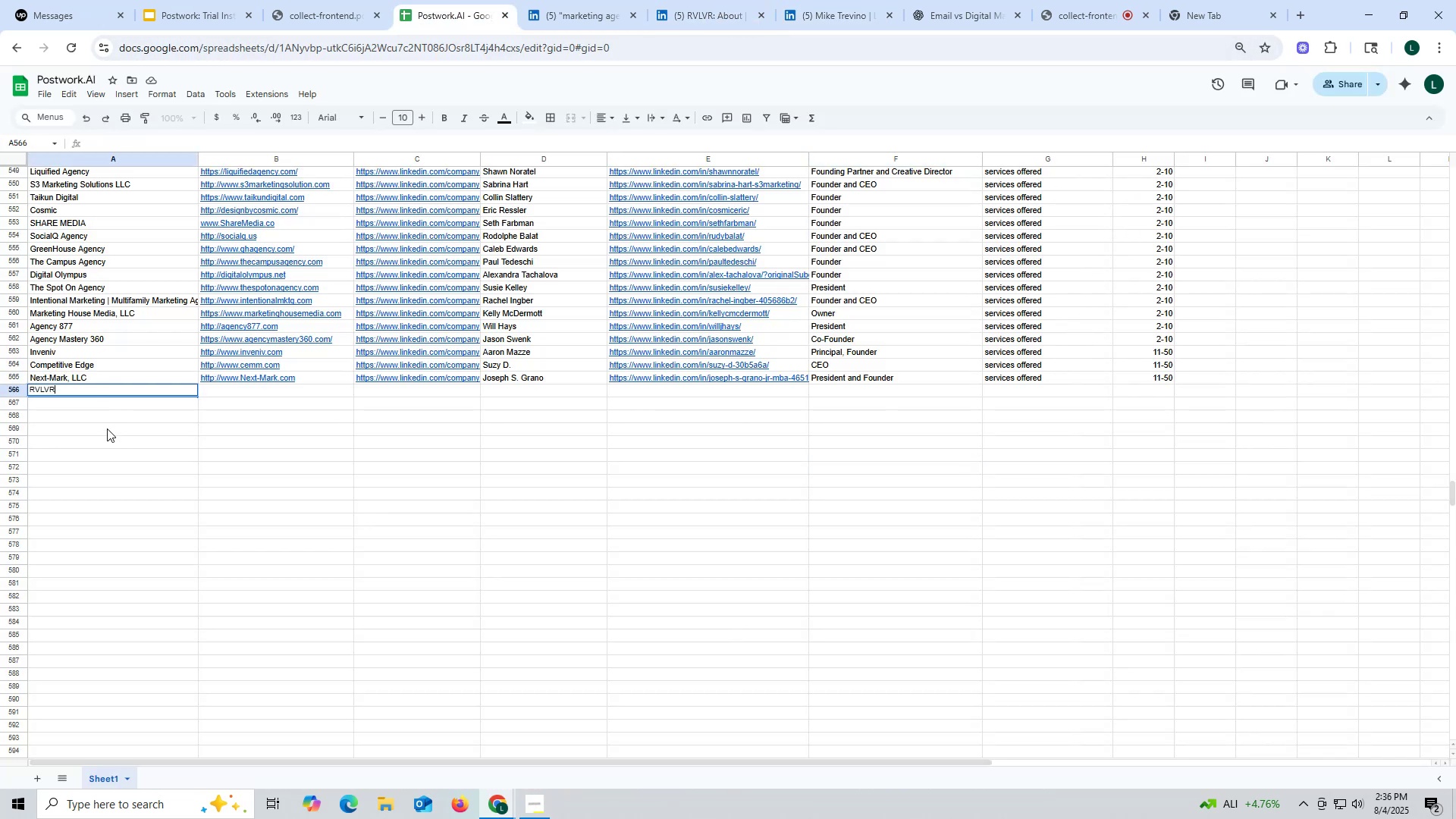 
triple_click([107, 428])
 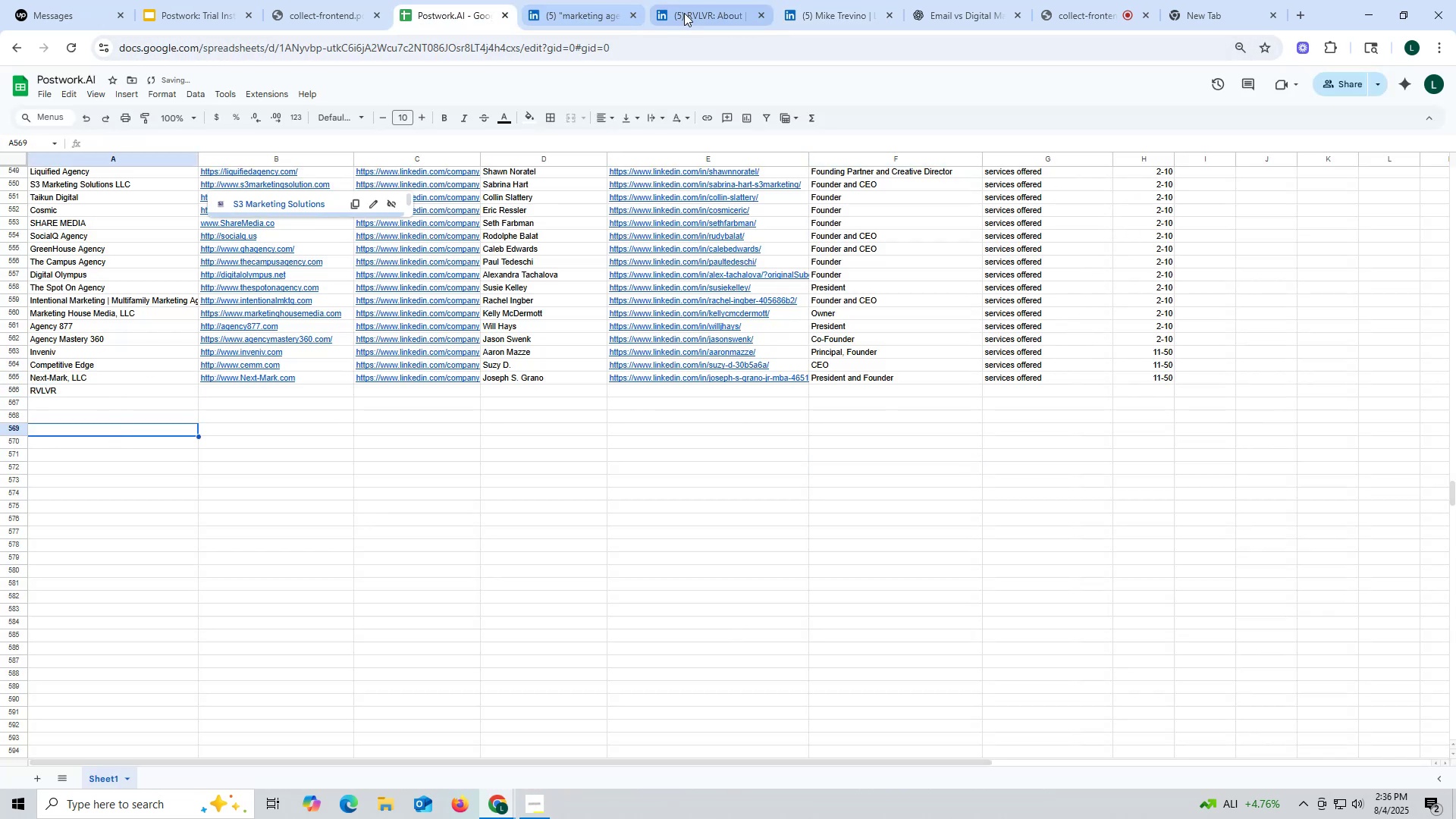 
left_click([693, 14])
 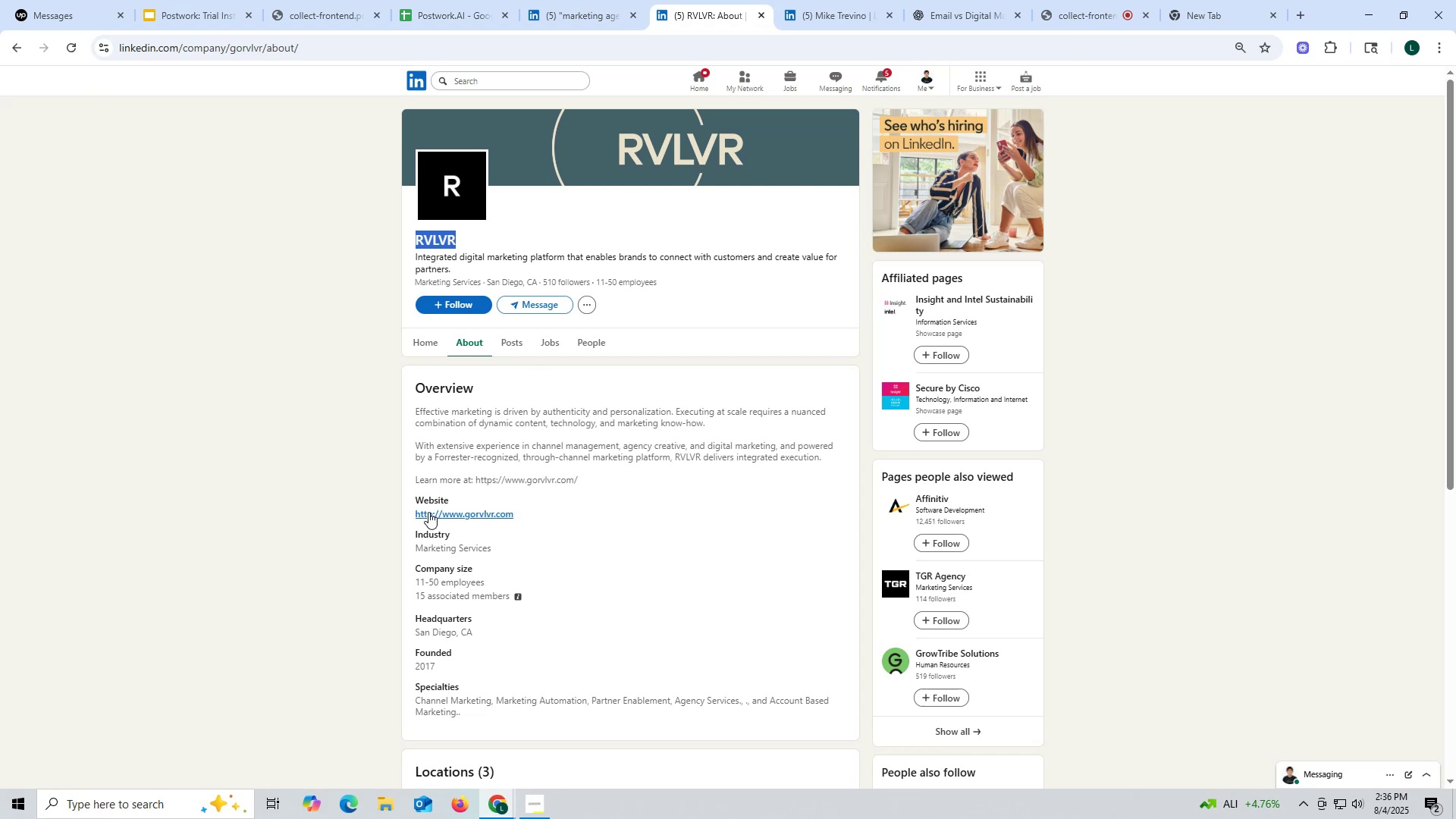 
left_click_drag(start_coordinate=[401, 509], to_coordinate=[572, 510])
 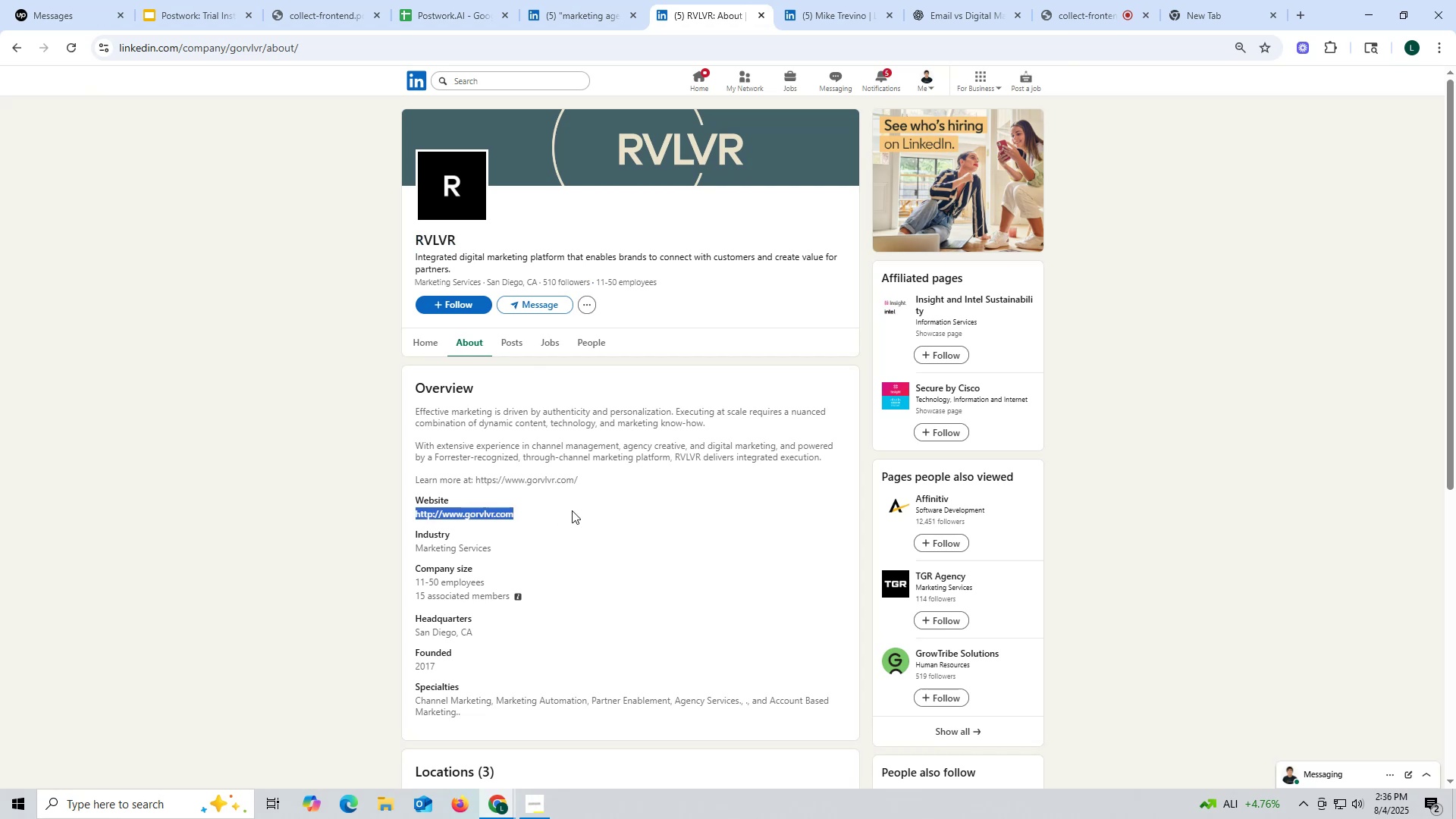 
key(Control+ControlLeft)
 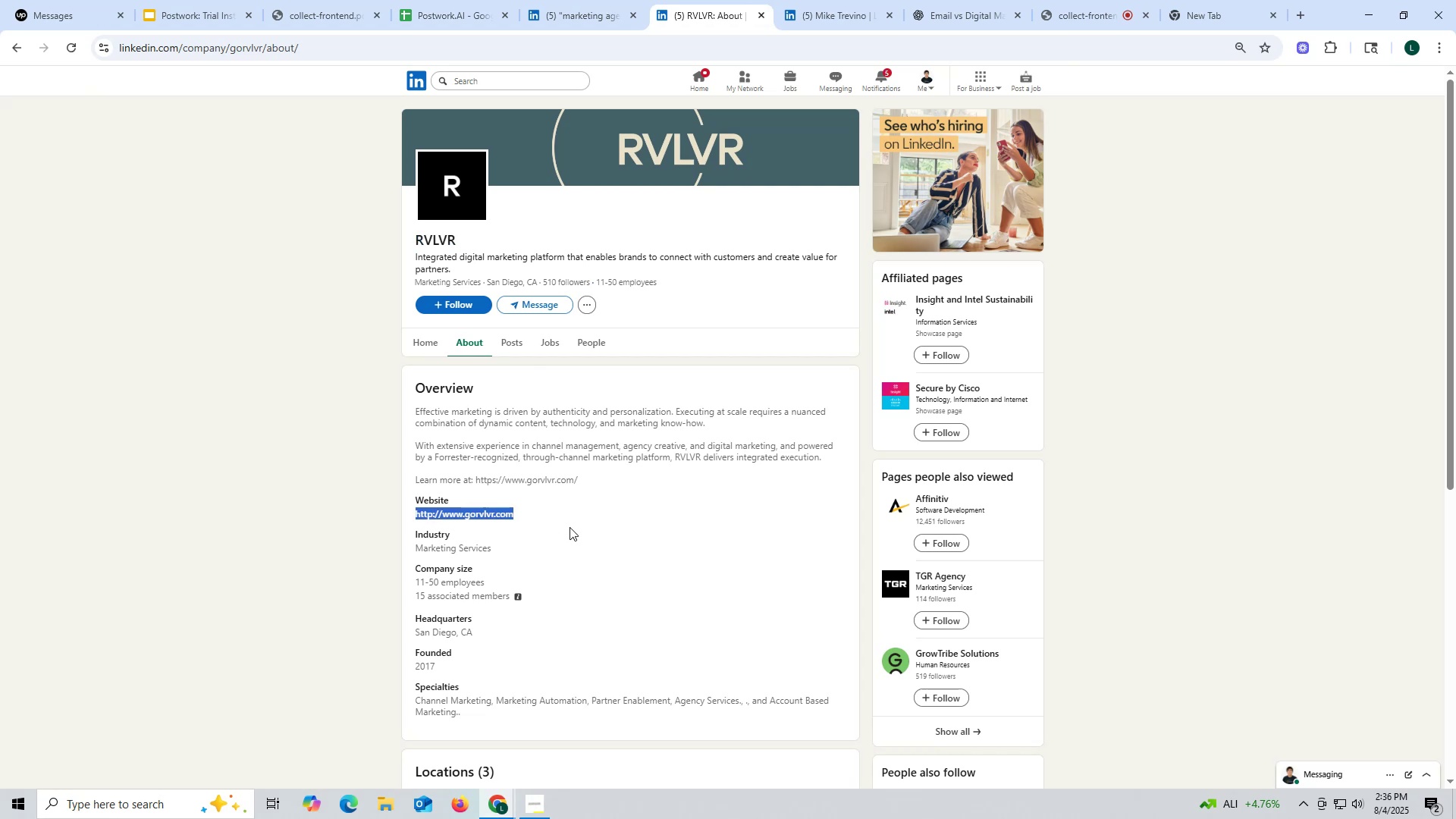 
key(Control+C)
 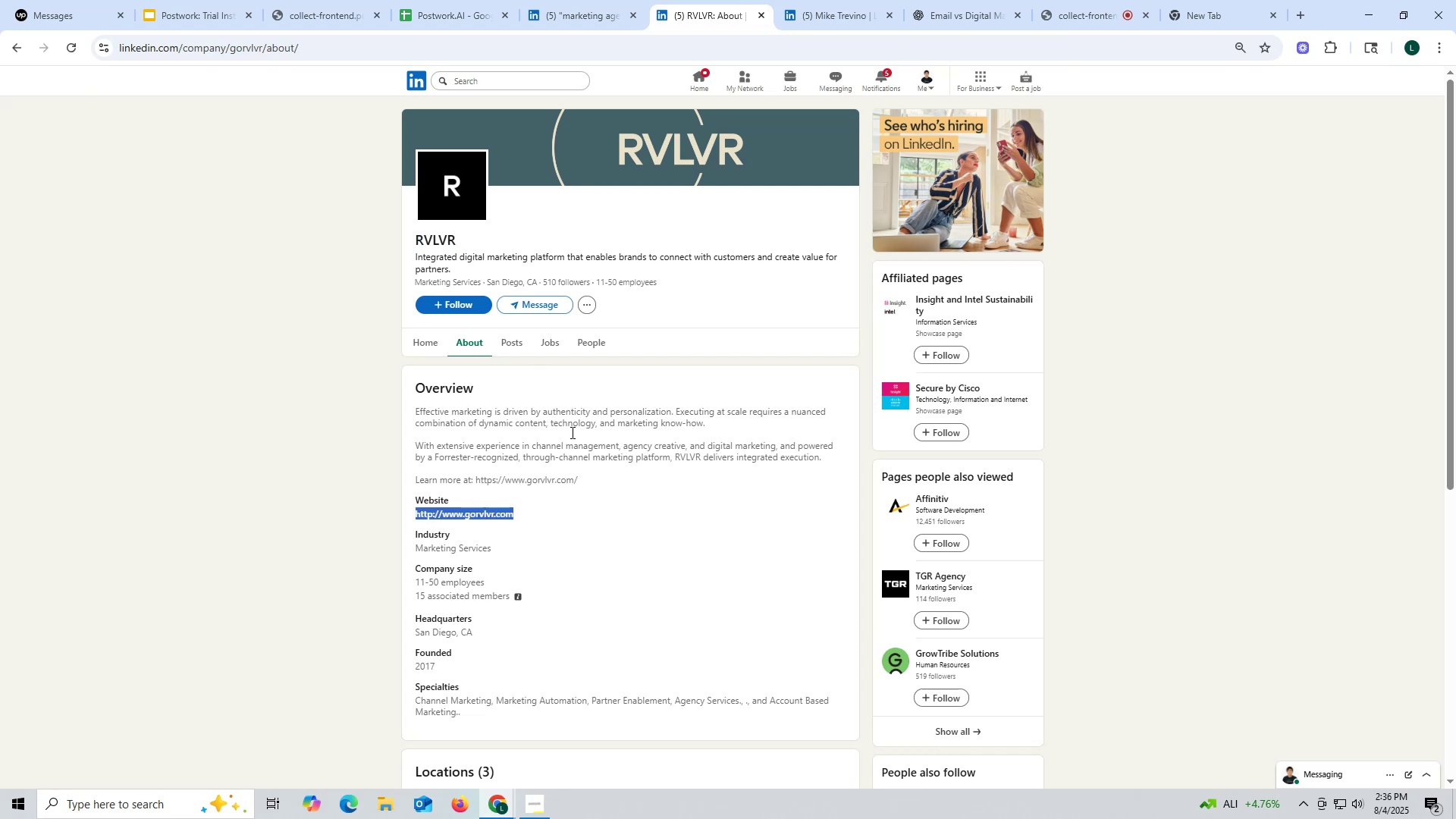 
key(Control+ControlLeft)
 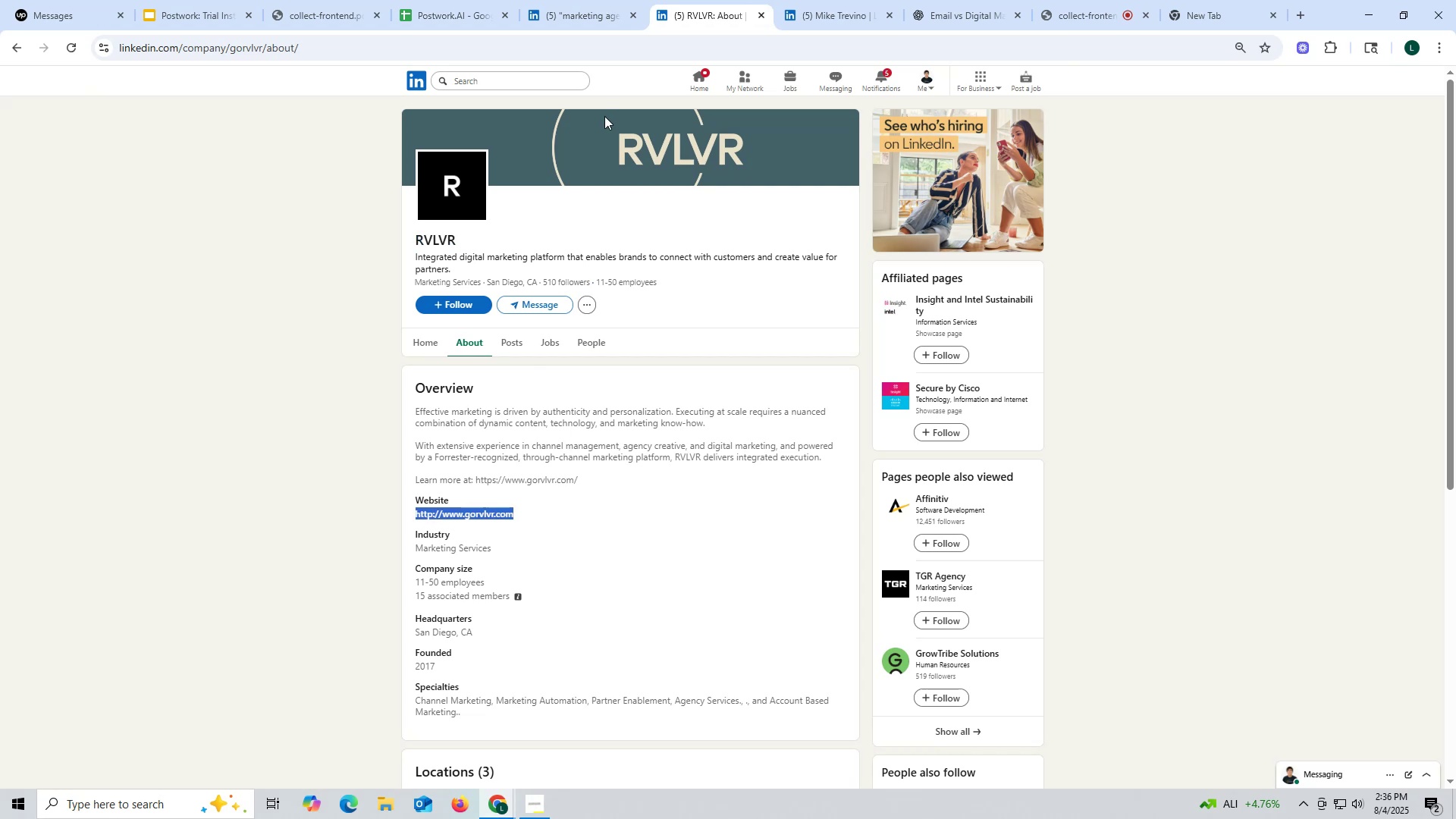 
key(Control+C)
 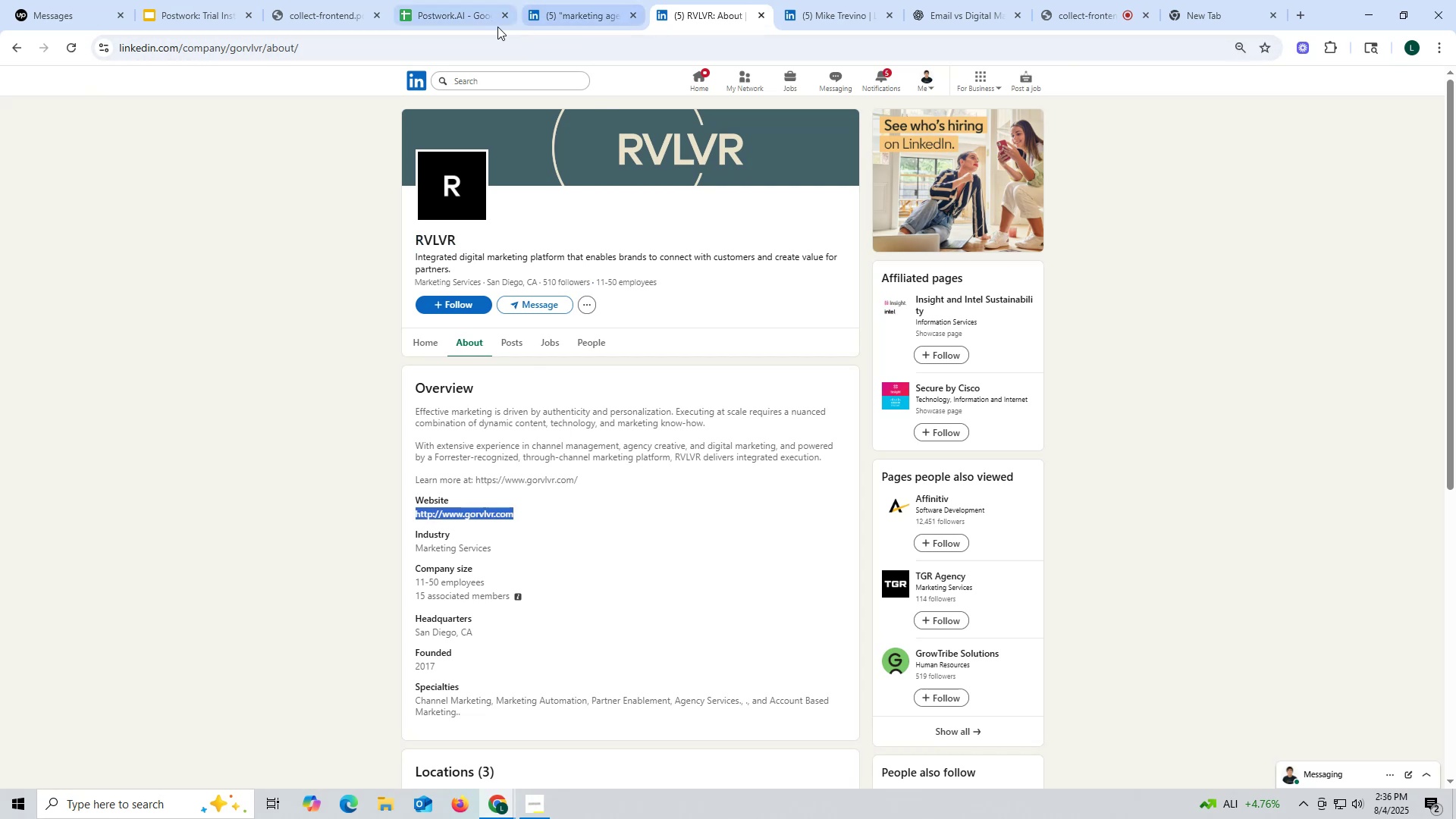 
mouse_move([551, 14])
 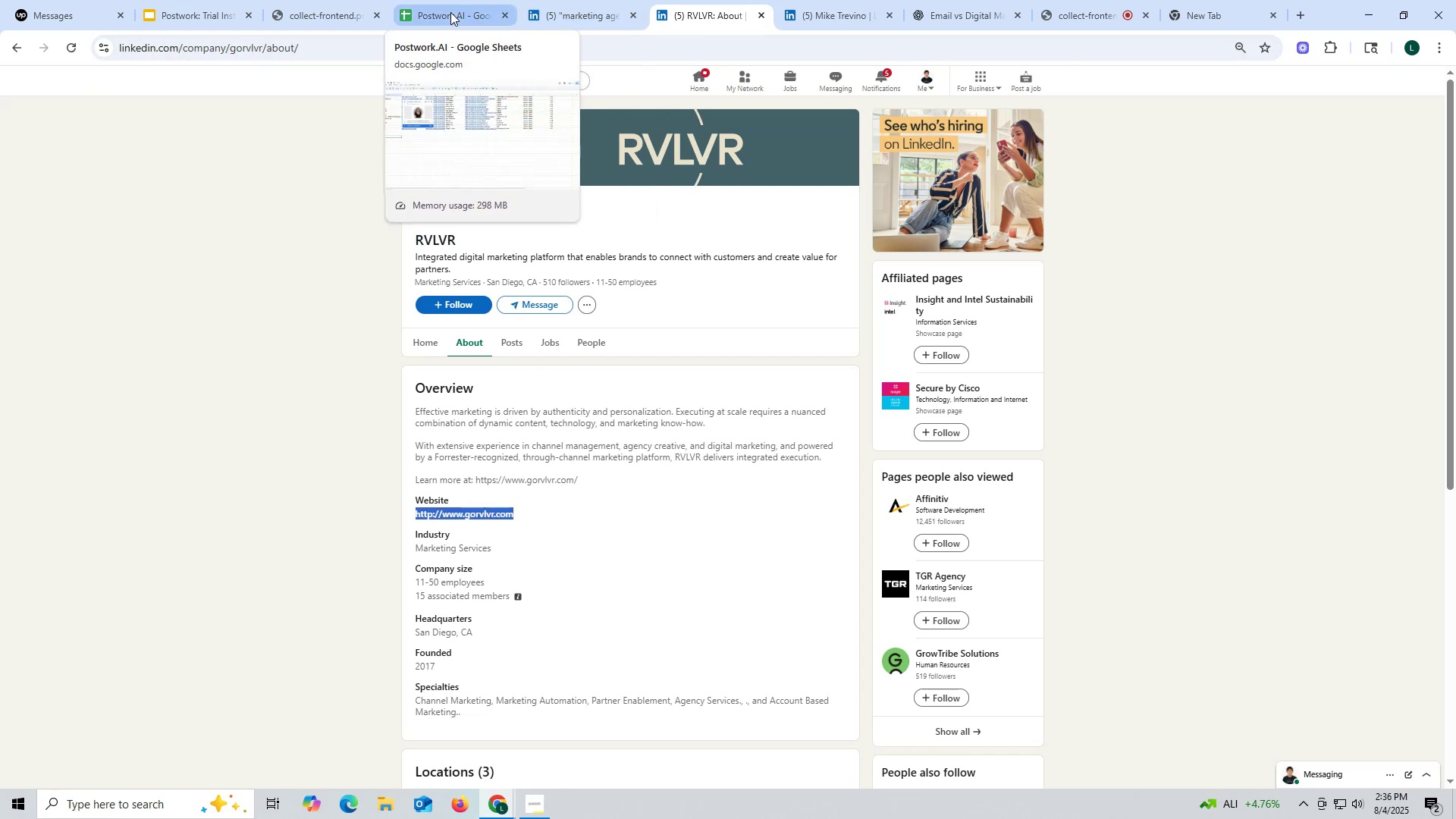 
left_click([450, 12])
 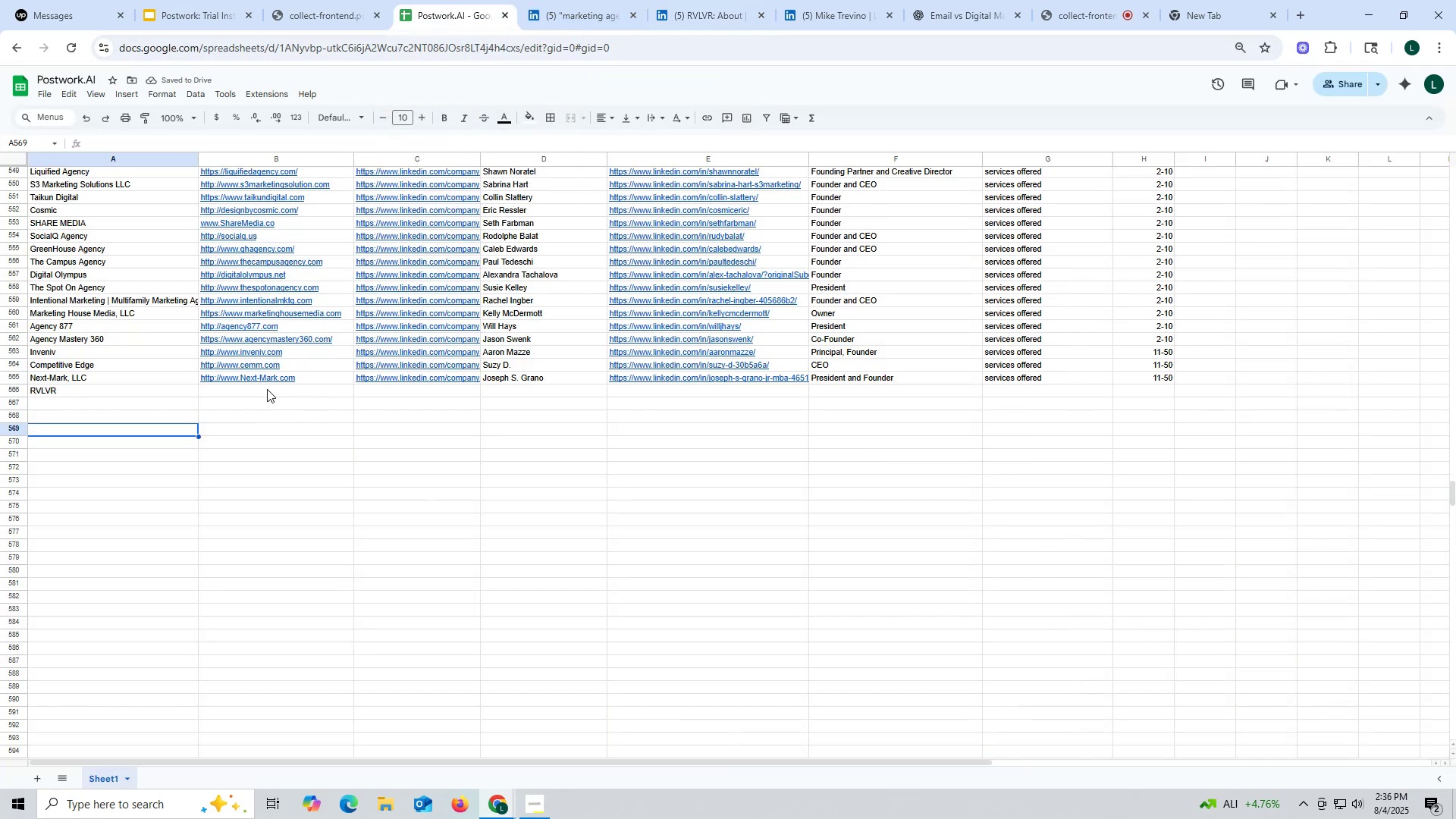 
double_click([267, 389])
 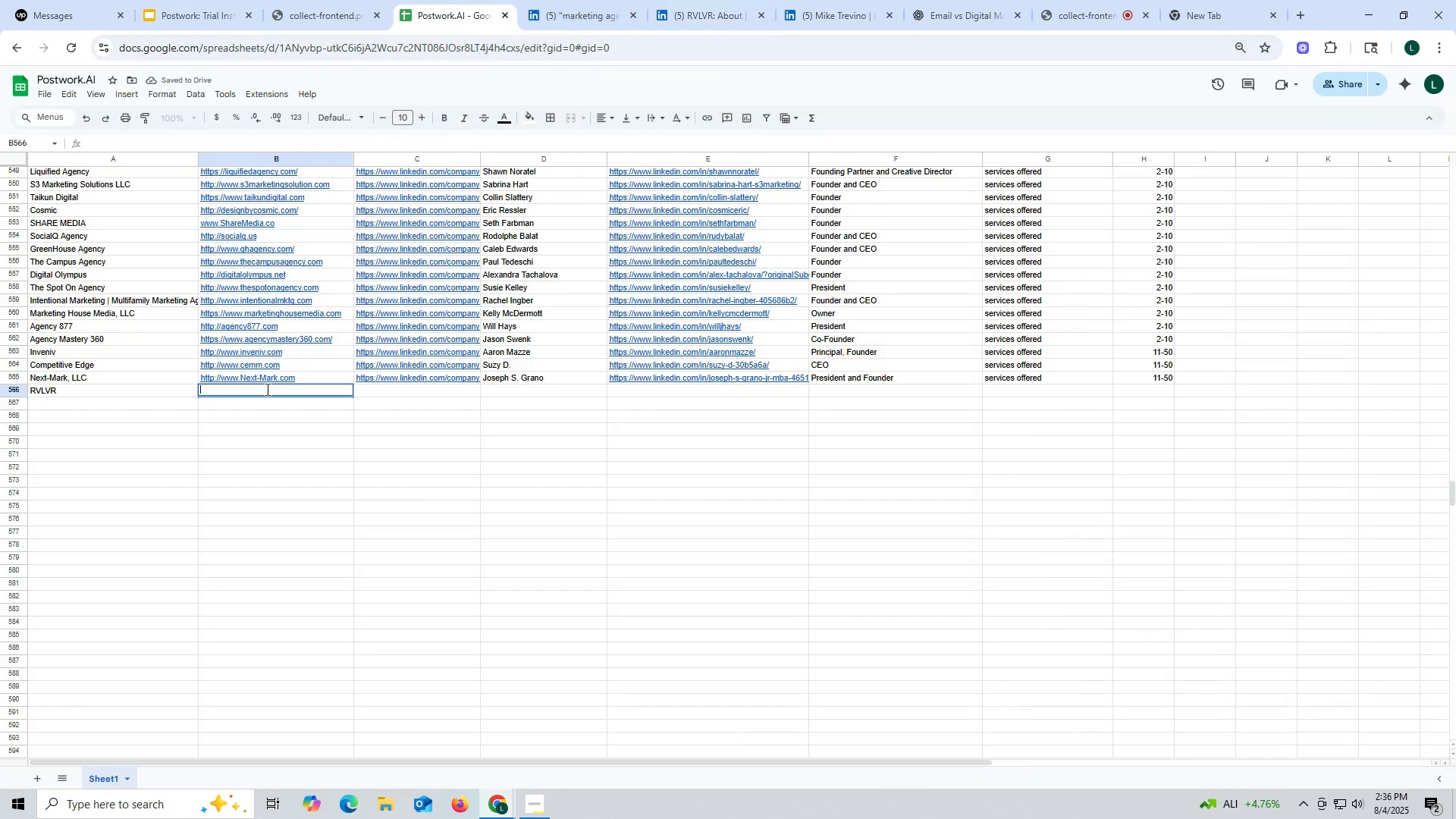 
key(Control+V)
 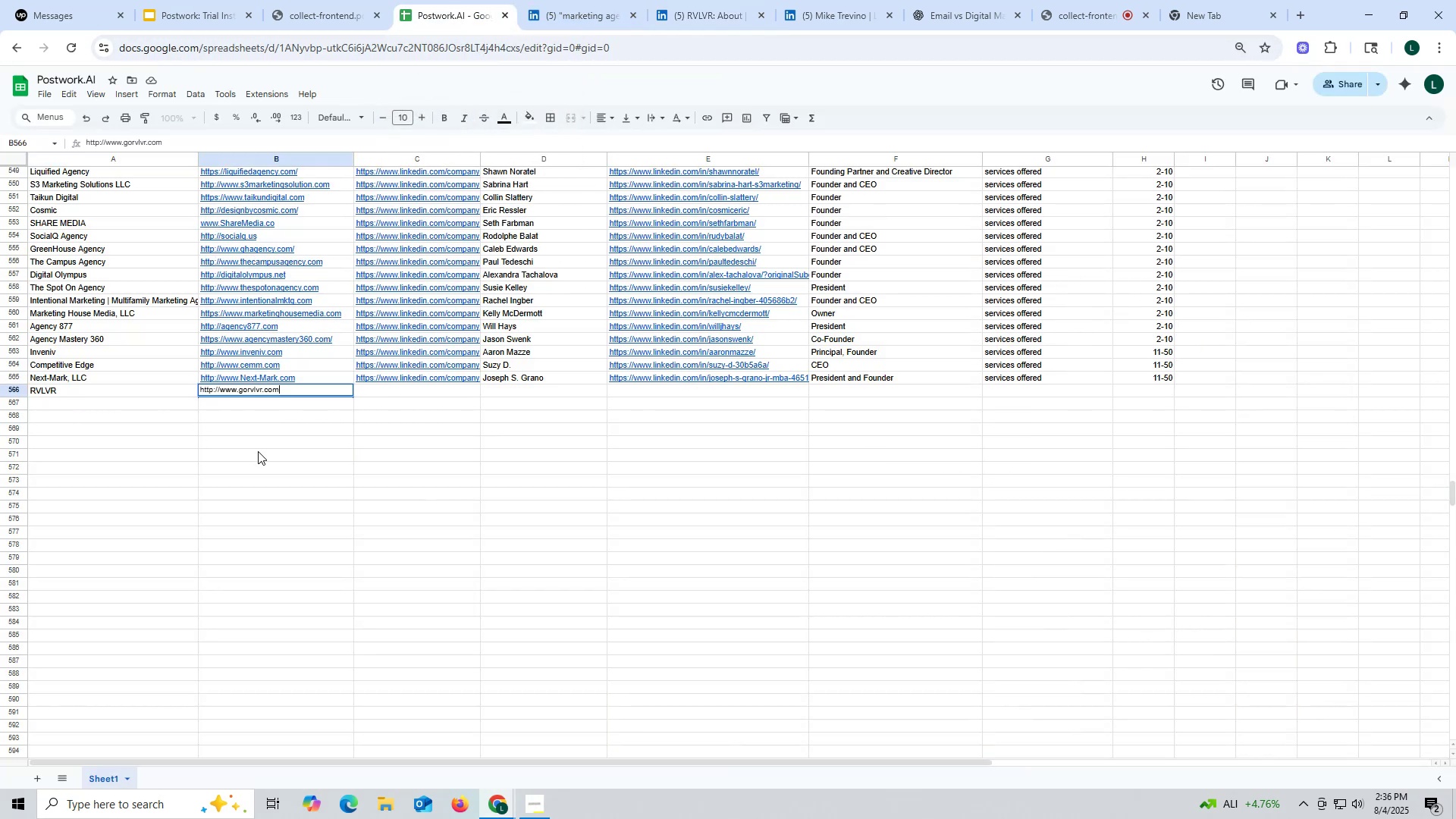 
left_click([258, 451])
 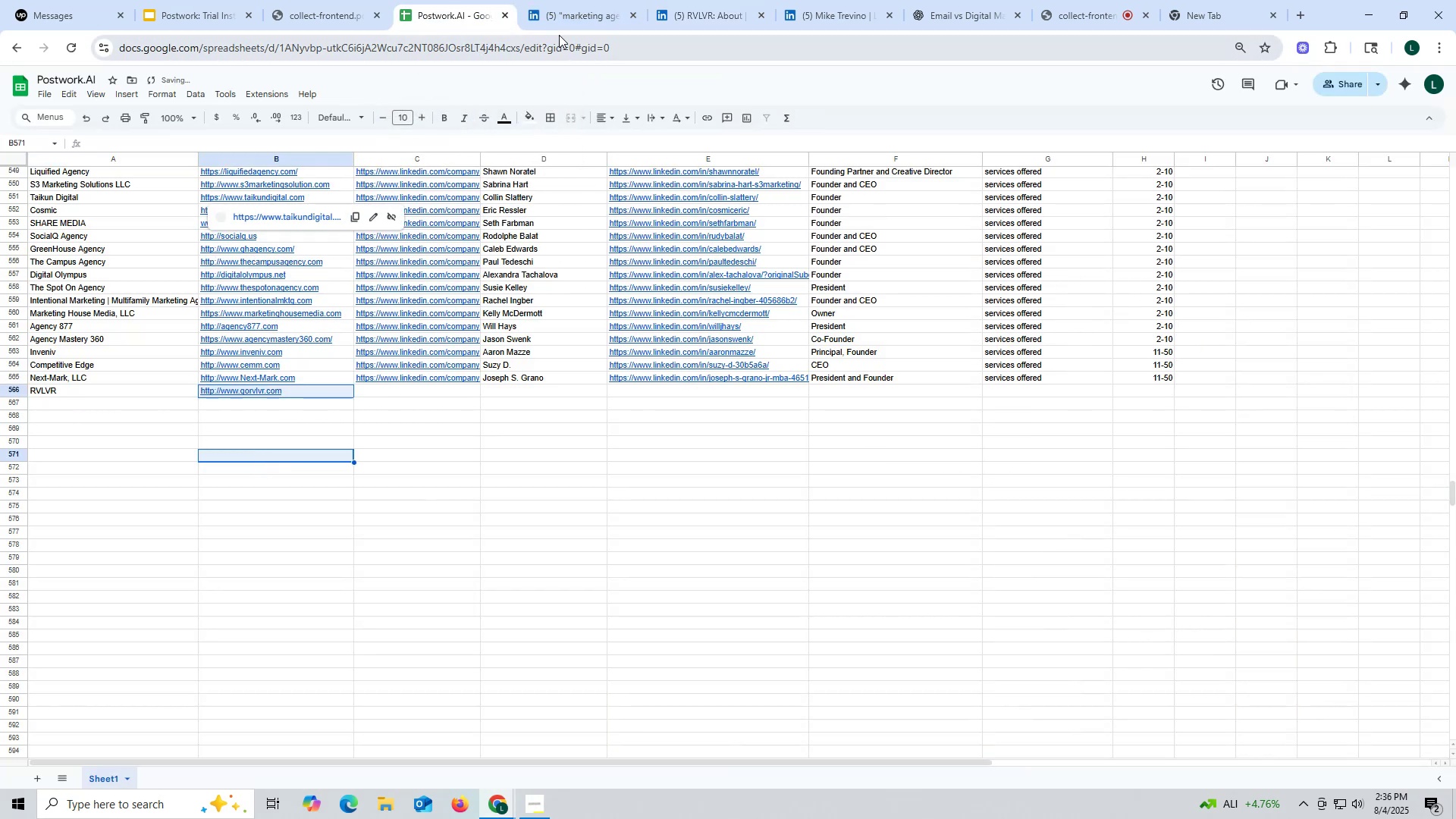 
left_click([569, 25])
 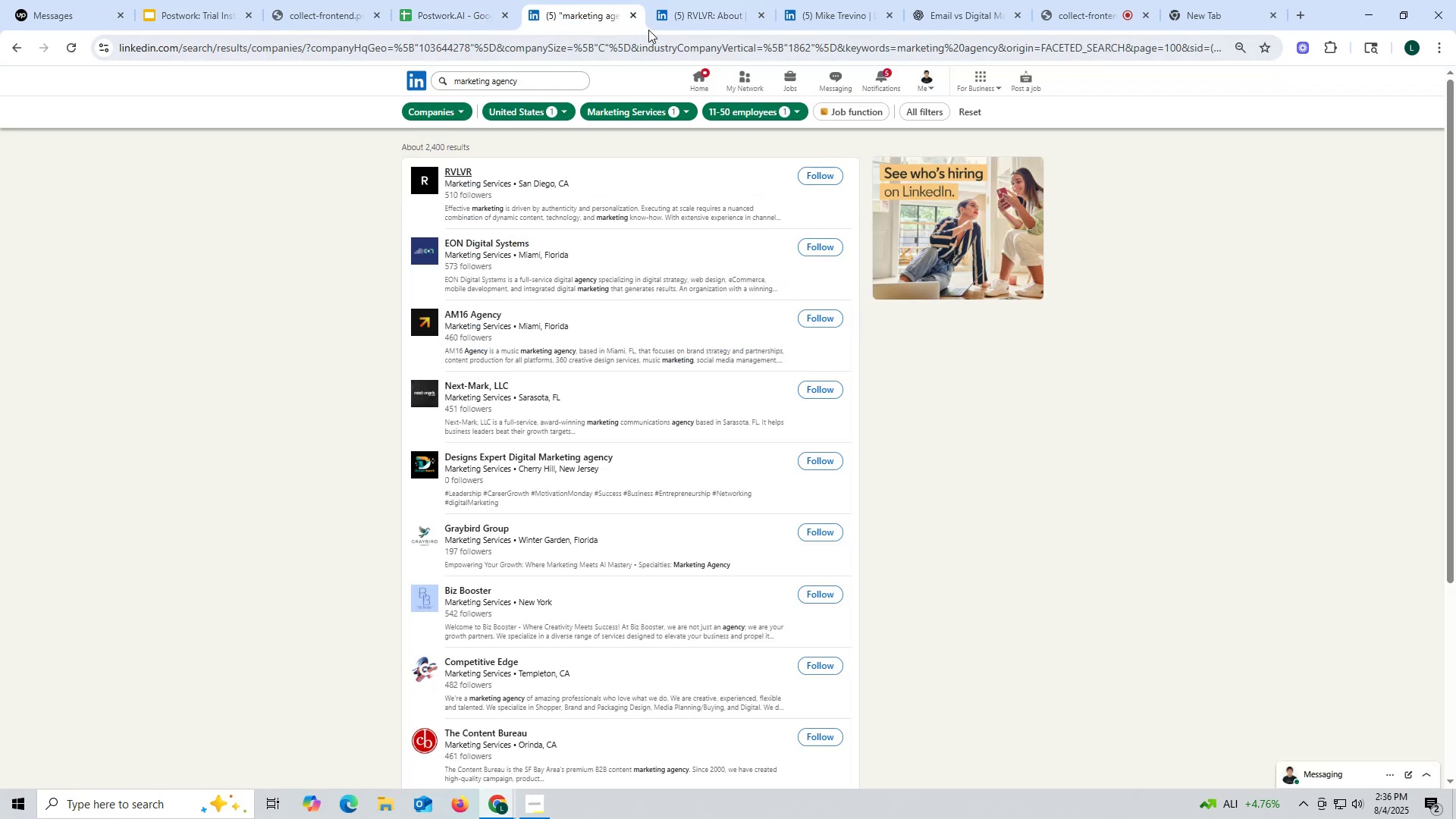 
left_click([713, 17])
 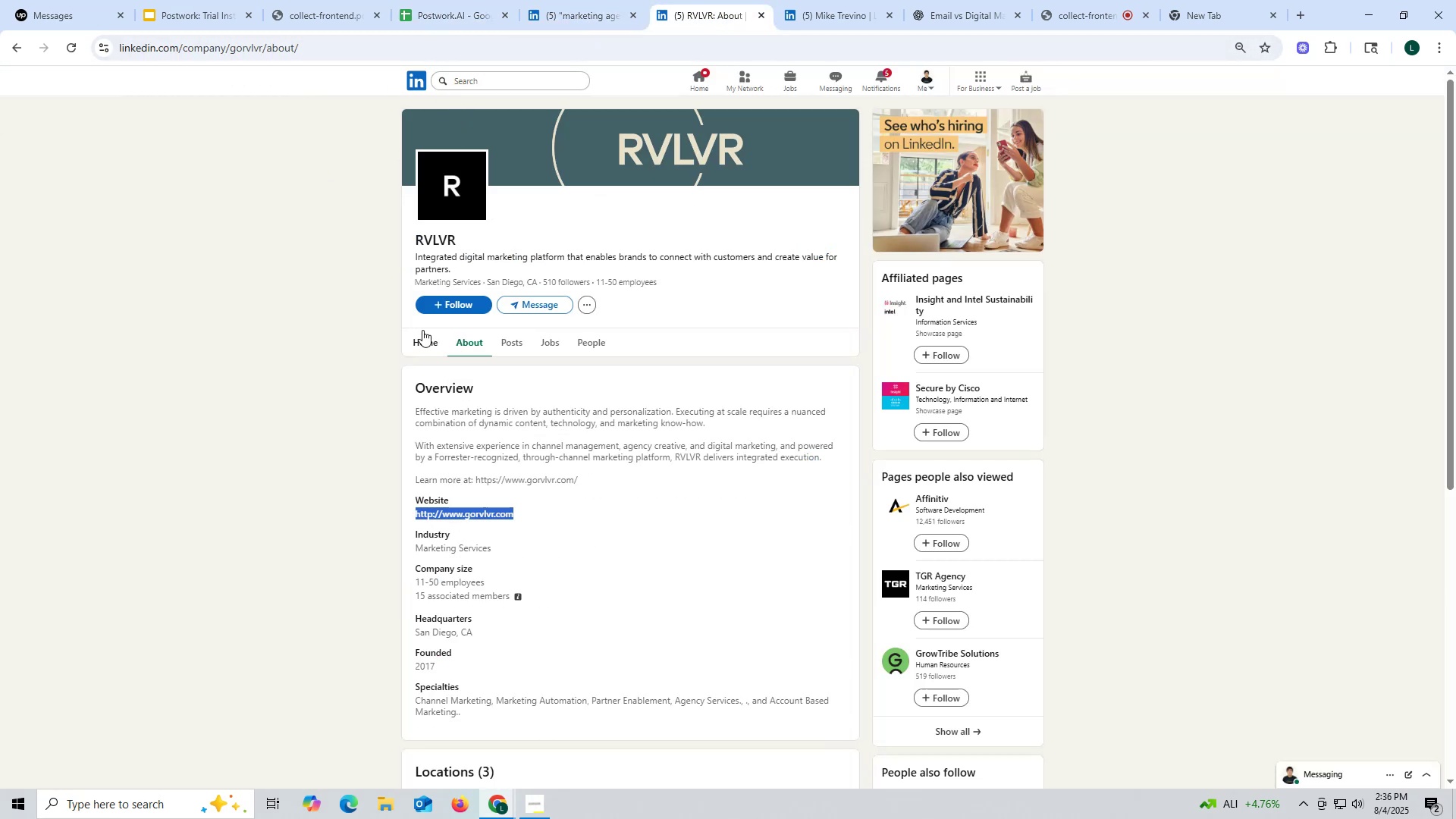 
left_click([425, 343])
 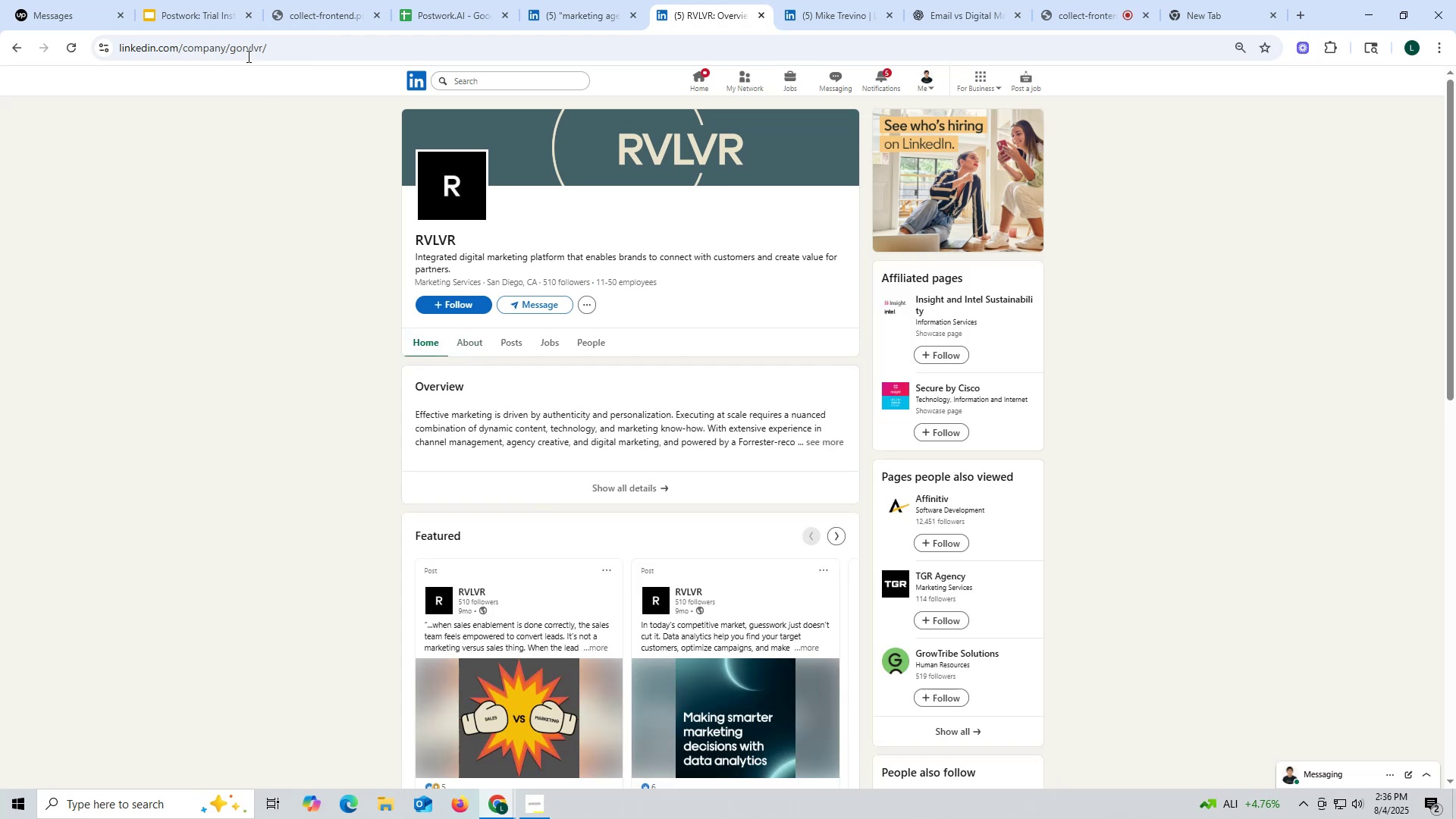 
double_click([246, 52])
 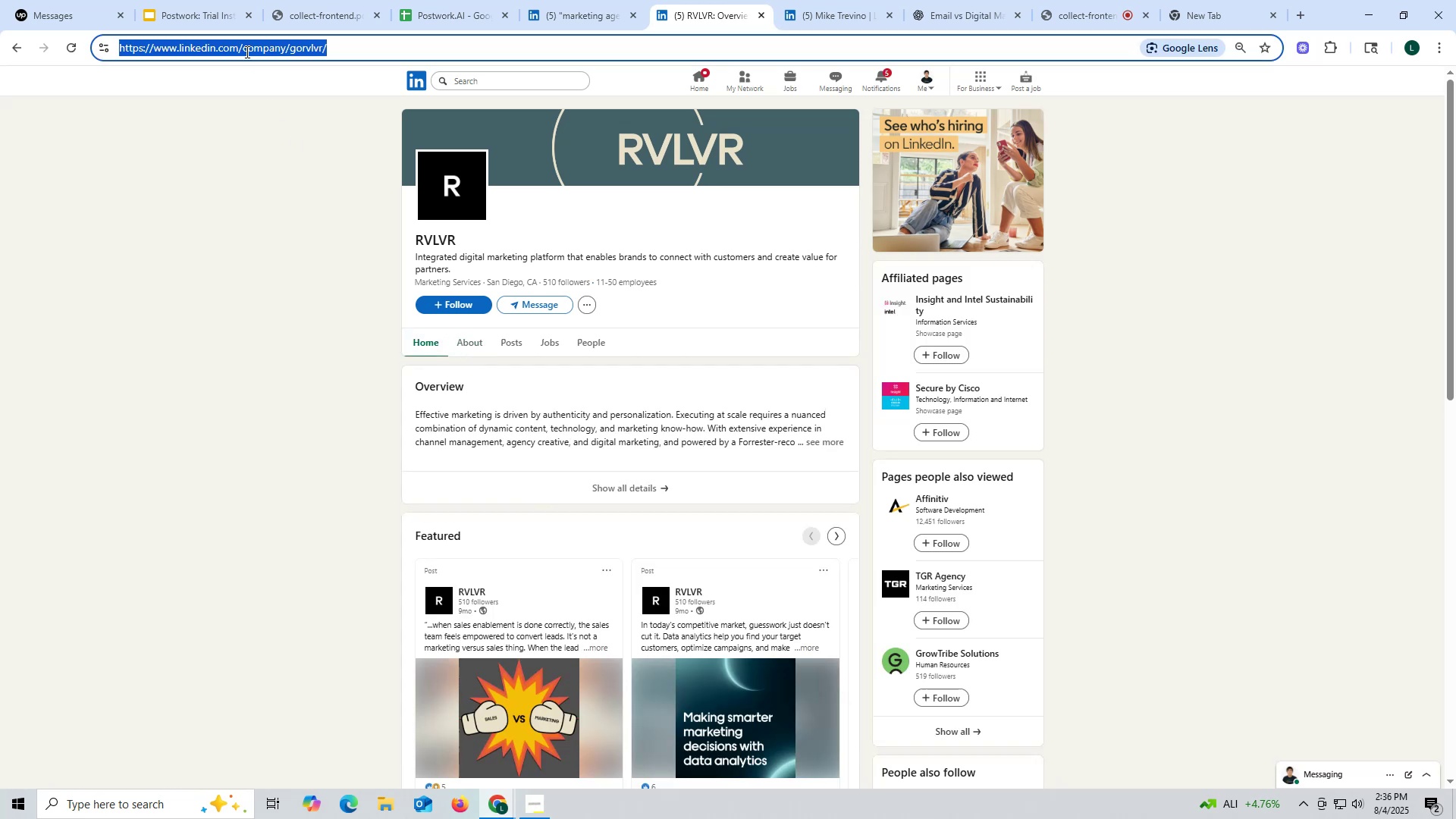 
triple_click([246, 52])
 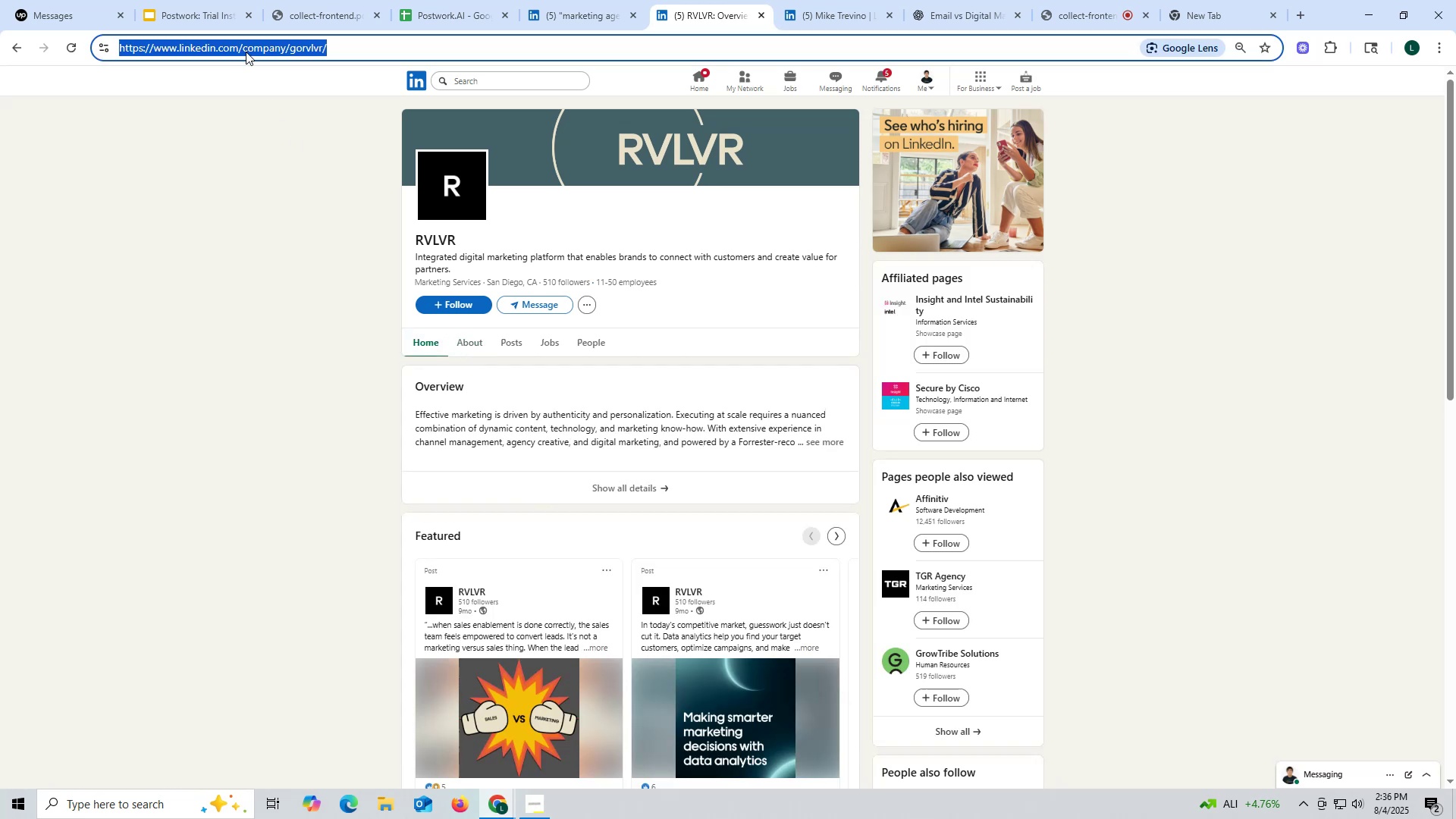 
key(Control+ControlLeft)
 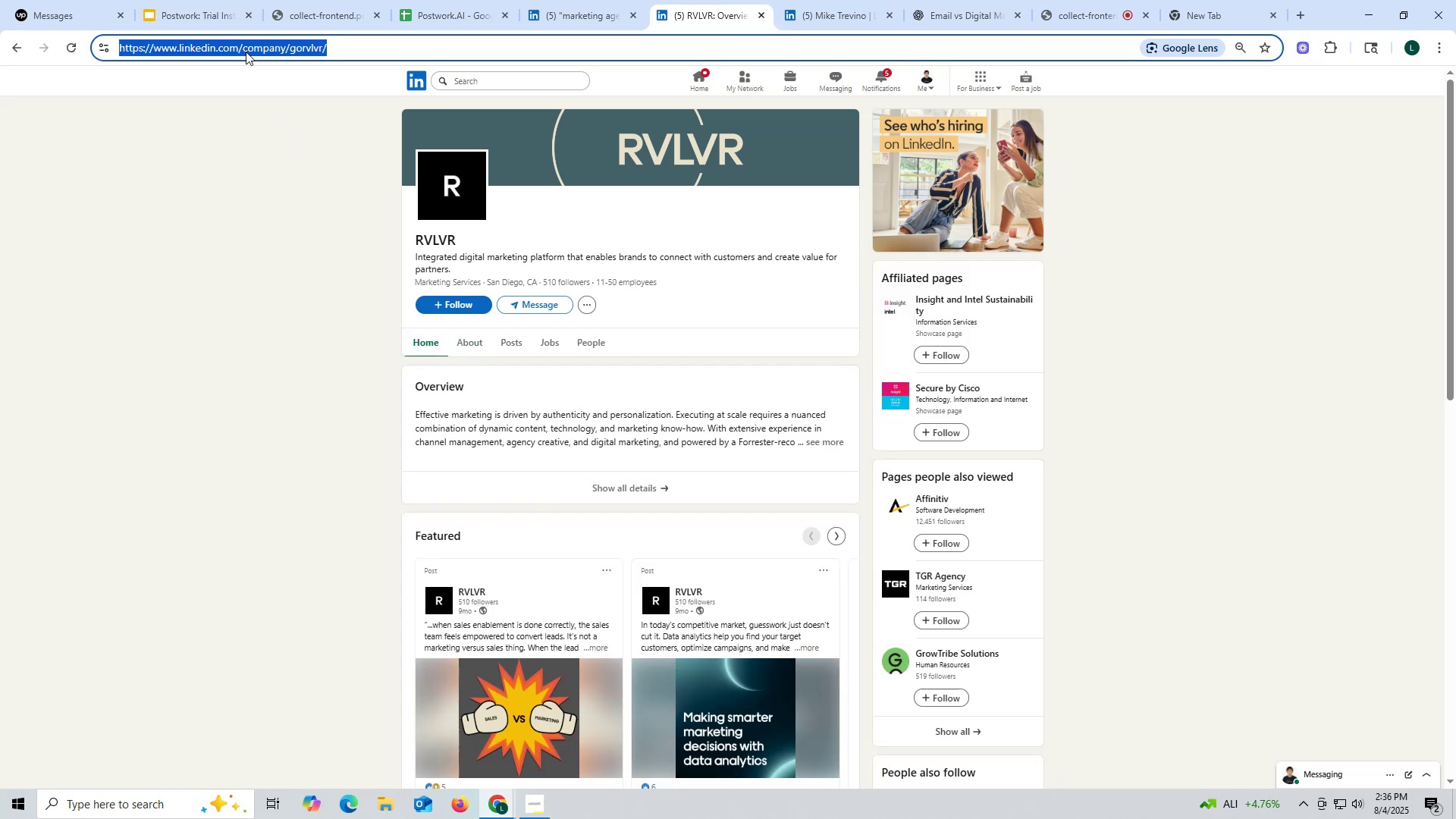 
key(Control+C)
 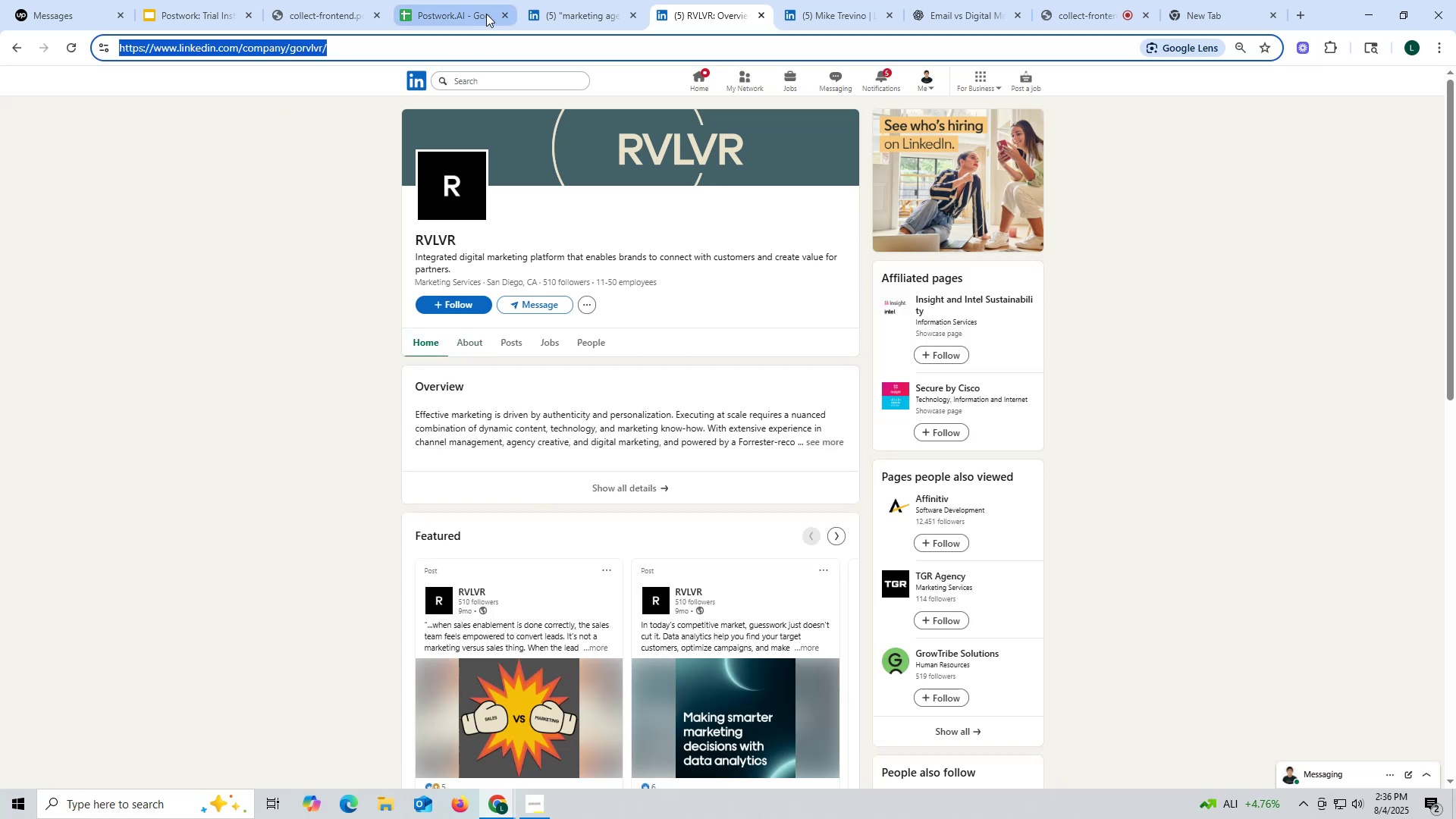 
left_click([486, 14])
 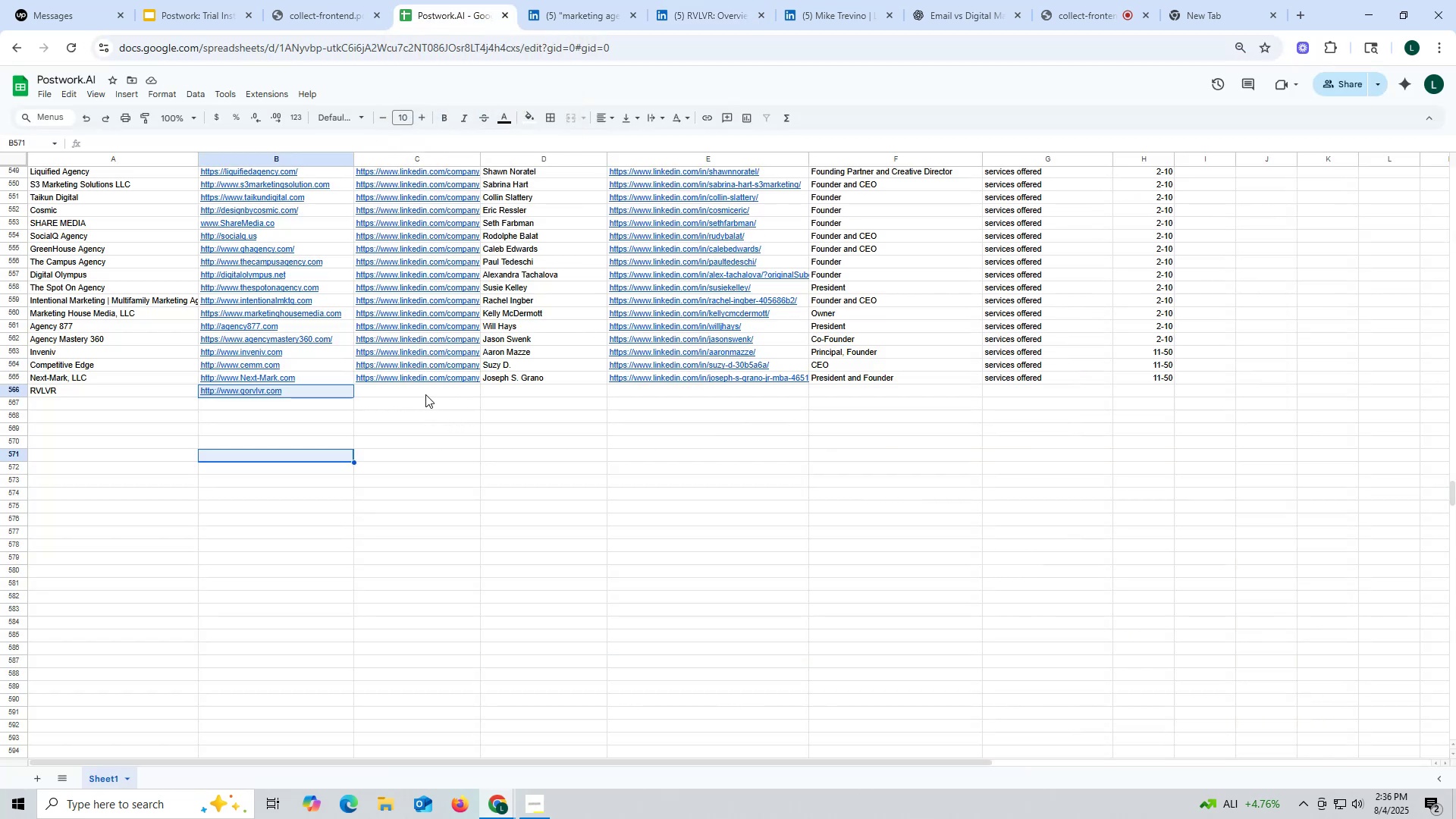 
double_click([425, 394])
 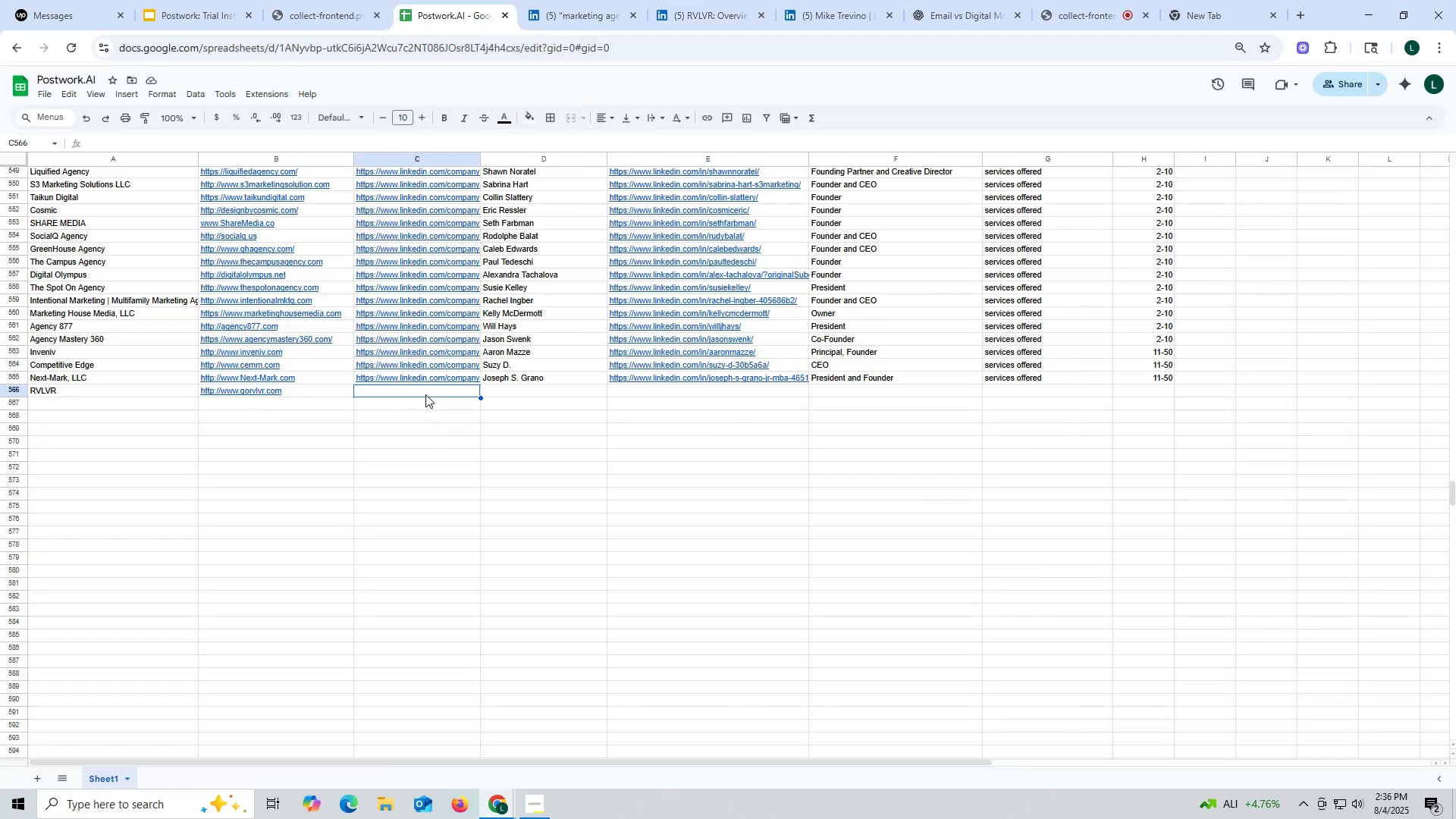 
key(Control+ControlLeft)
 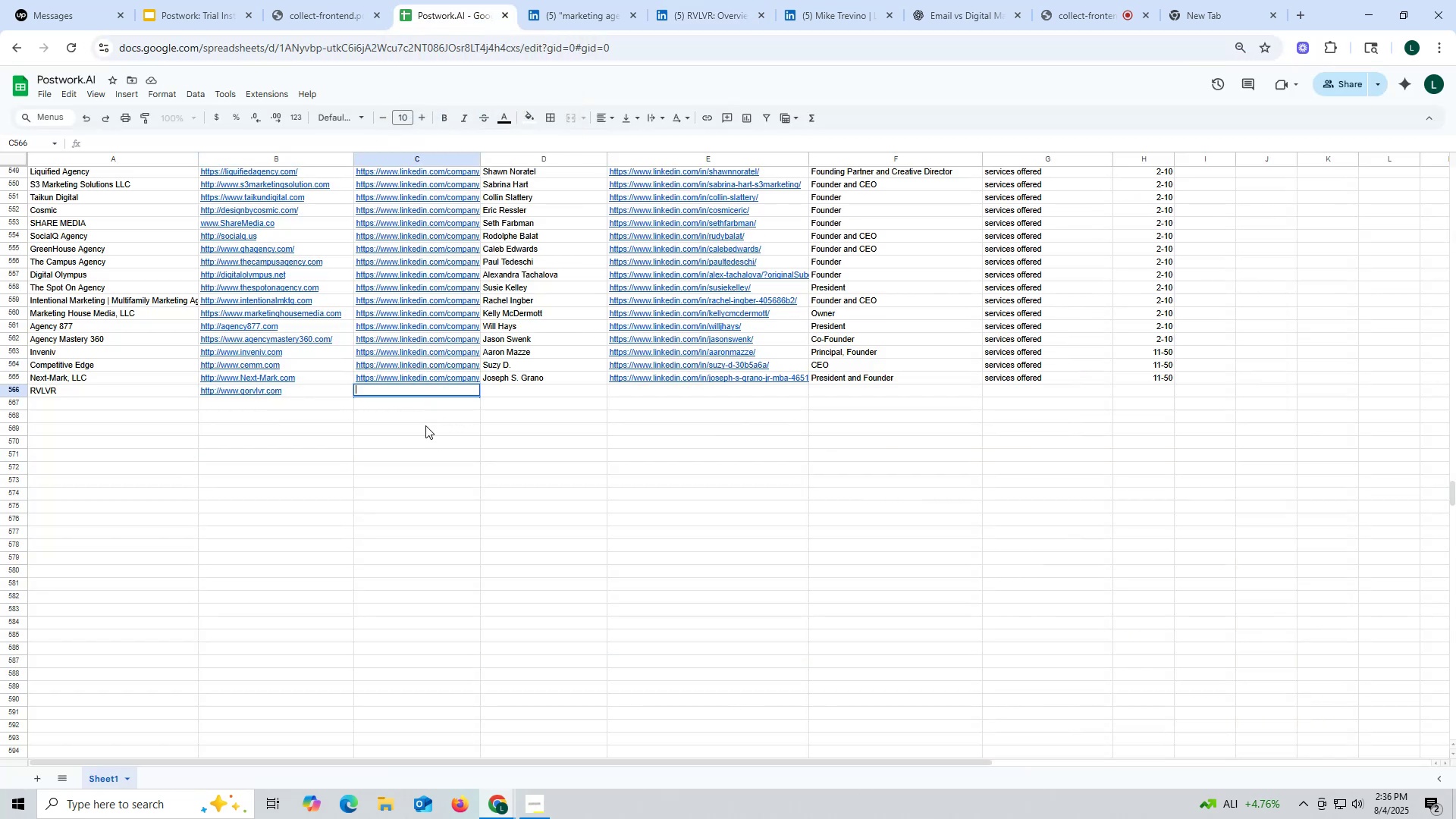 
key(Control+V)
 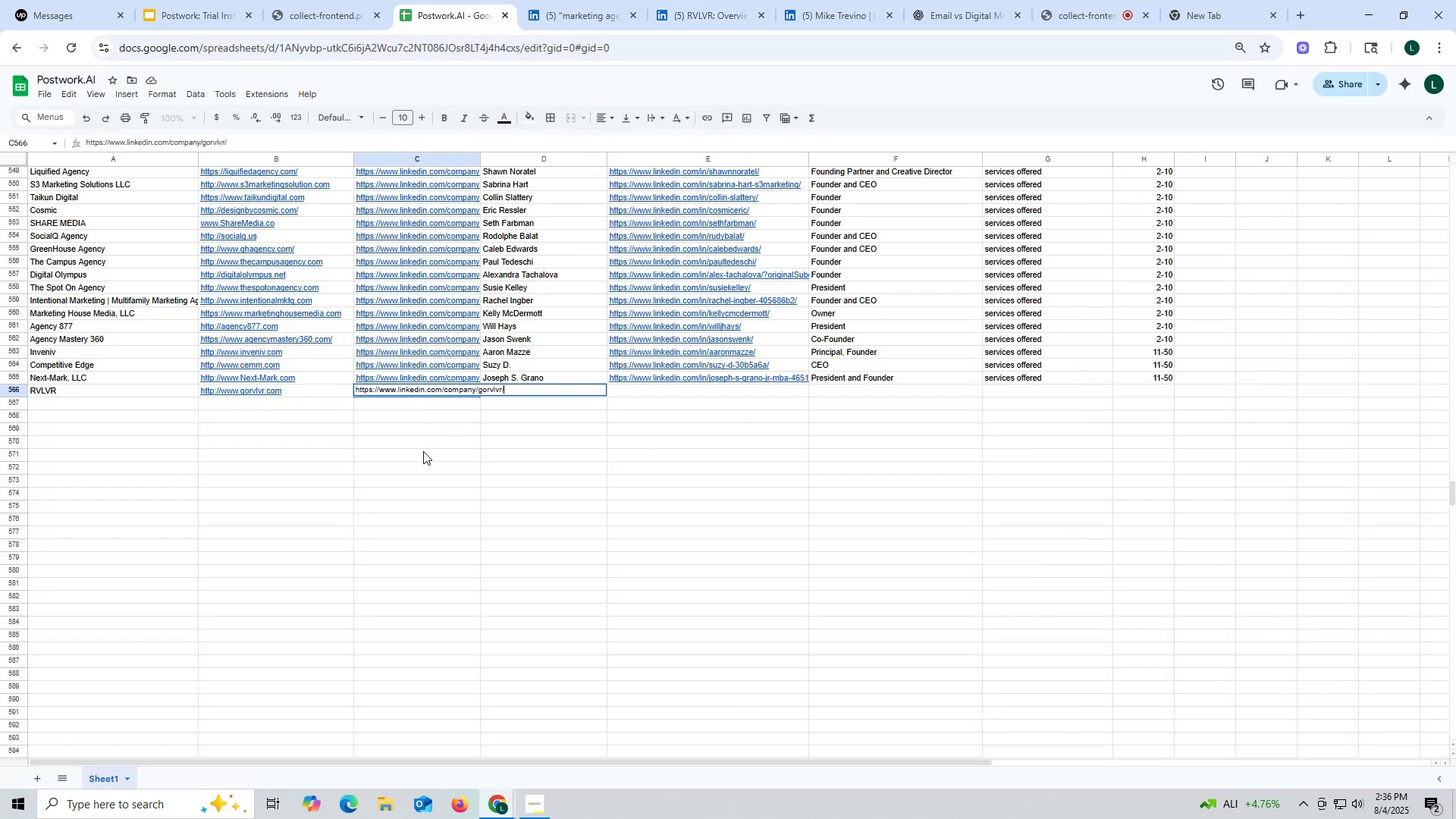 
left_click([423, 451])
 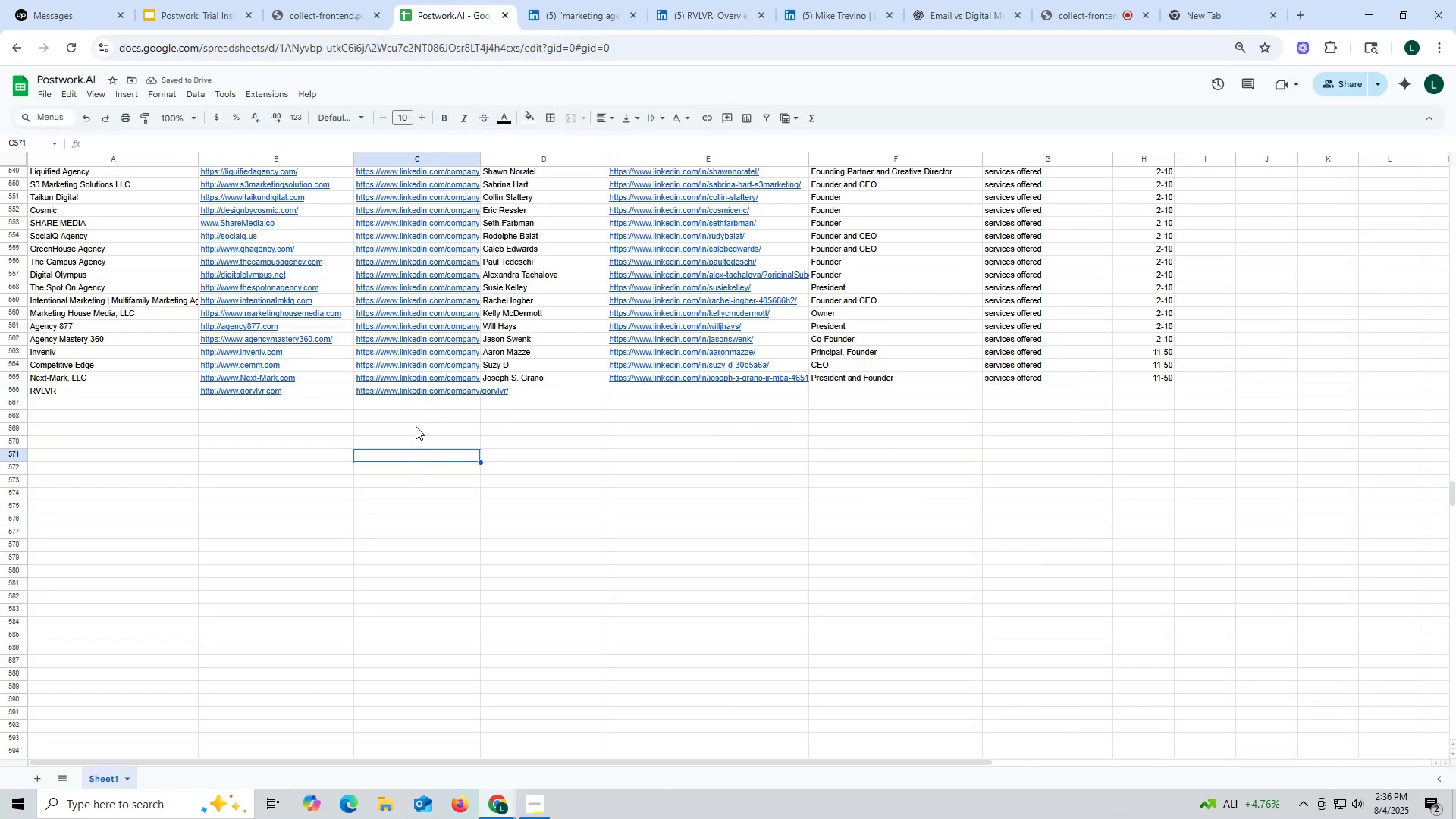 
wait(8.99)
 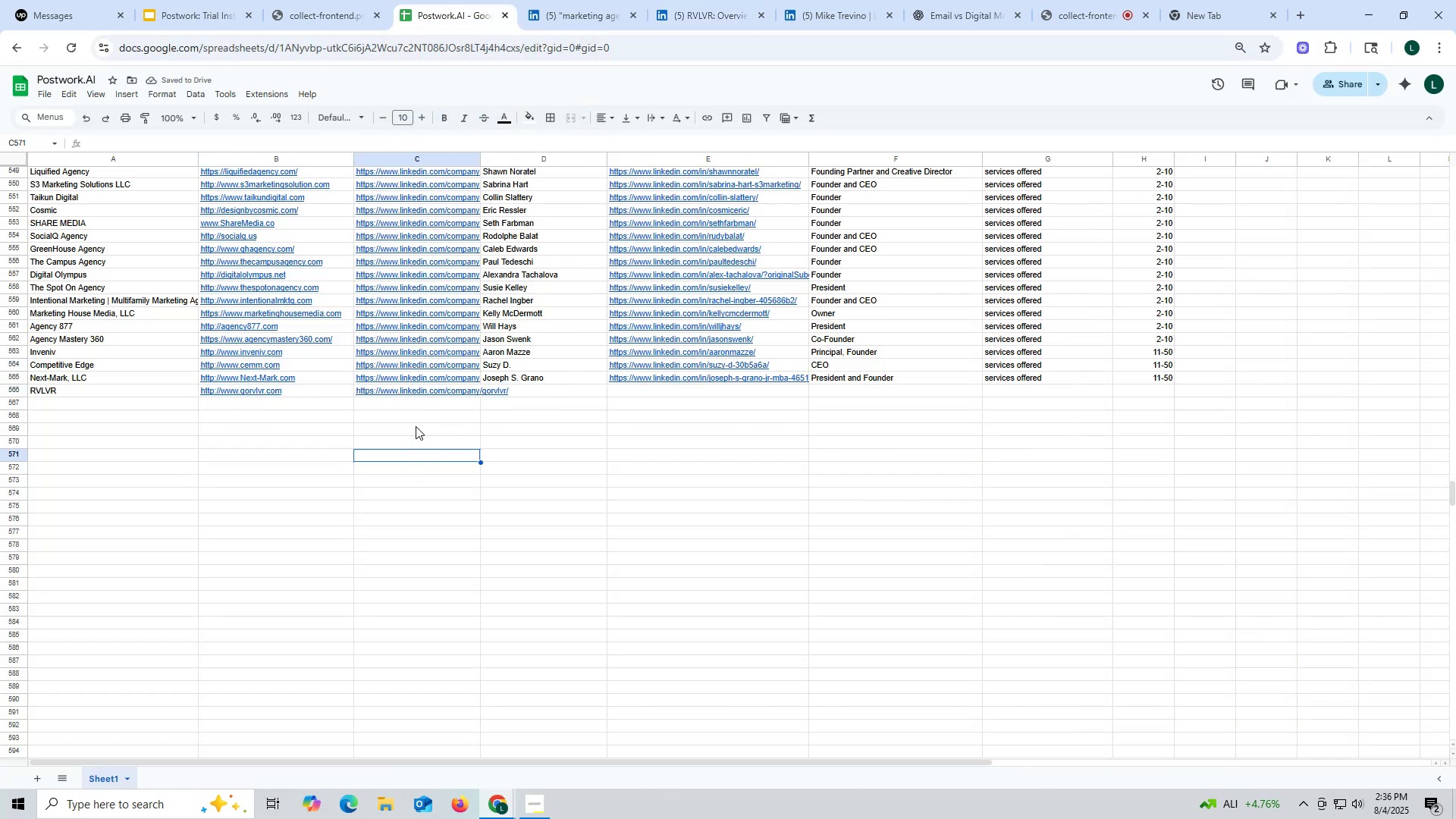 
left_click([841, 1])
 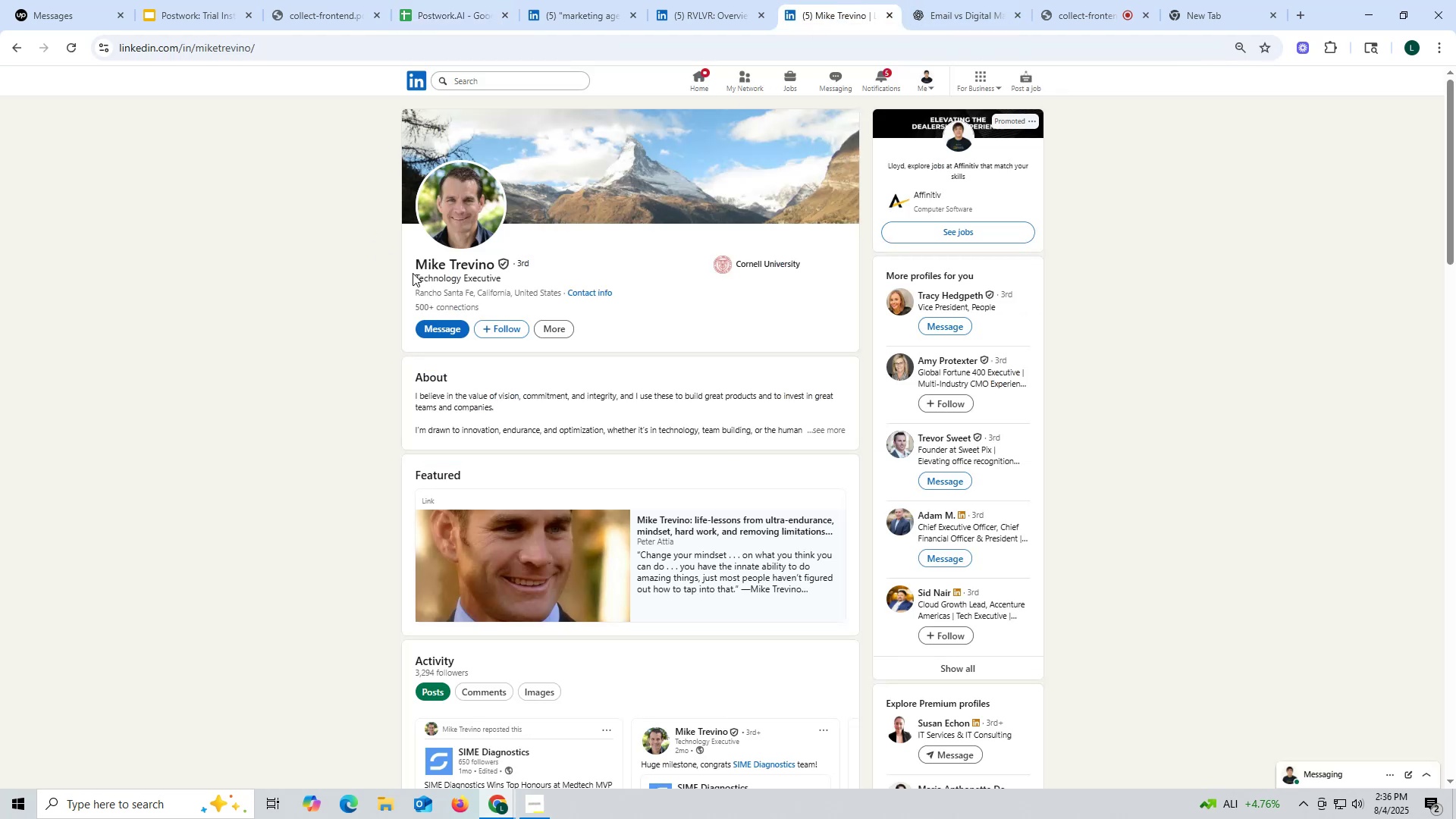 
left_click_drag(start_coordinate=[402, 259], to_coordinate=[494, 262])
 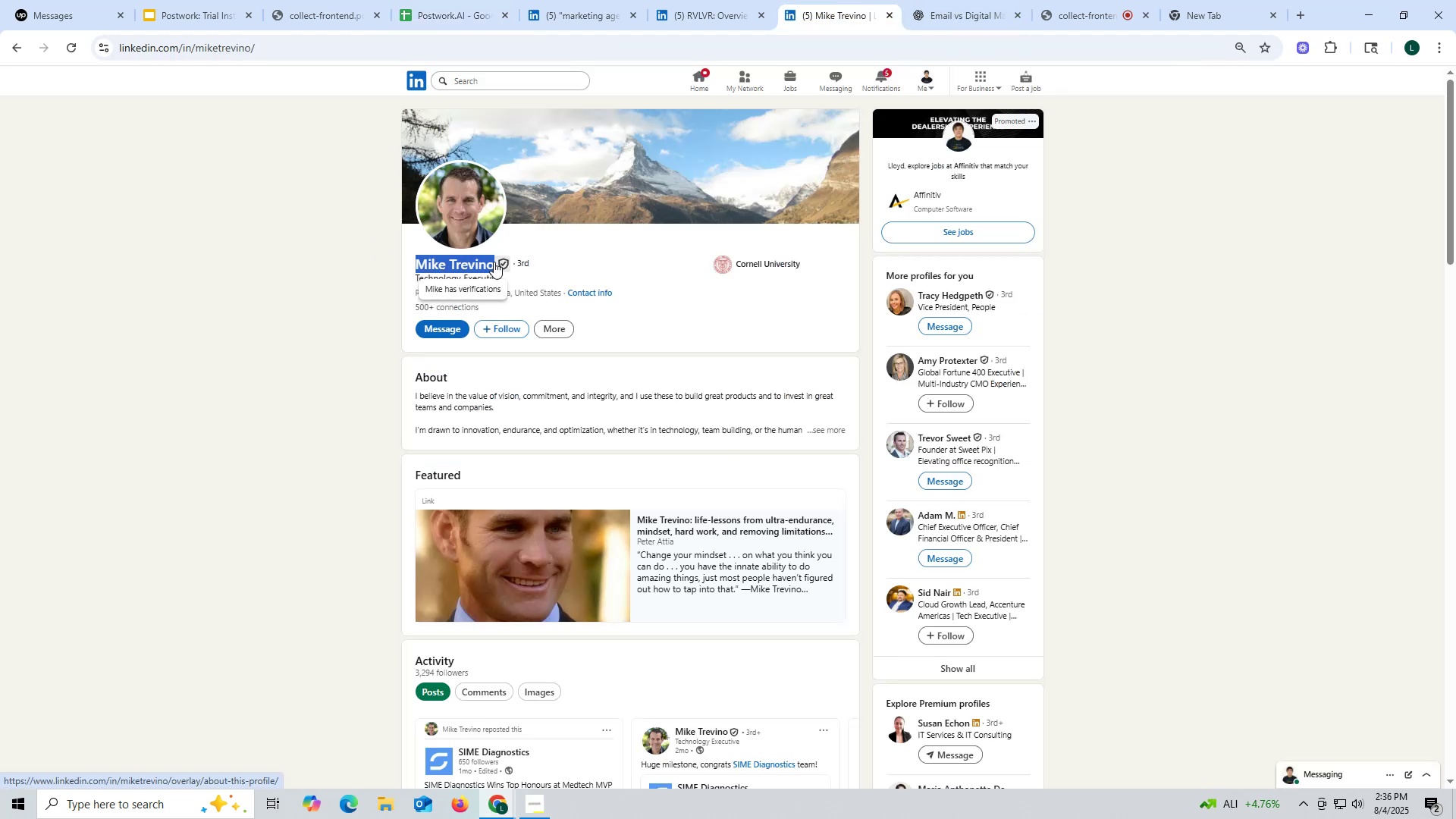 
key(Control+ControlLeft)
 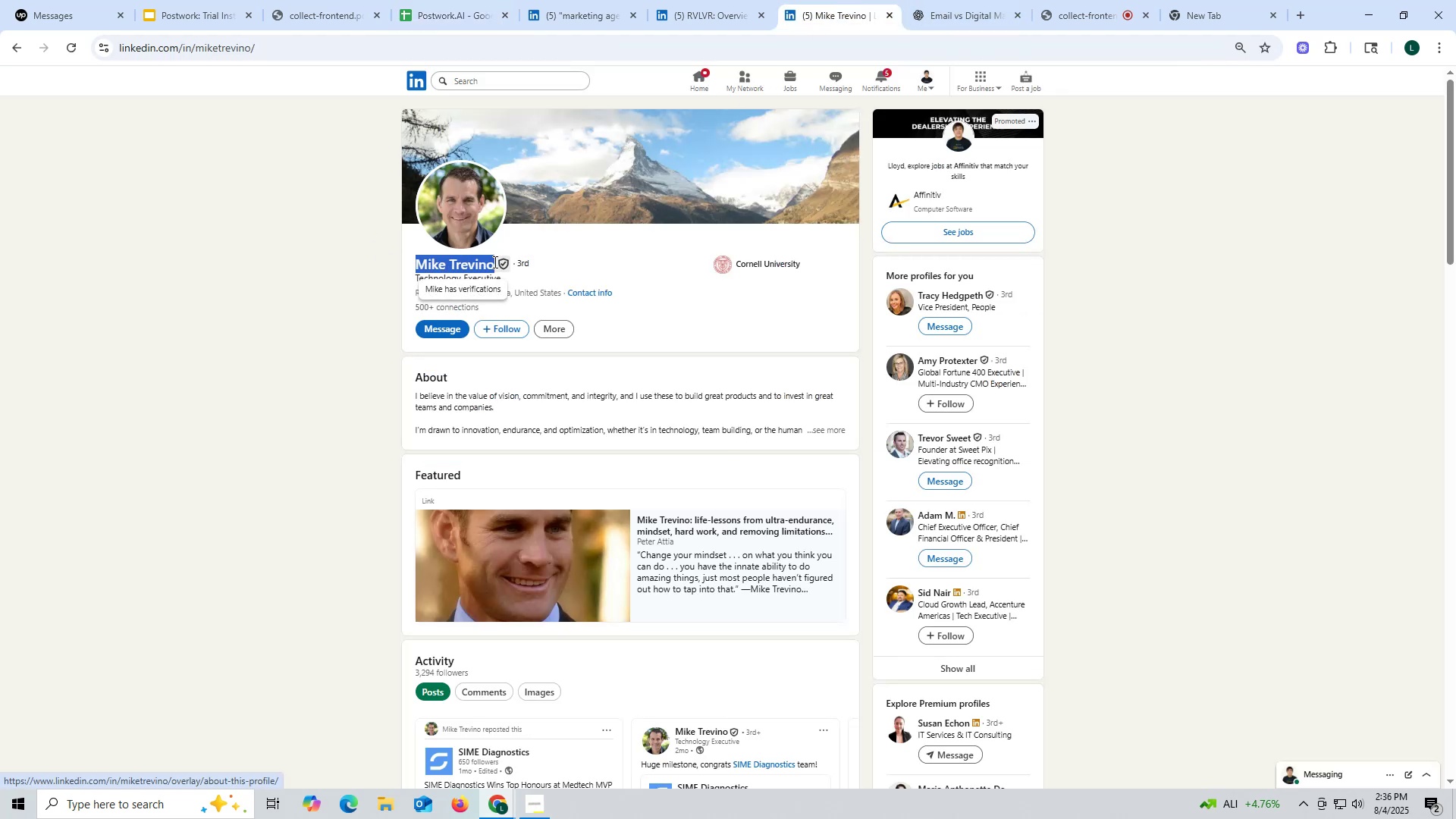 
key(Control+C)
 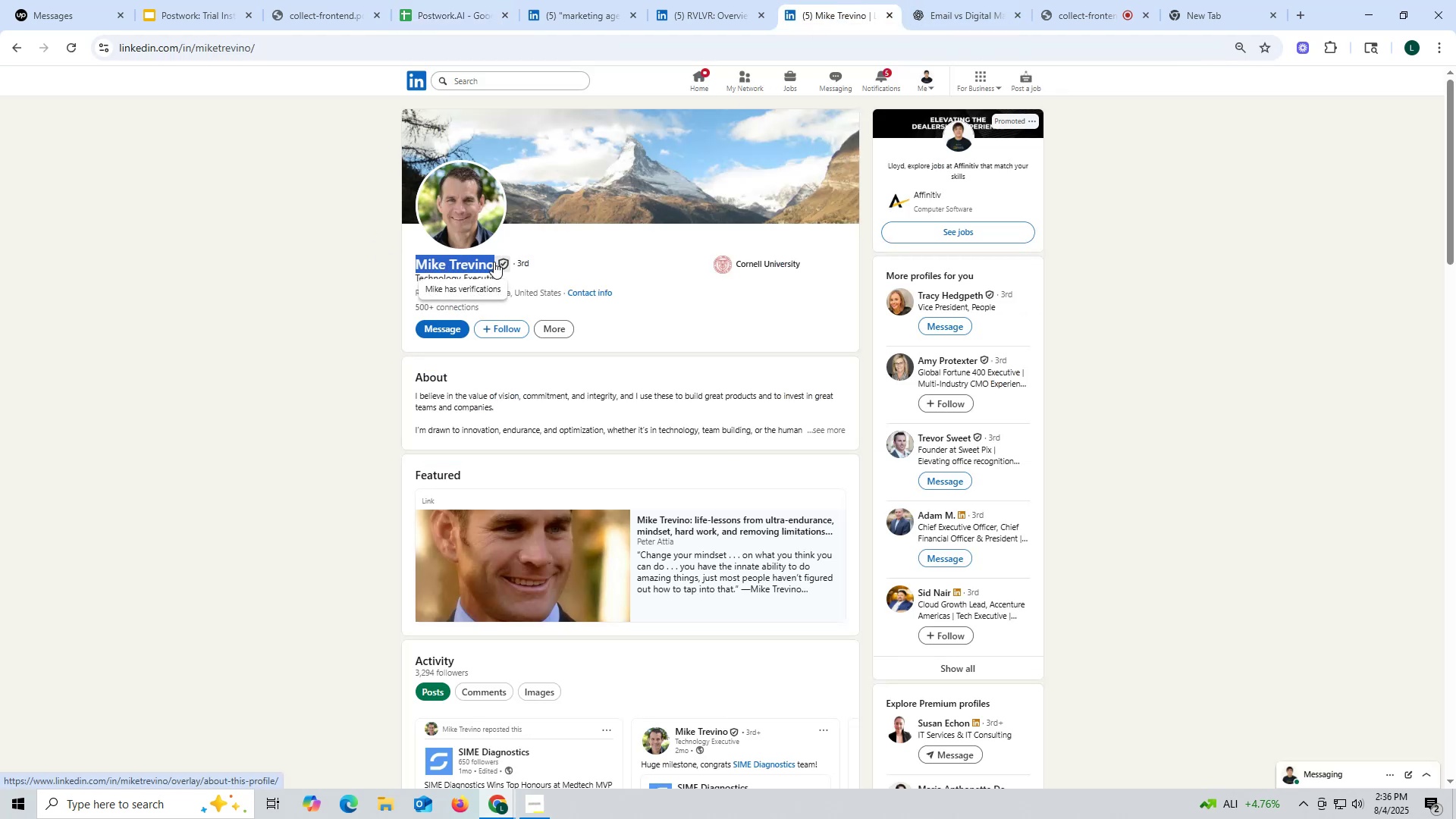 
key(Control+ControlLeft)
 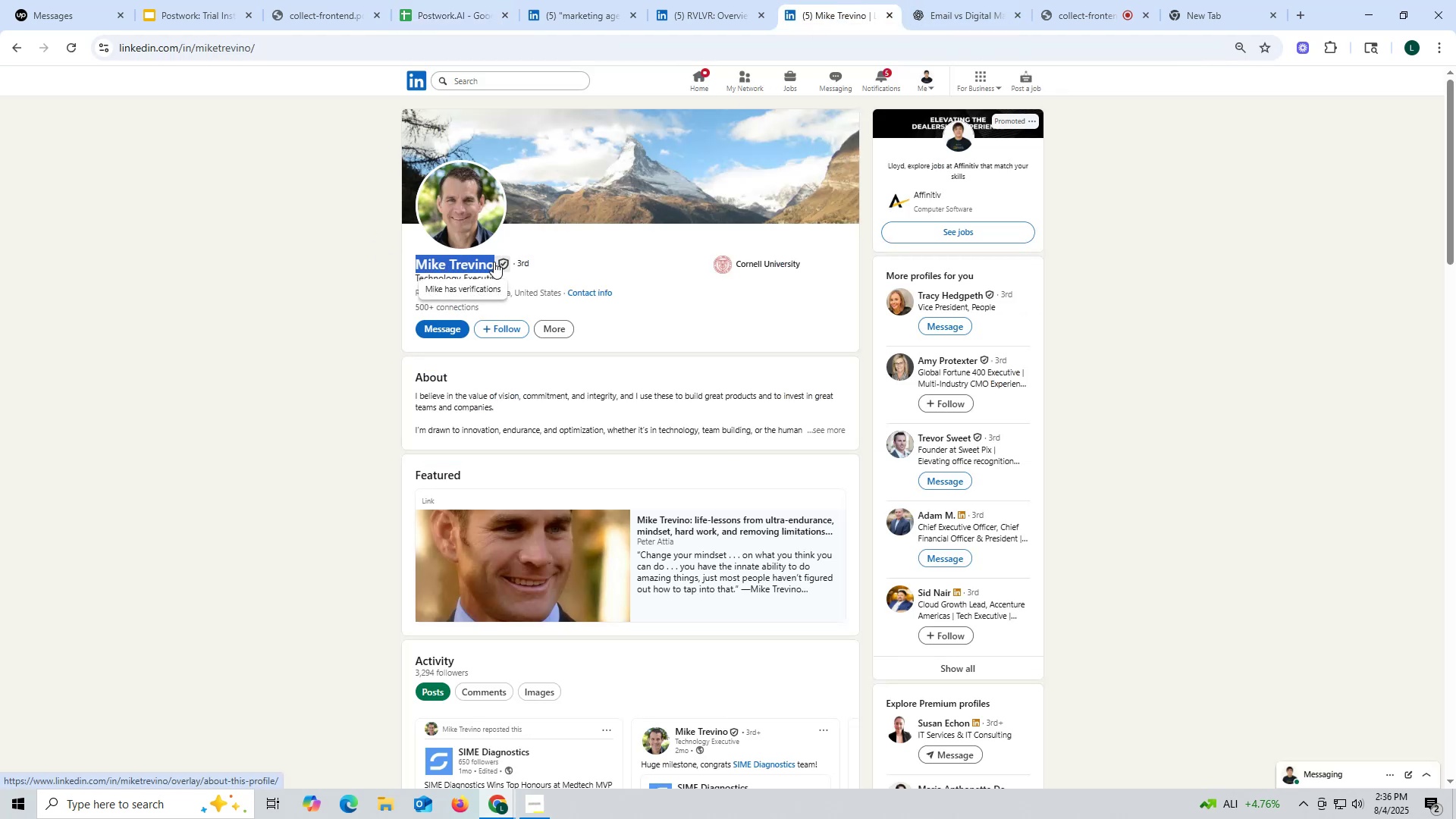 
key(Control+C)
 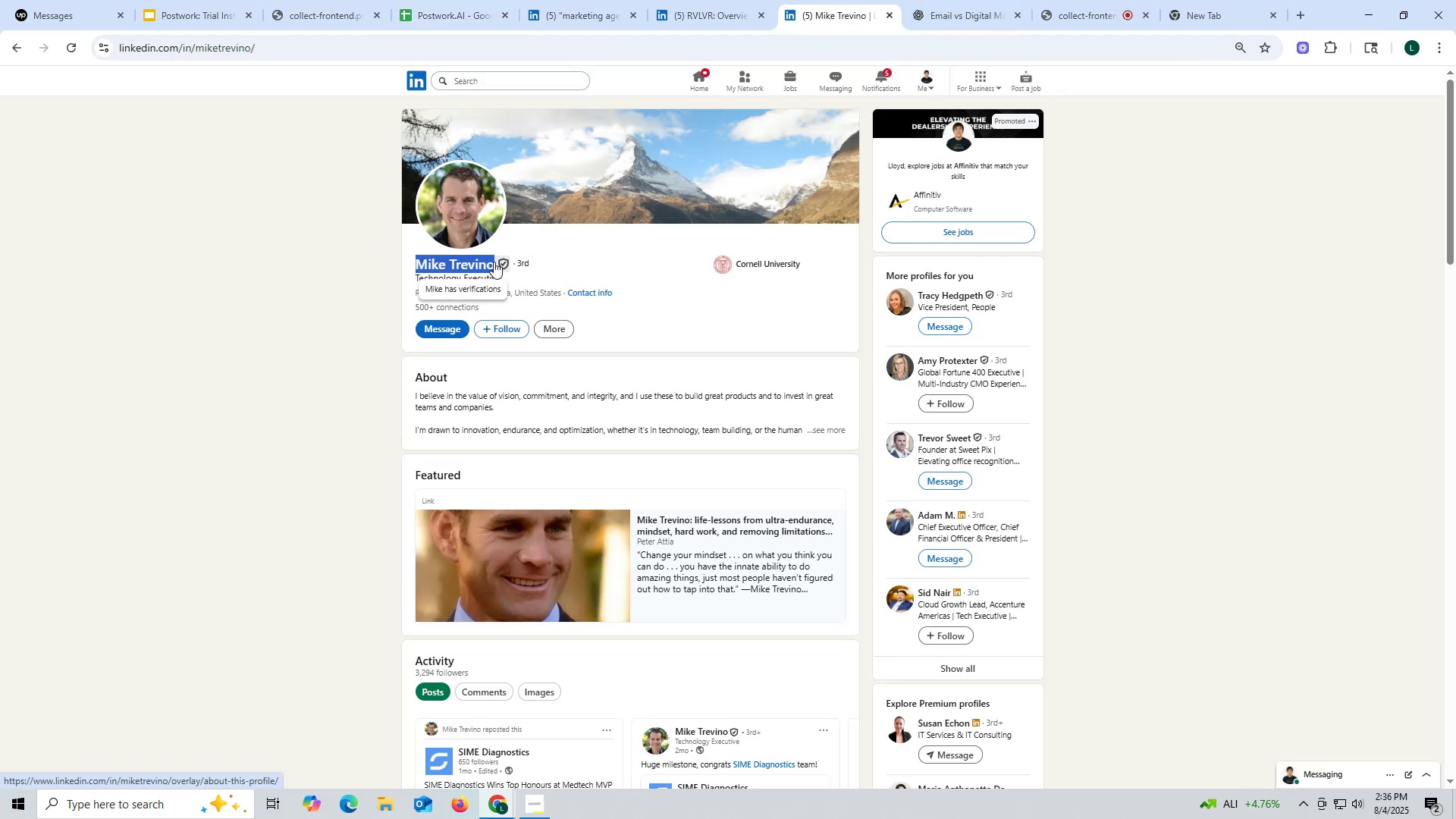 
key(Control+ControlLeft)
 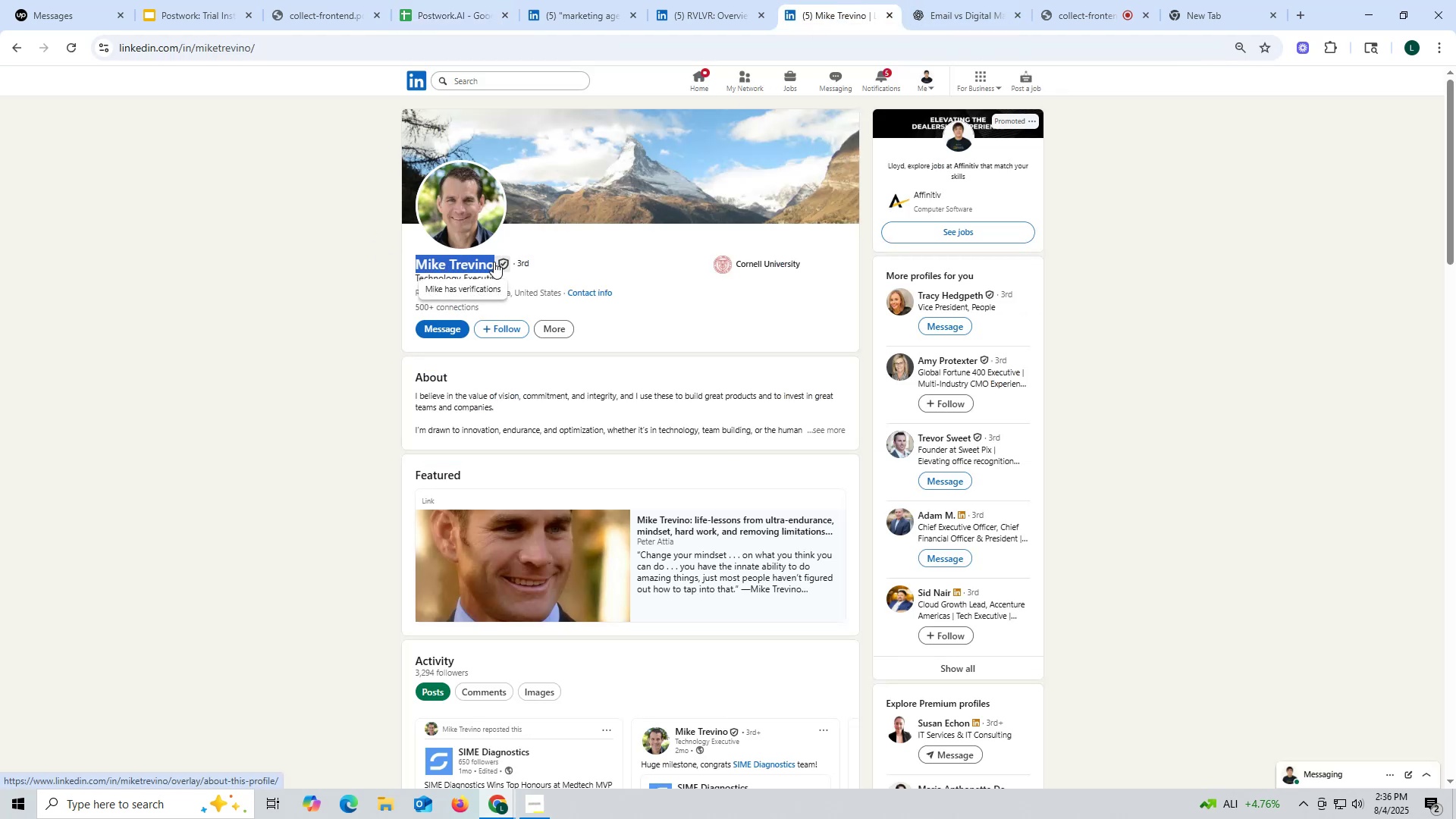 
key(Control+C)
 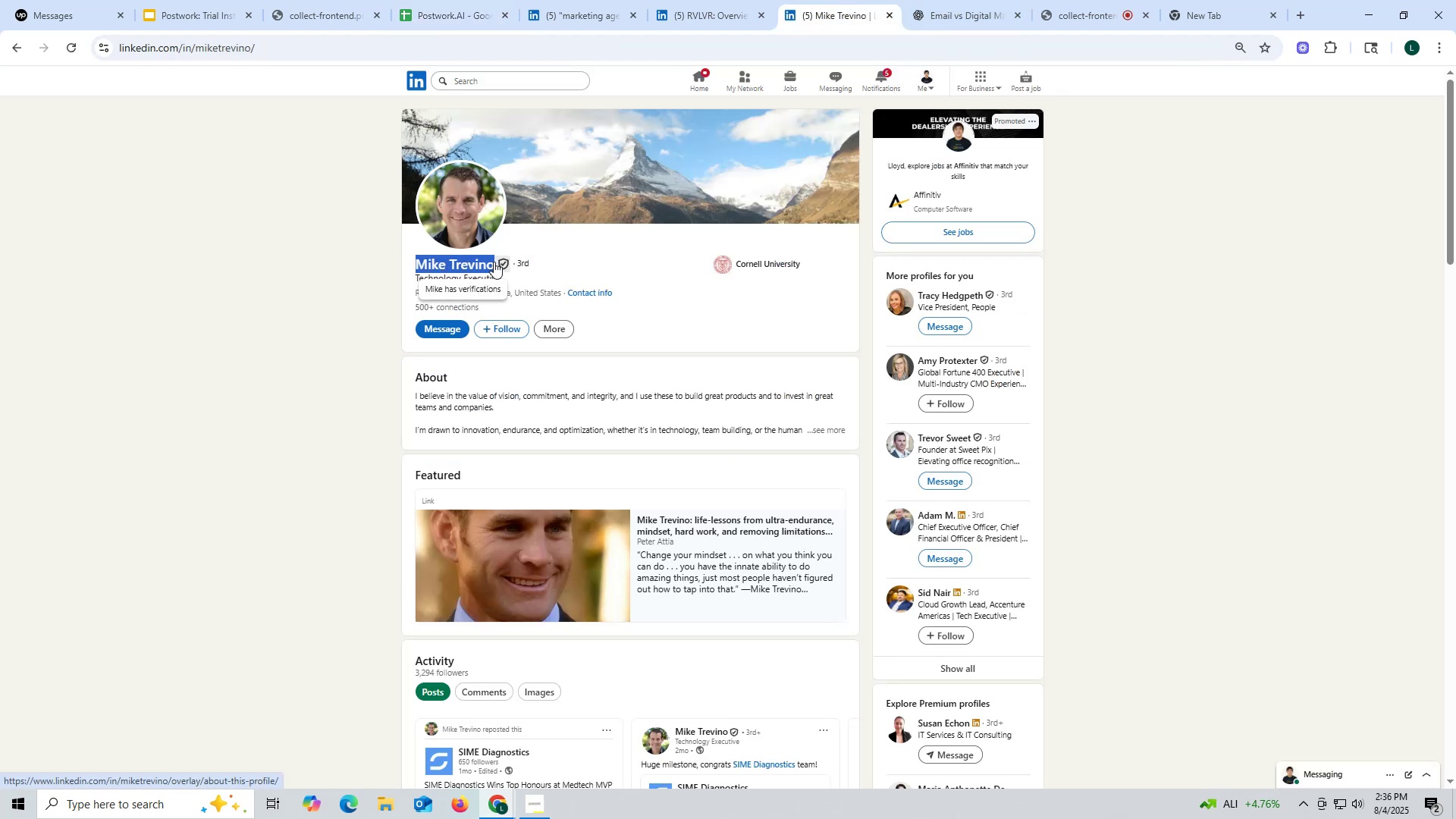 
key(Control+ControlLeft)
 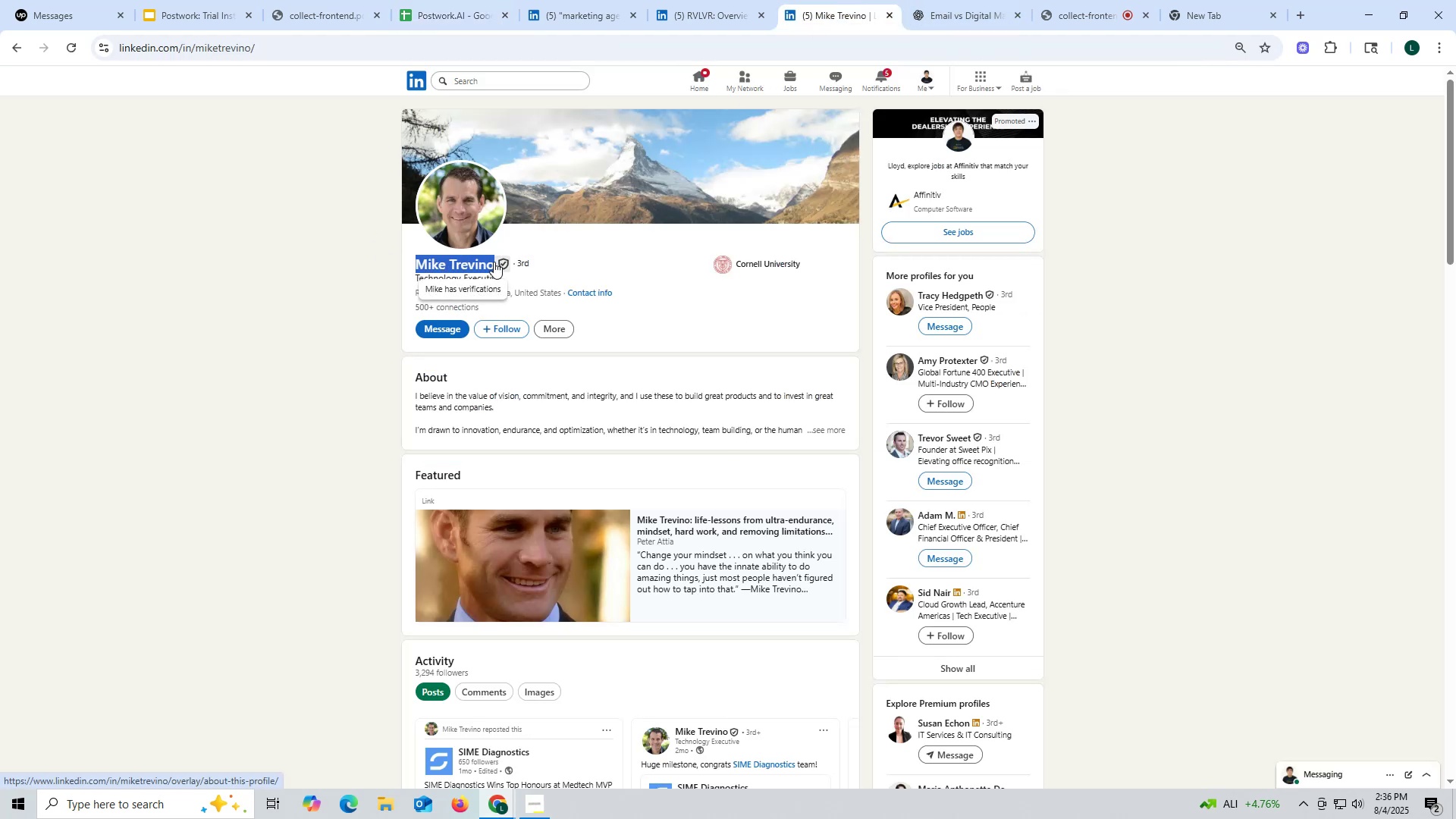 
key(Control+C)
 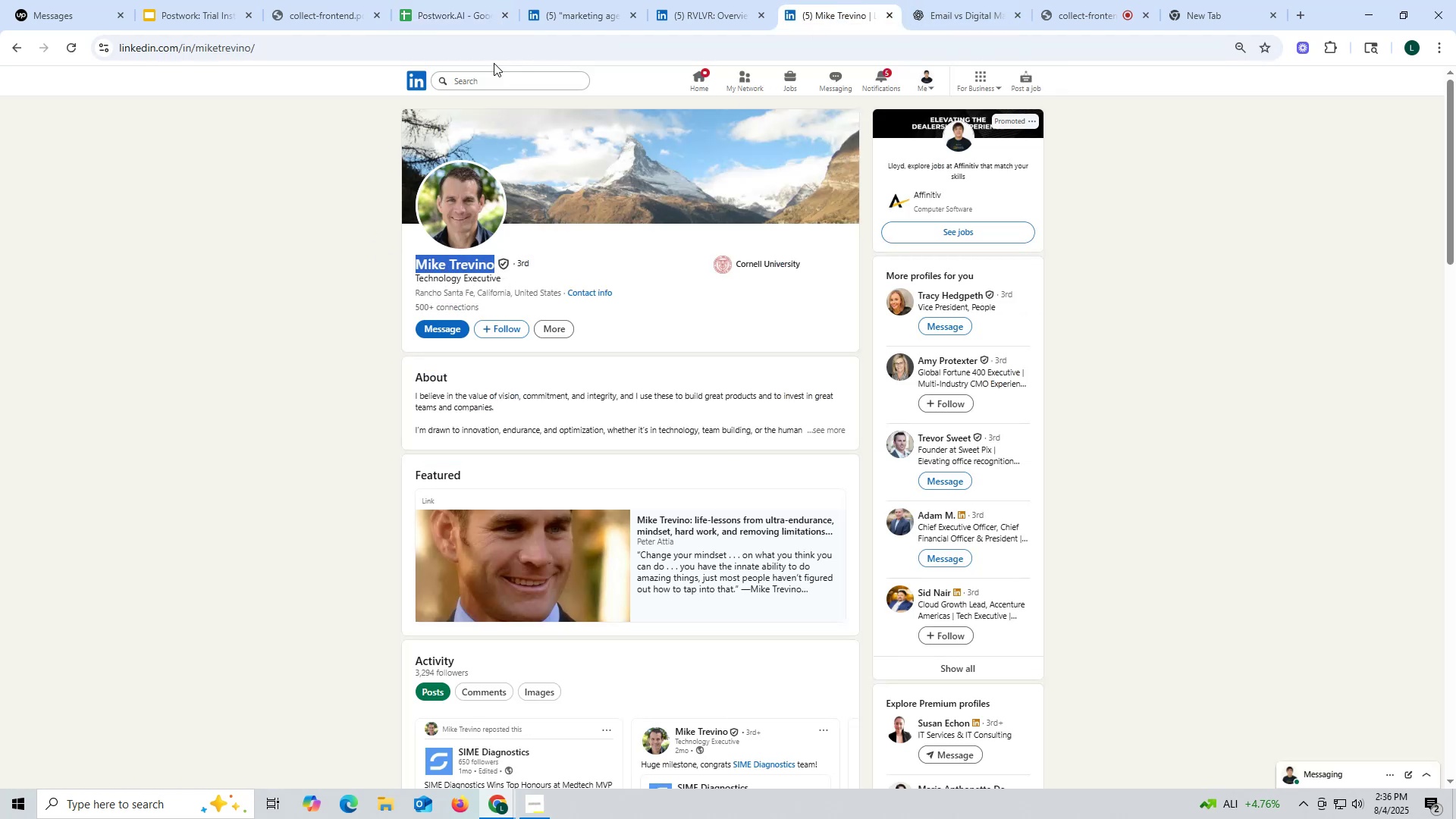 
left_click([472, 19])
 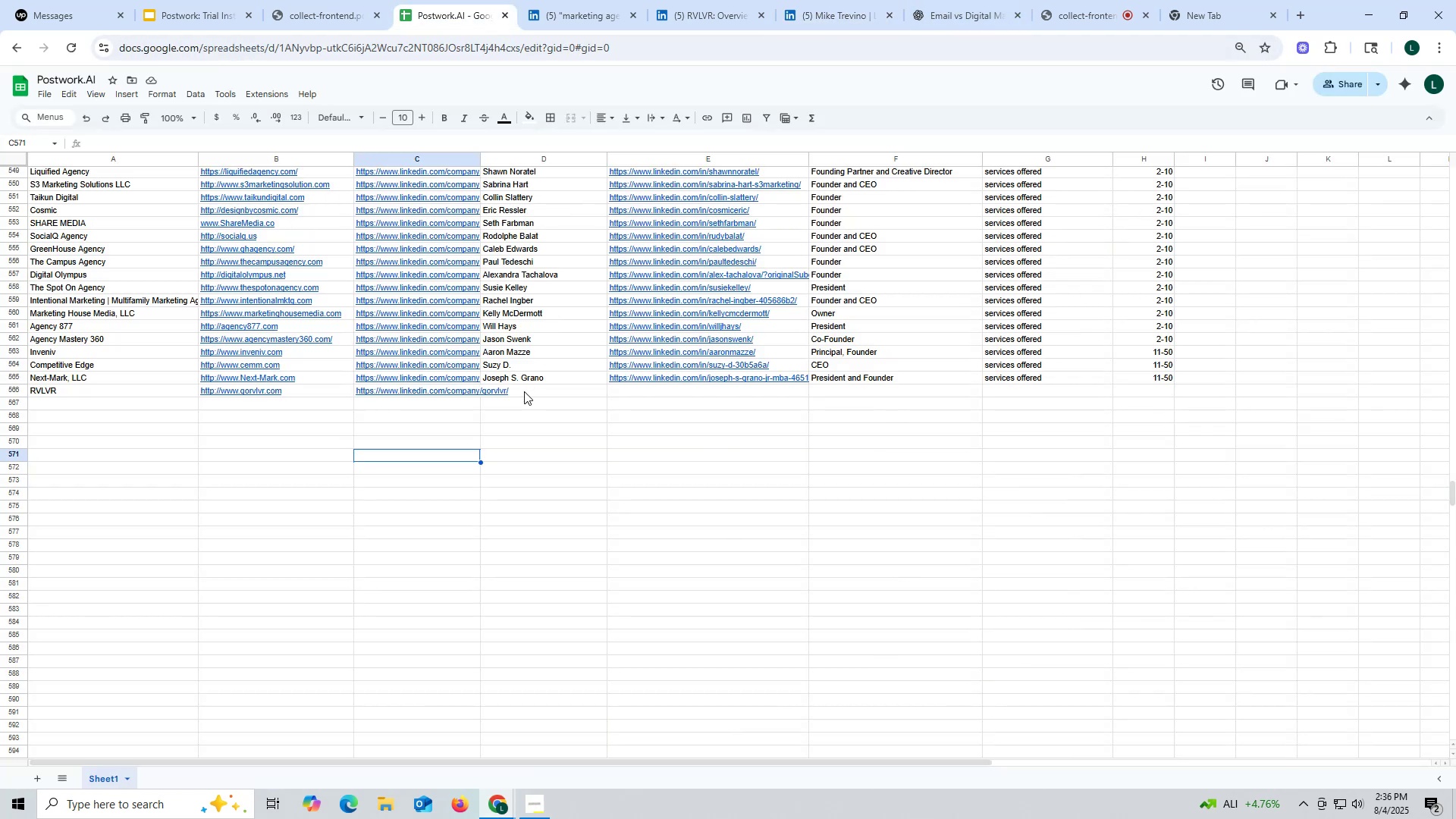 
double_click([525, 391])
 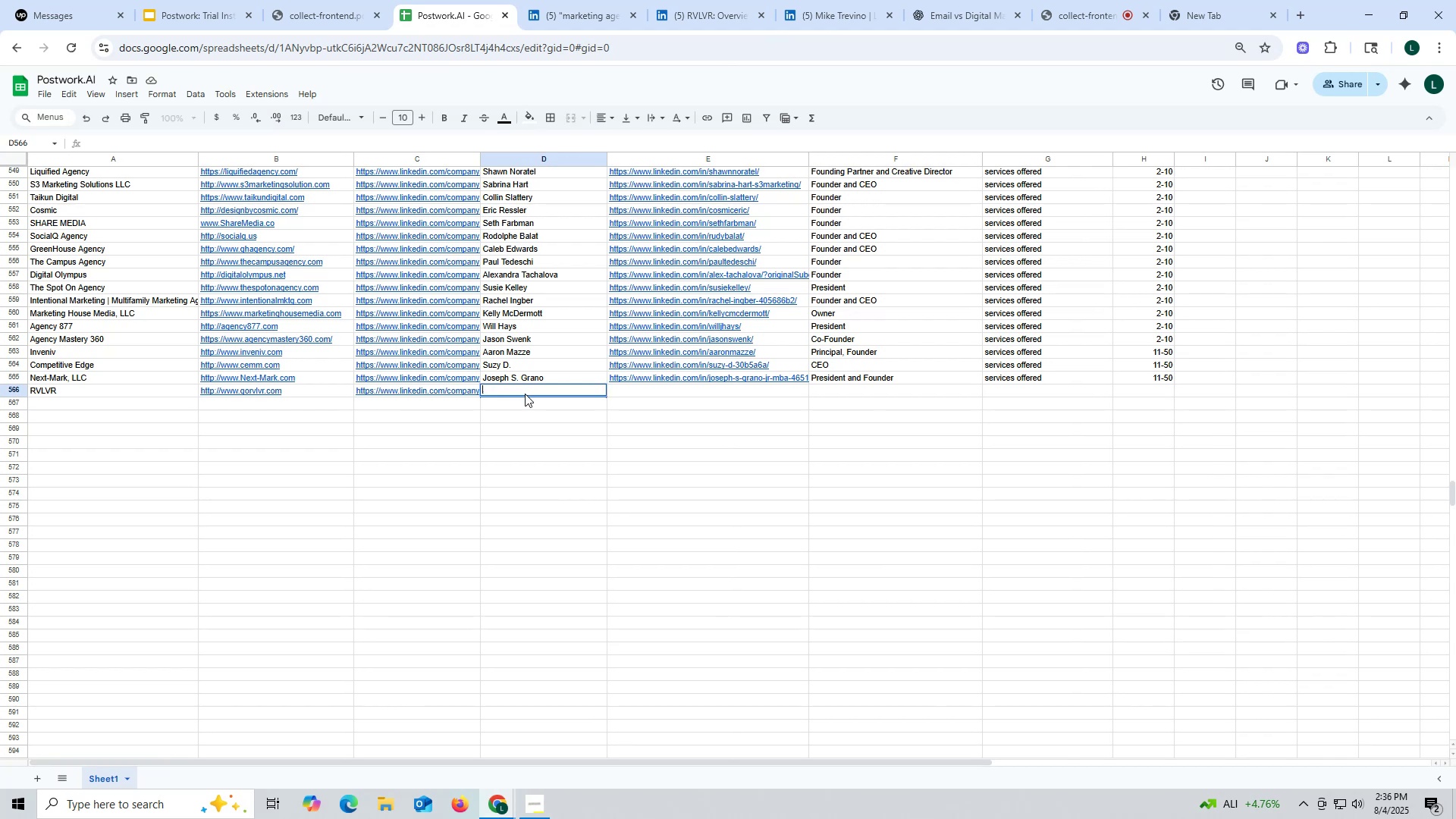 
key(Control+ControlLeft)
 